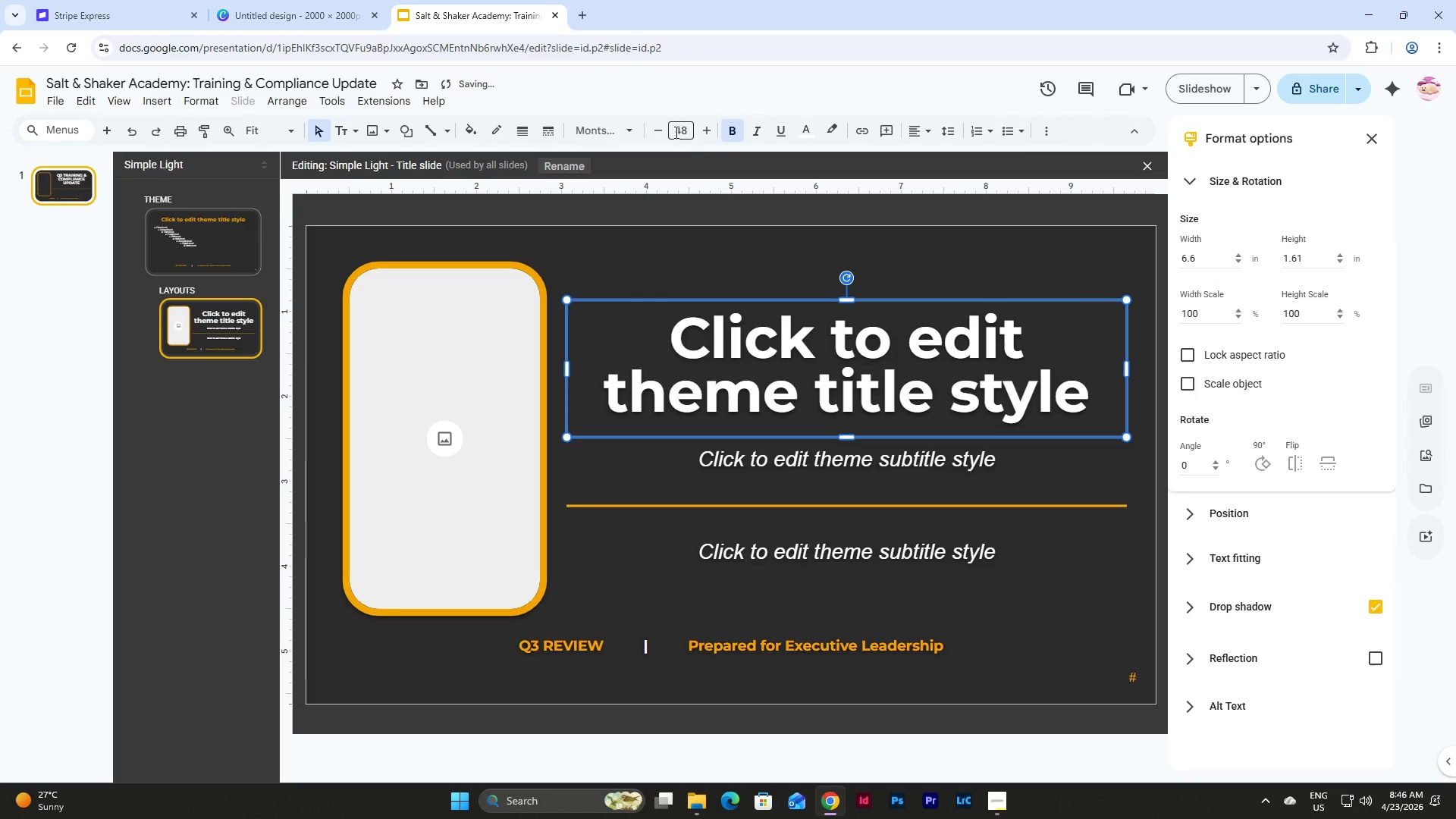 
left_click([682, 133])
 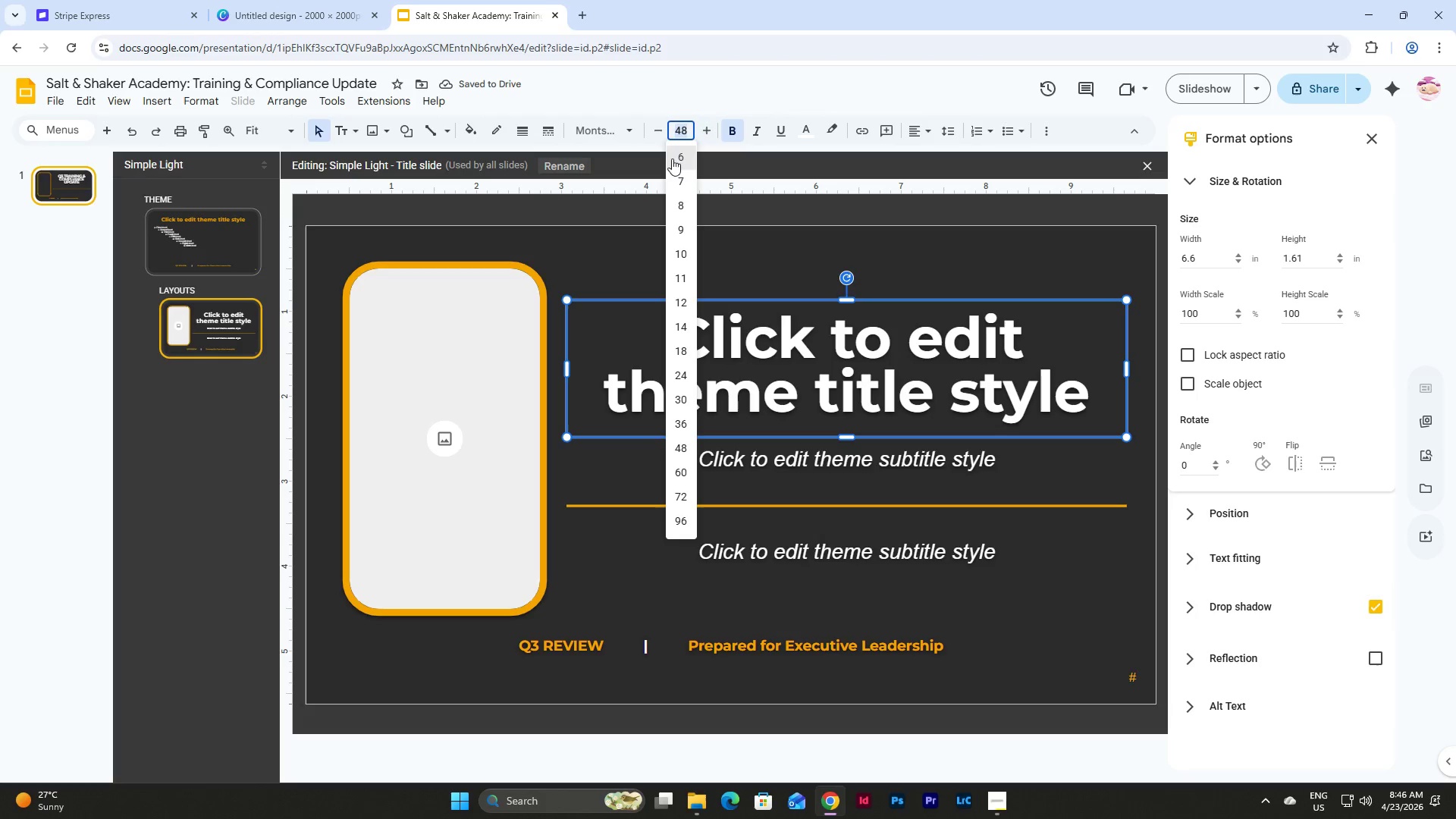 
left_click([656, 135])
 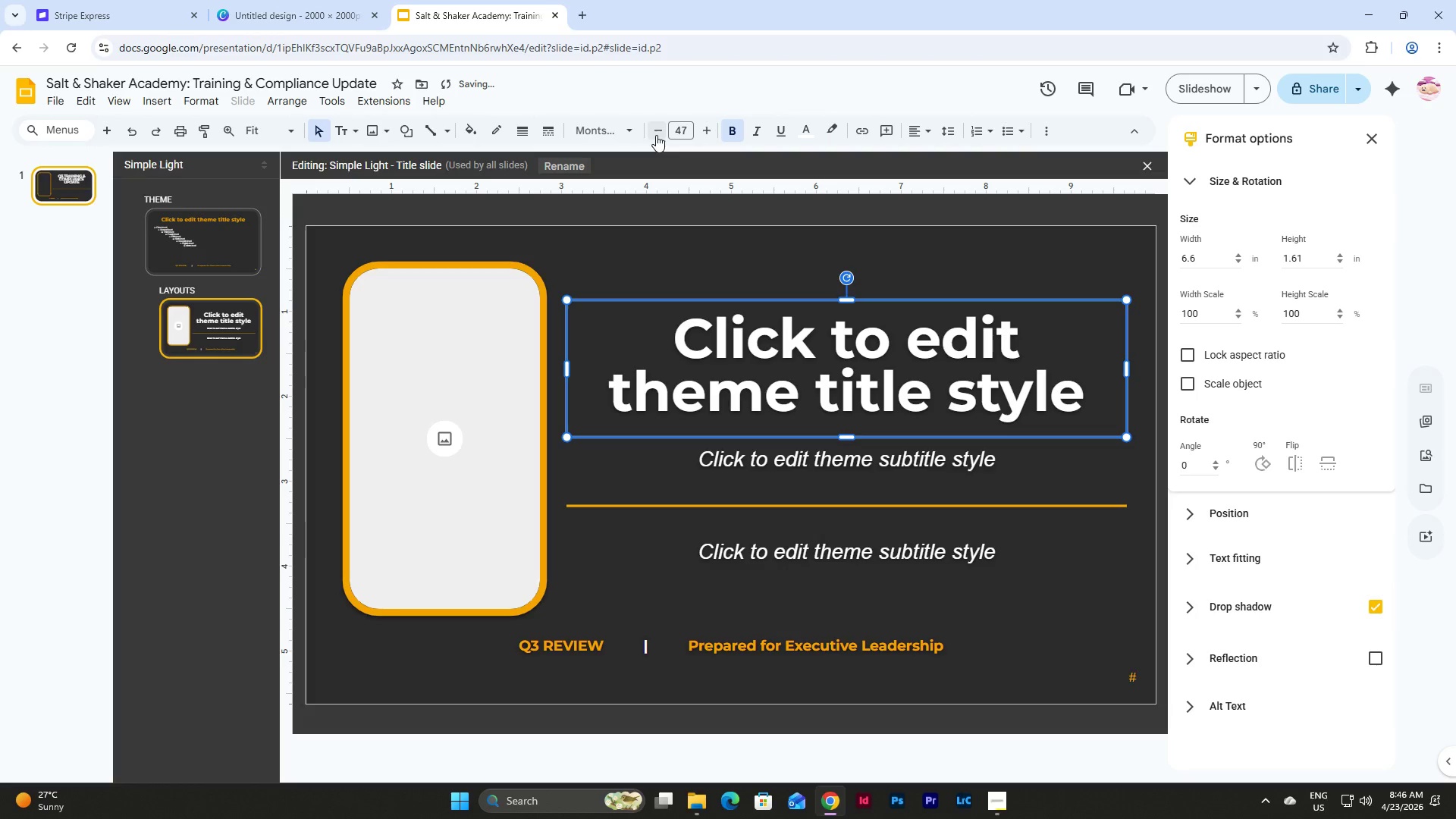 
left_click([656, 135])
 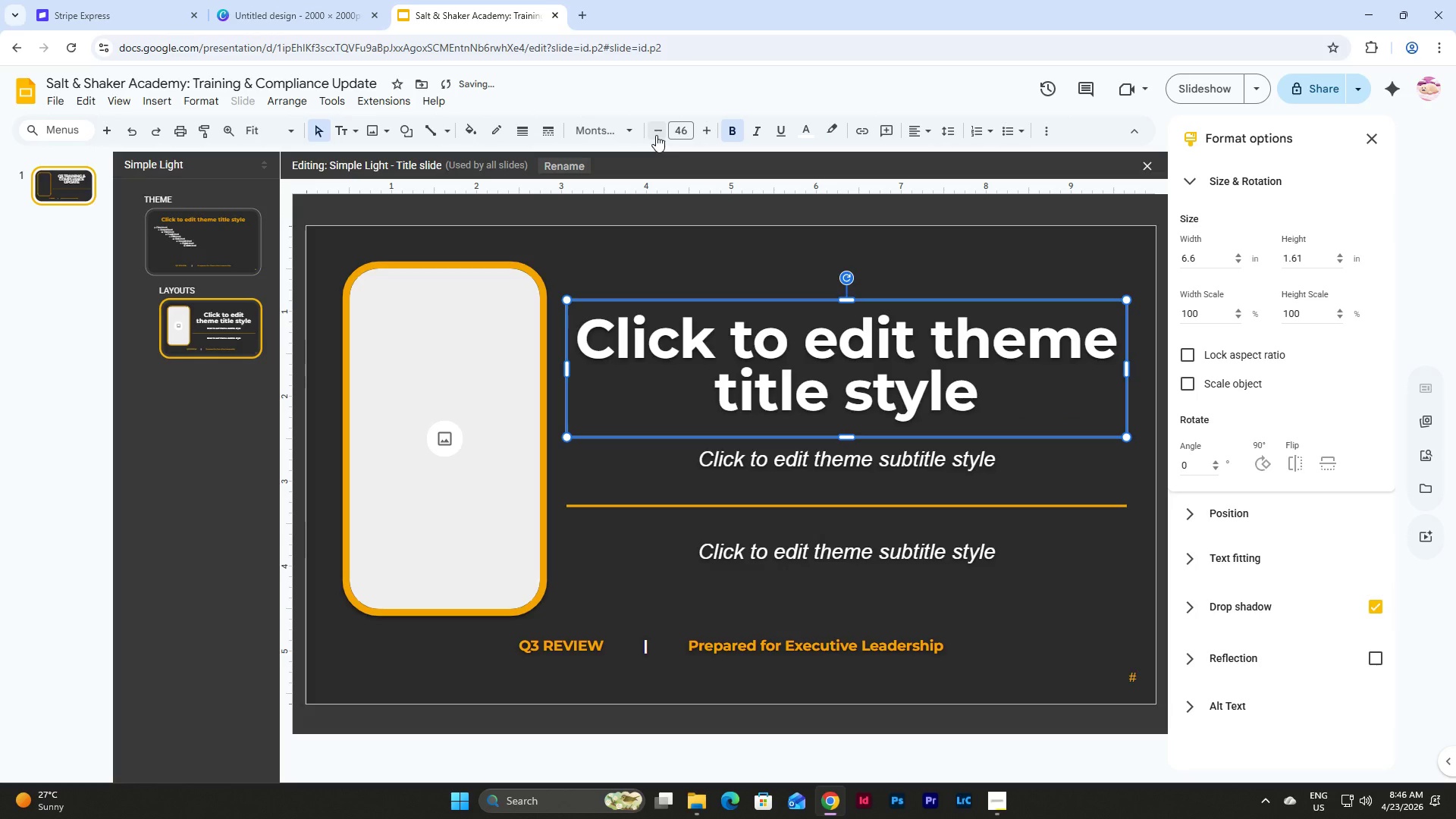 
left_click([656, 135])
 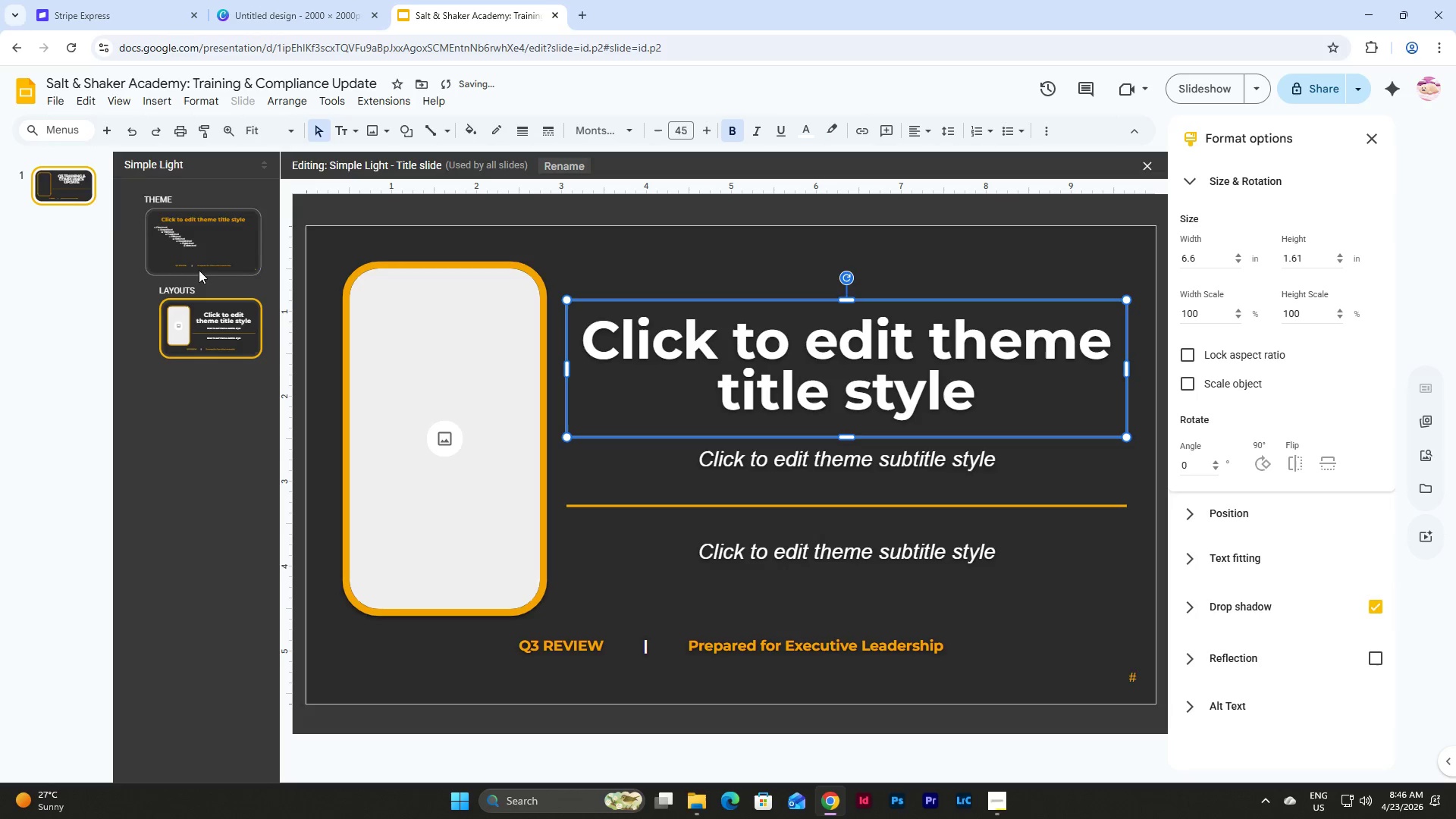 
left_click([58, 184])
 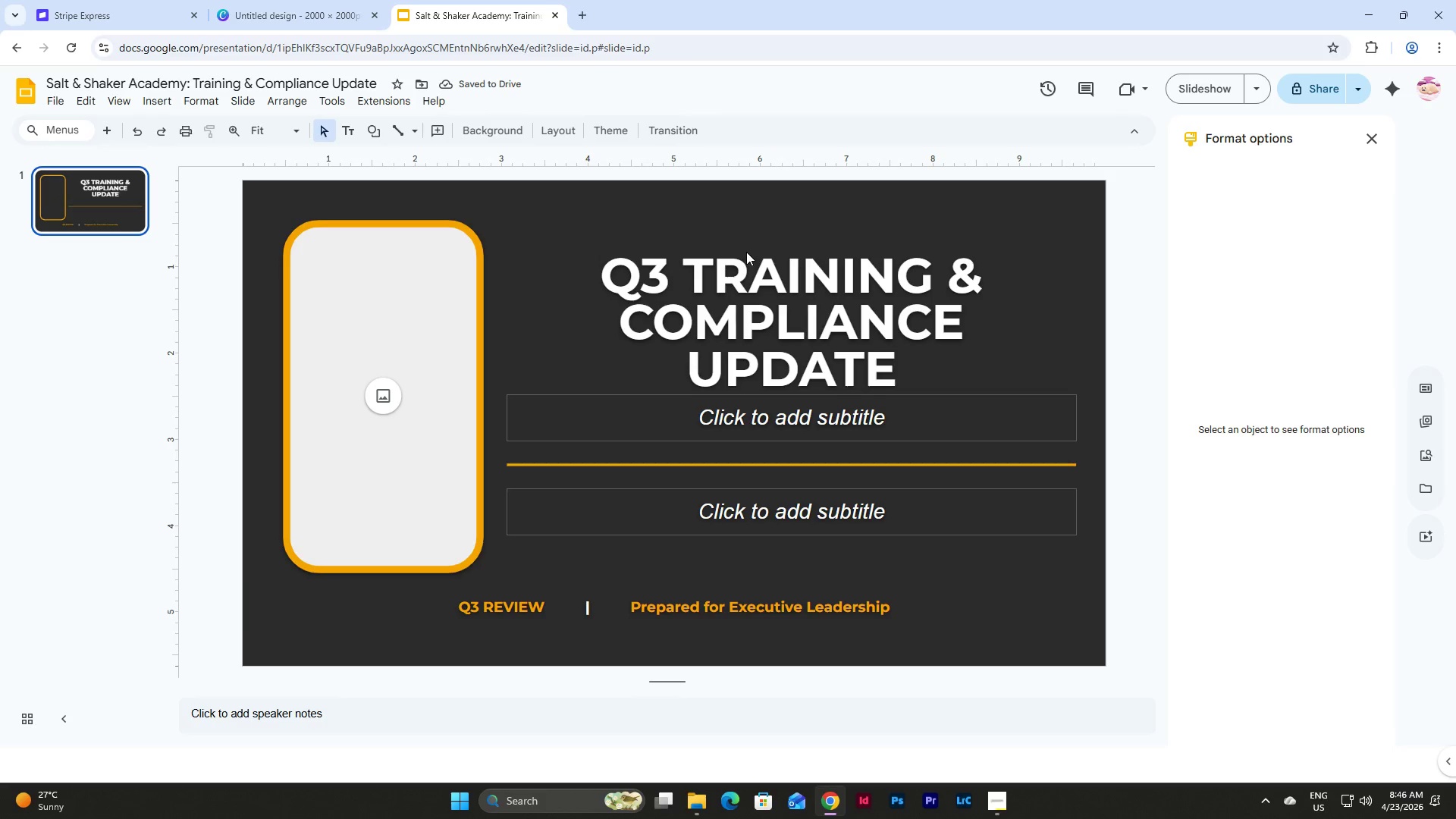 
left_click([747, 253])
 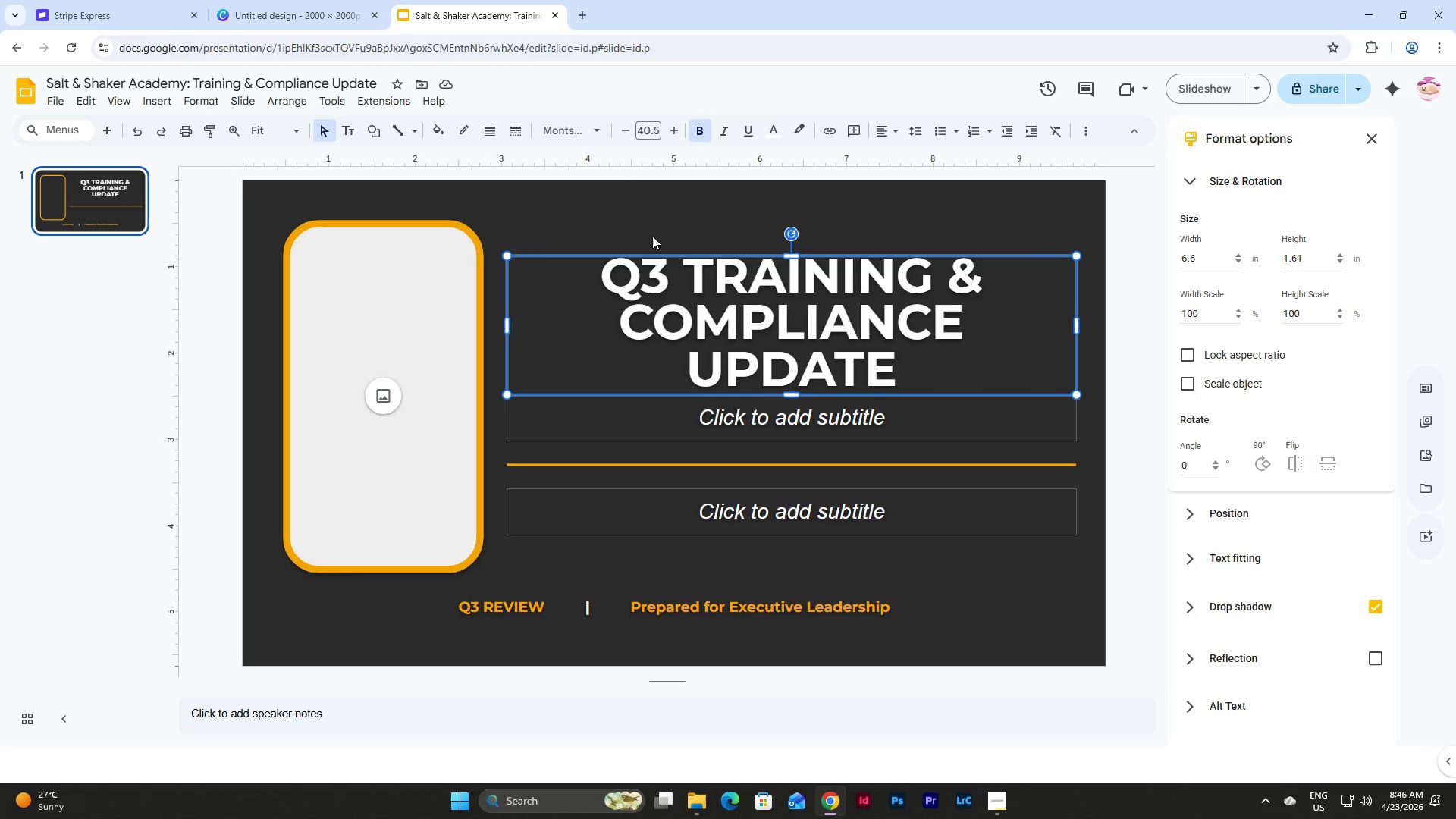 
double_click([629, 131])
 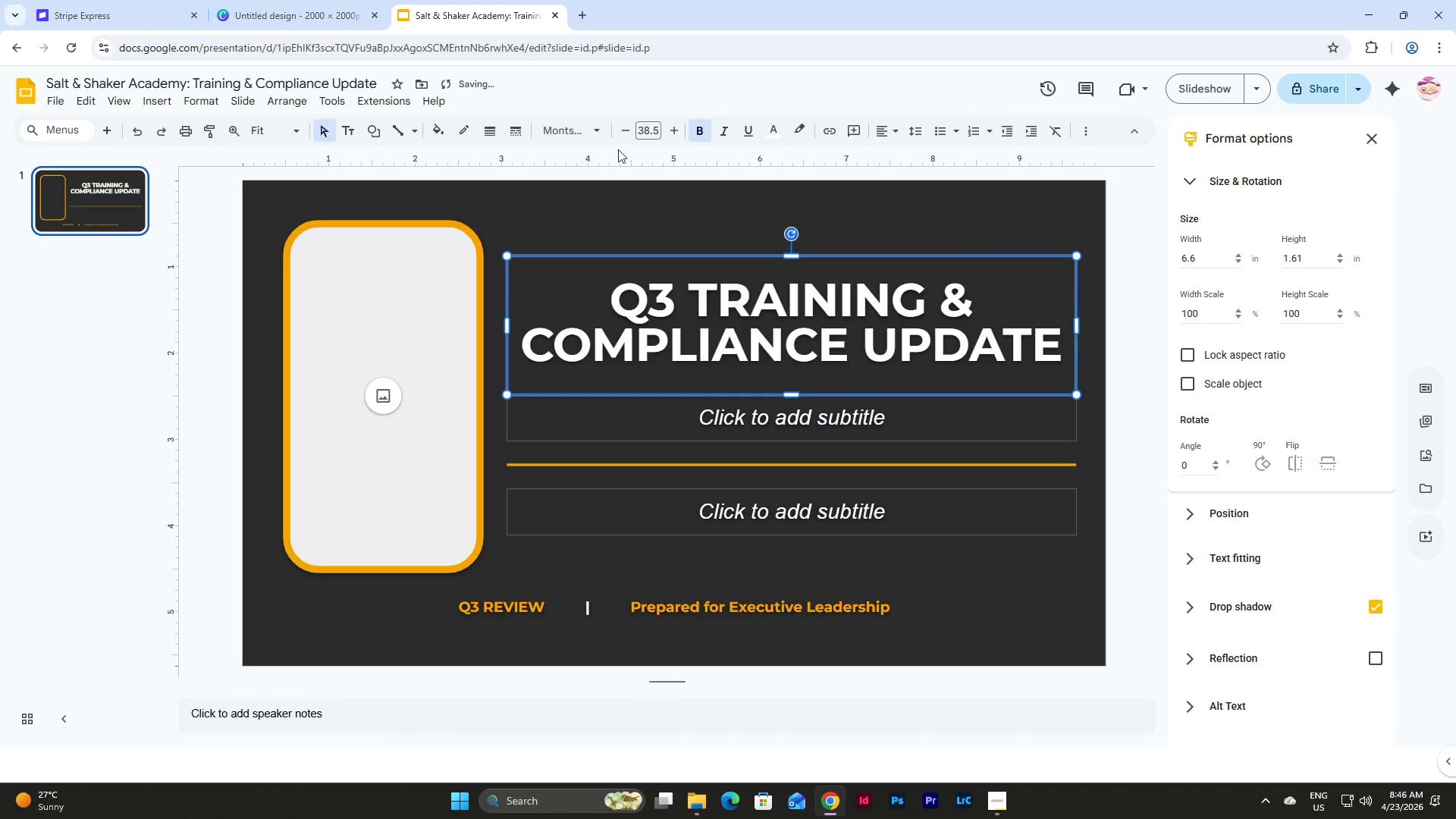 
left_click([108, 218])
 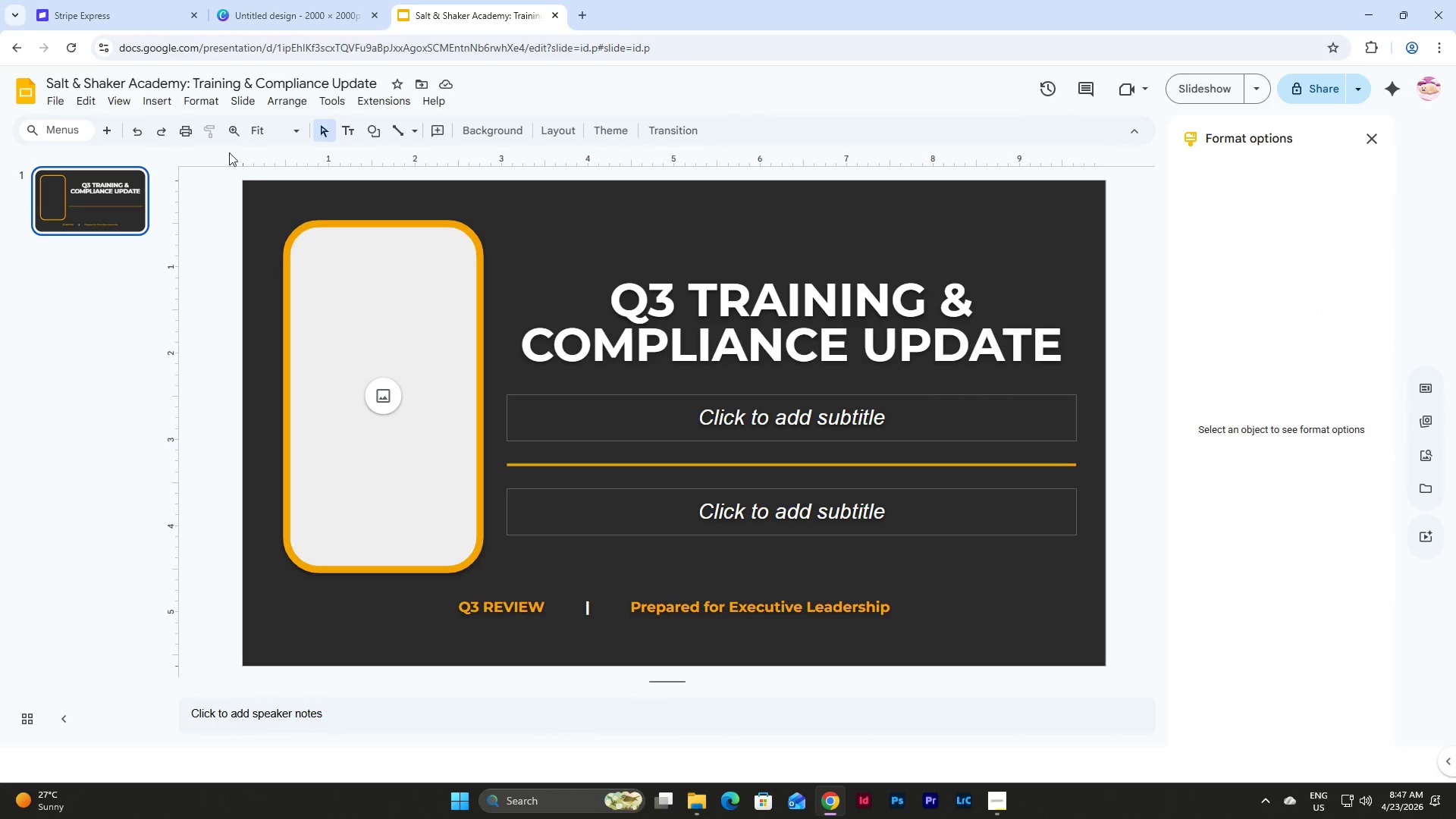 
left_click([195, 99])
 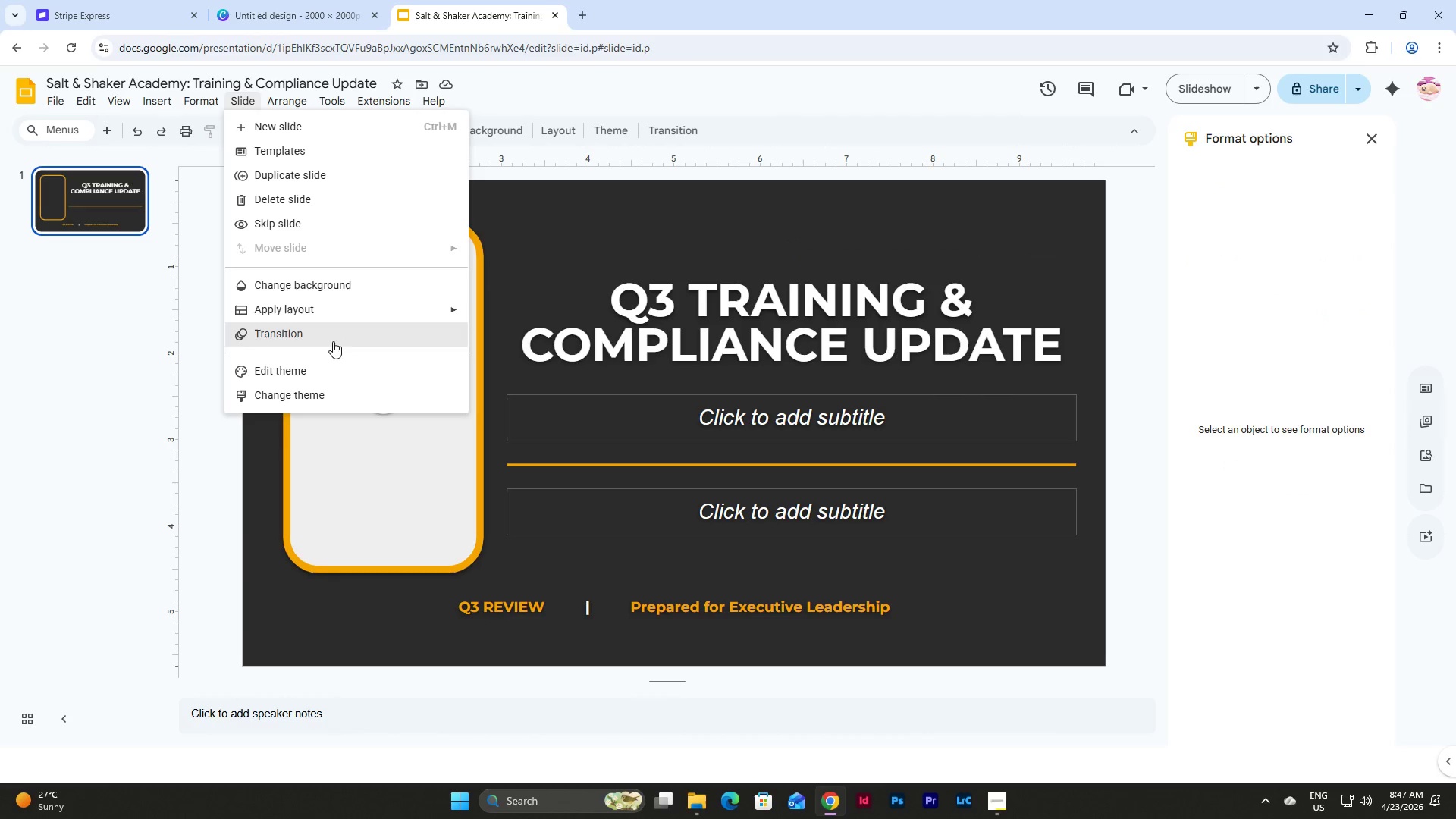 
left_click([329, 364])
 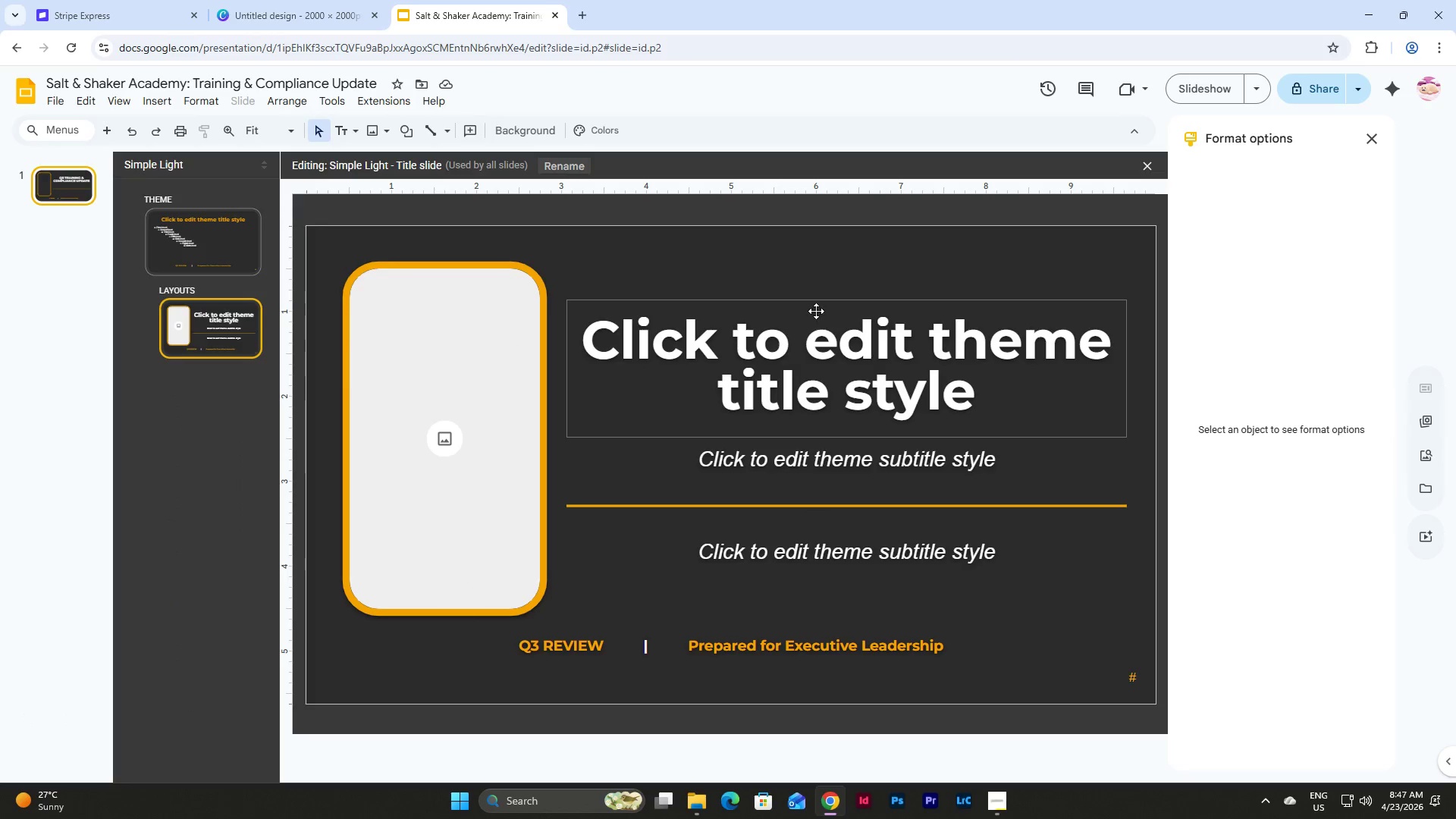 
left_click([816, 305])
 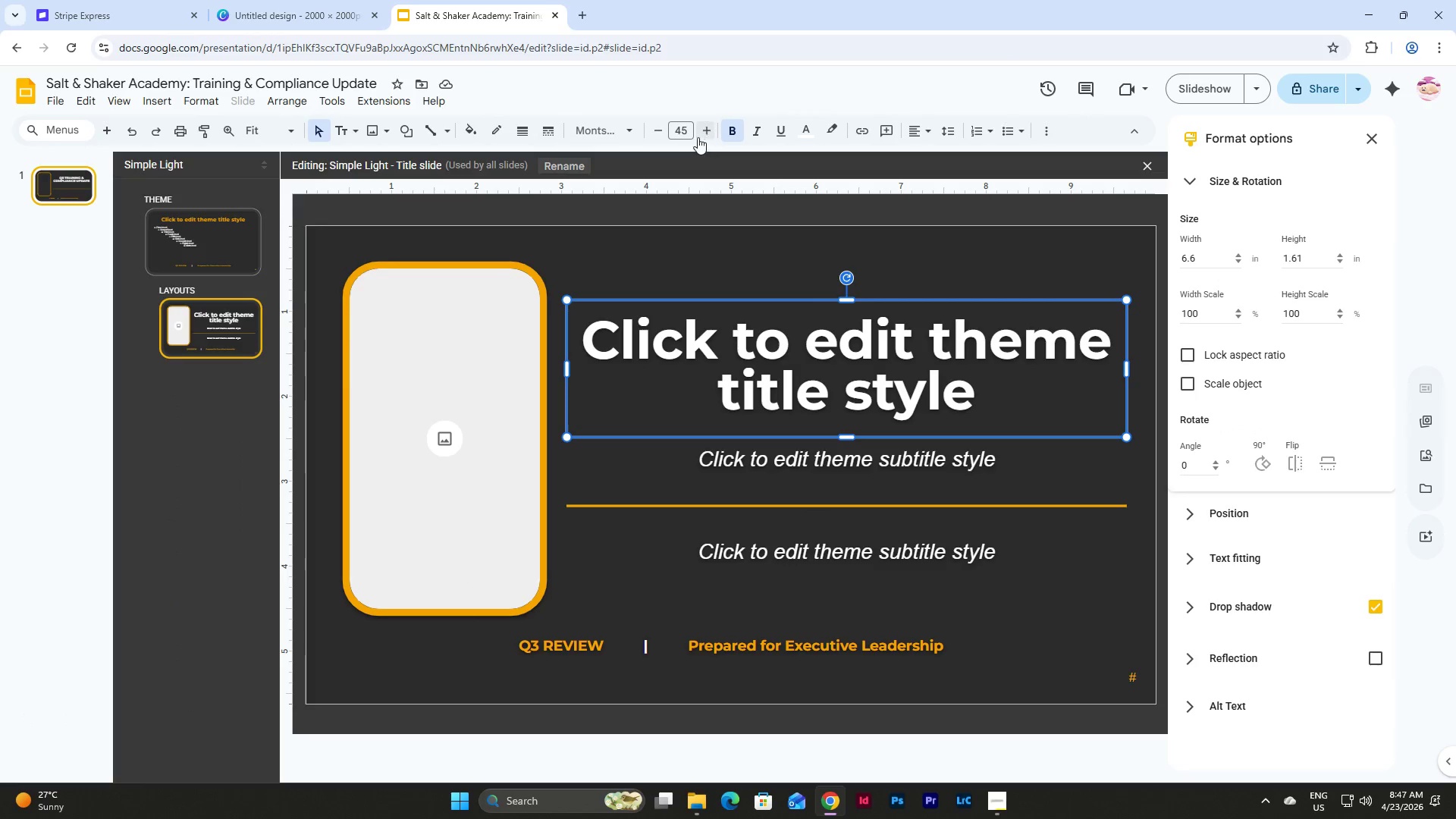 
left_click([686, 130])
 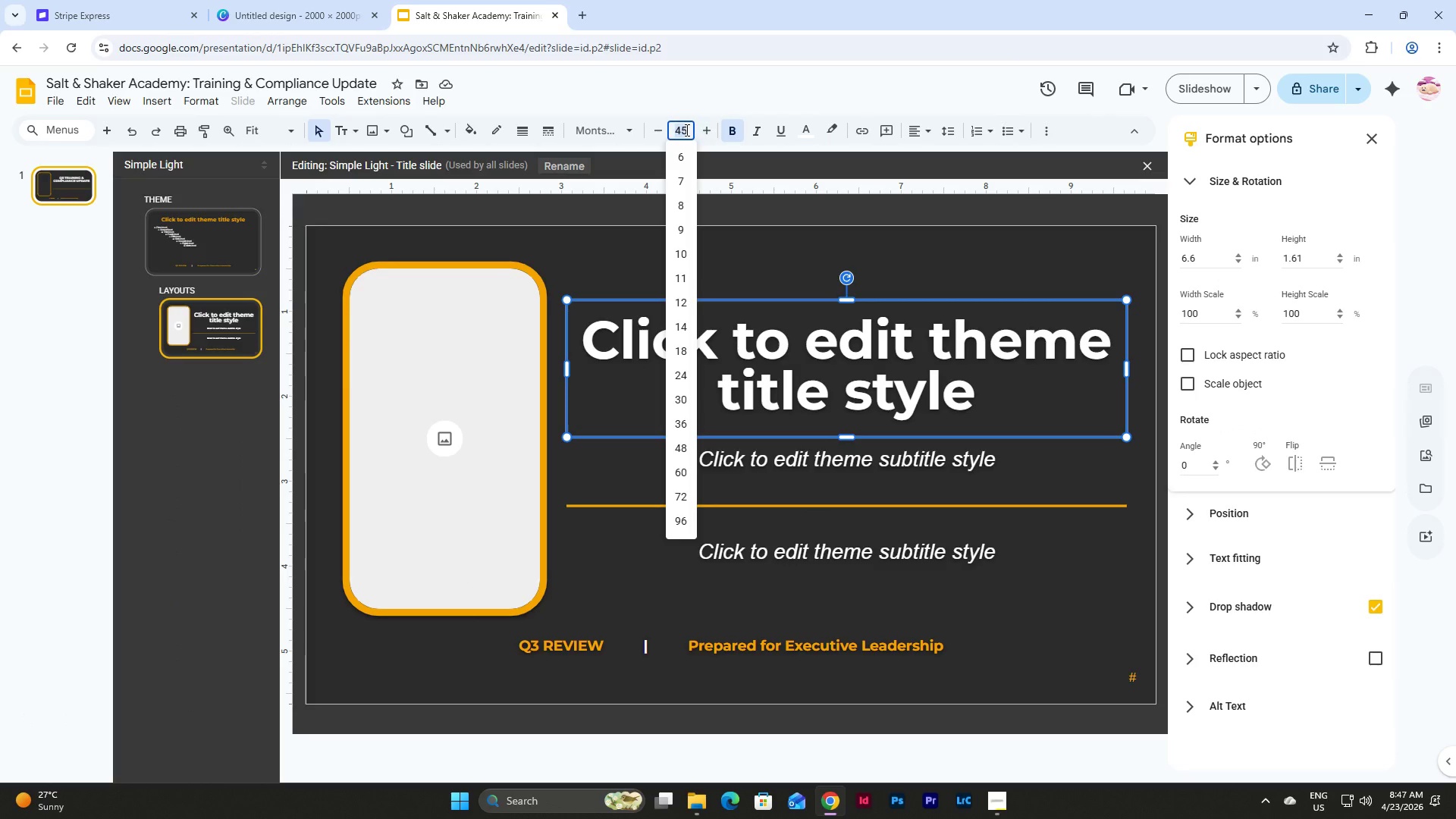 
key(Numpad3)
 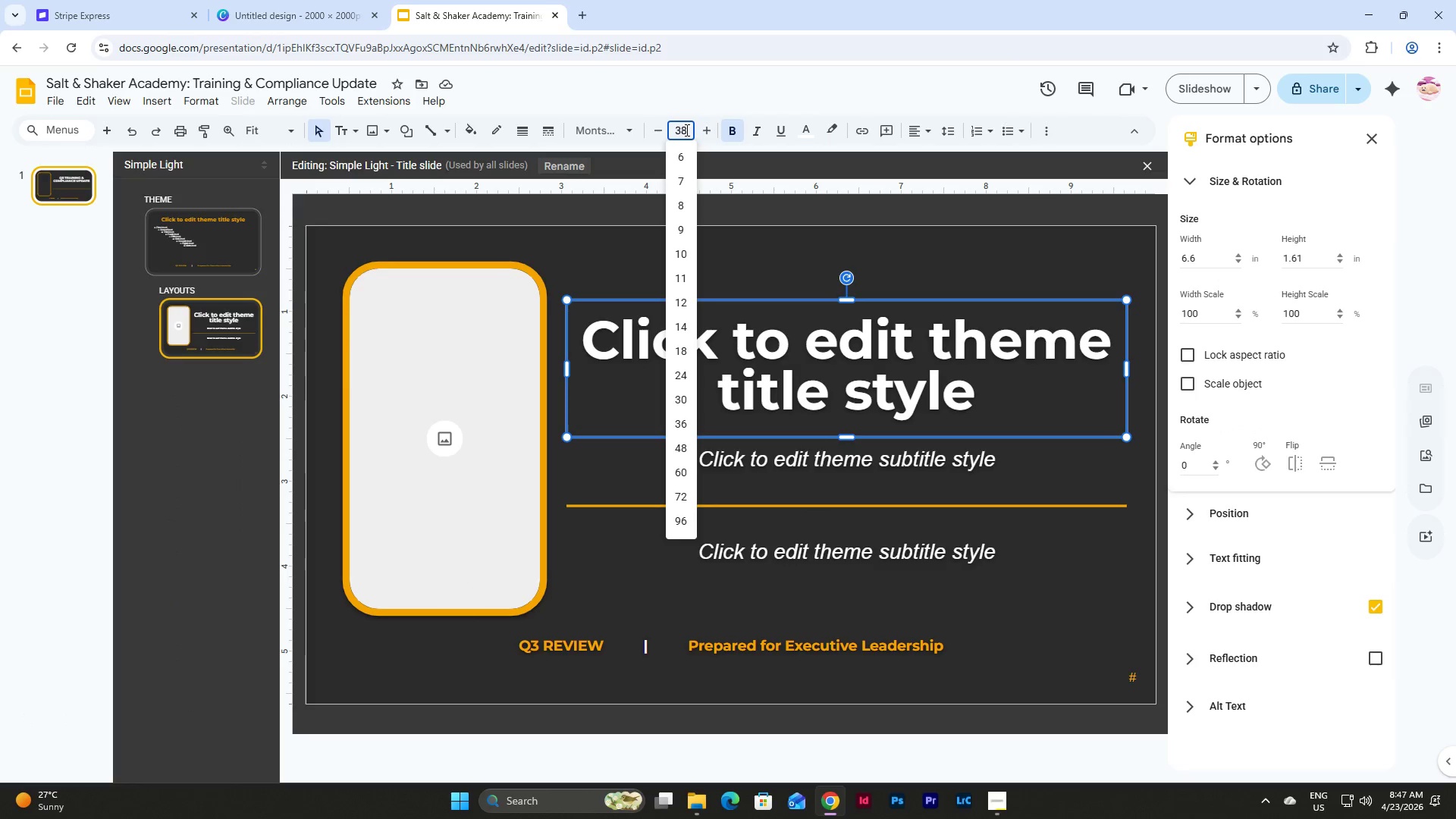 
key(Numpad8)
 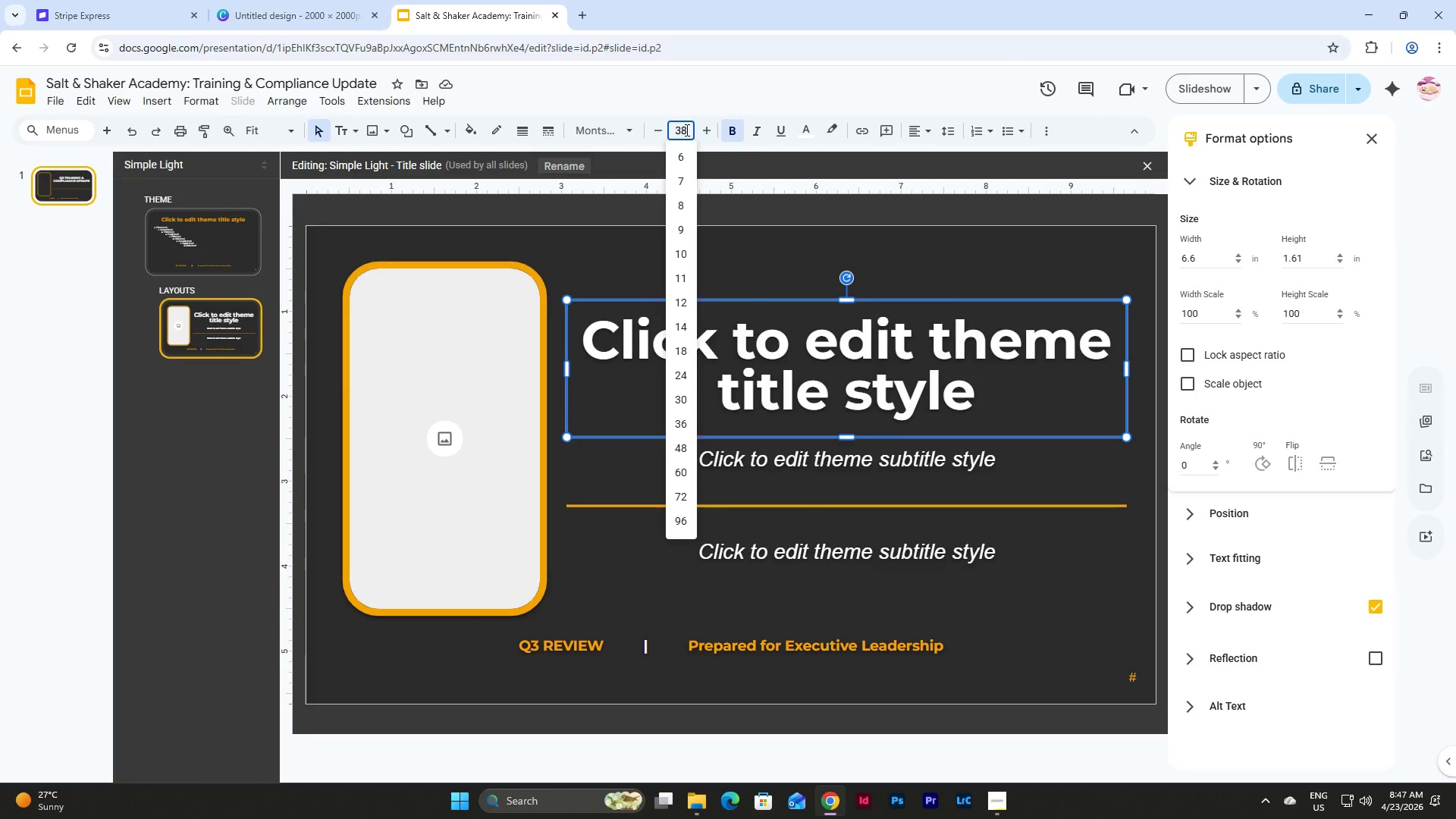 
key(NumpadEnter)
 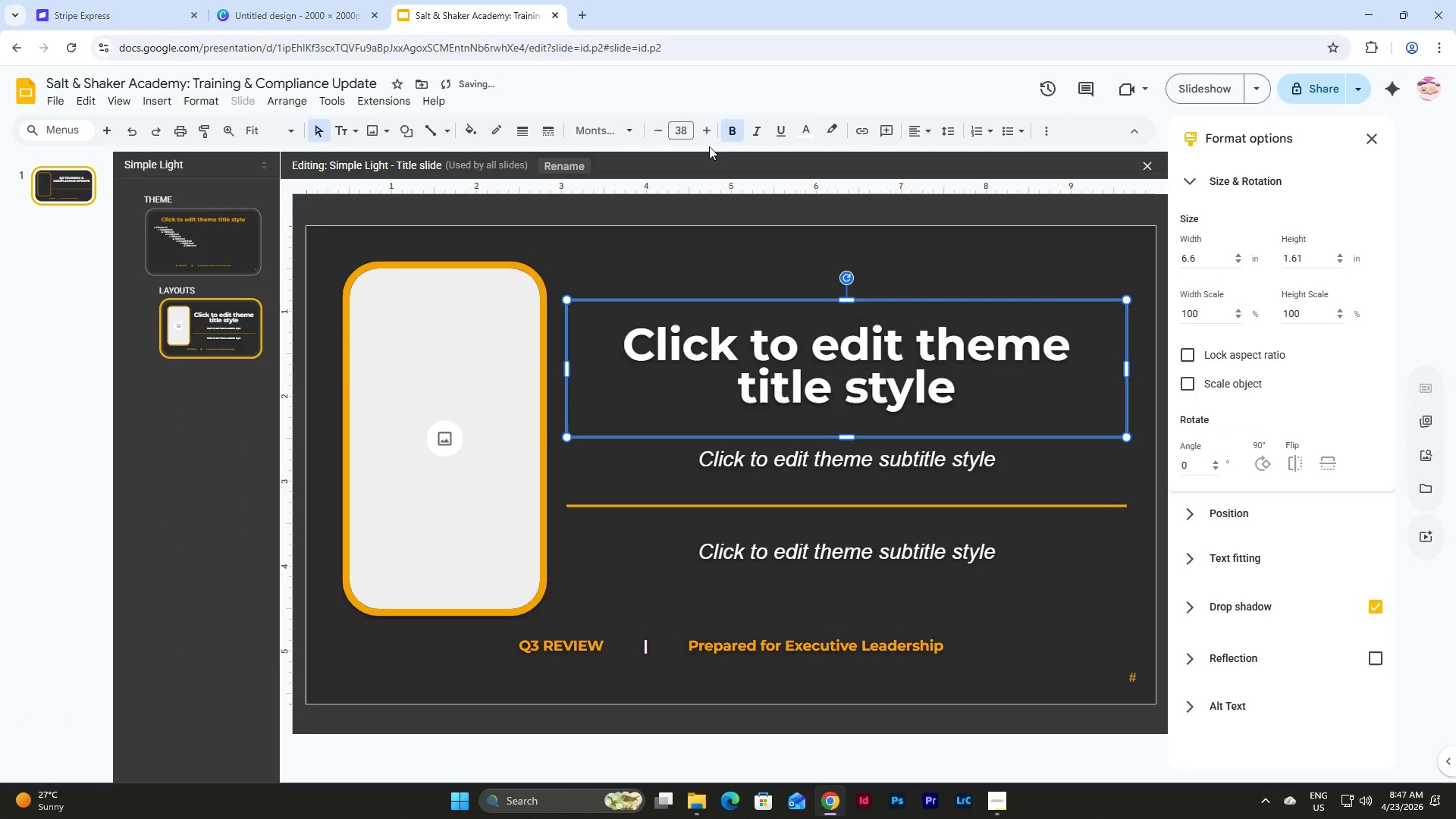 
left_click([707, 131])
 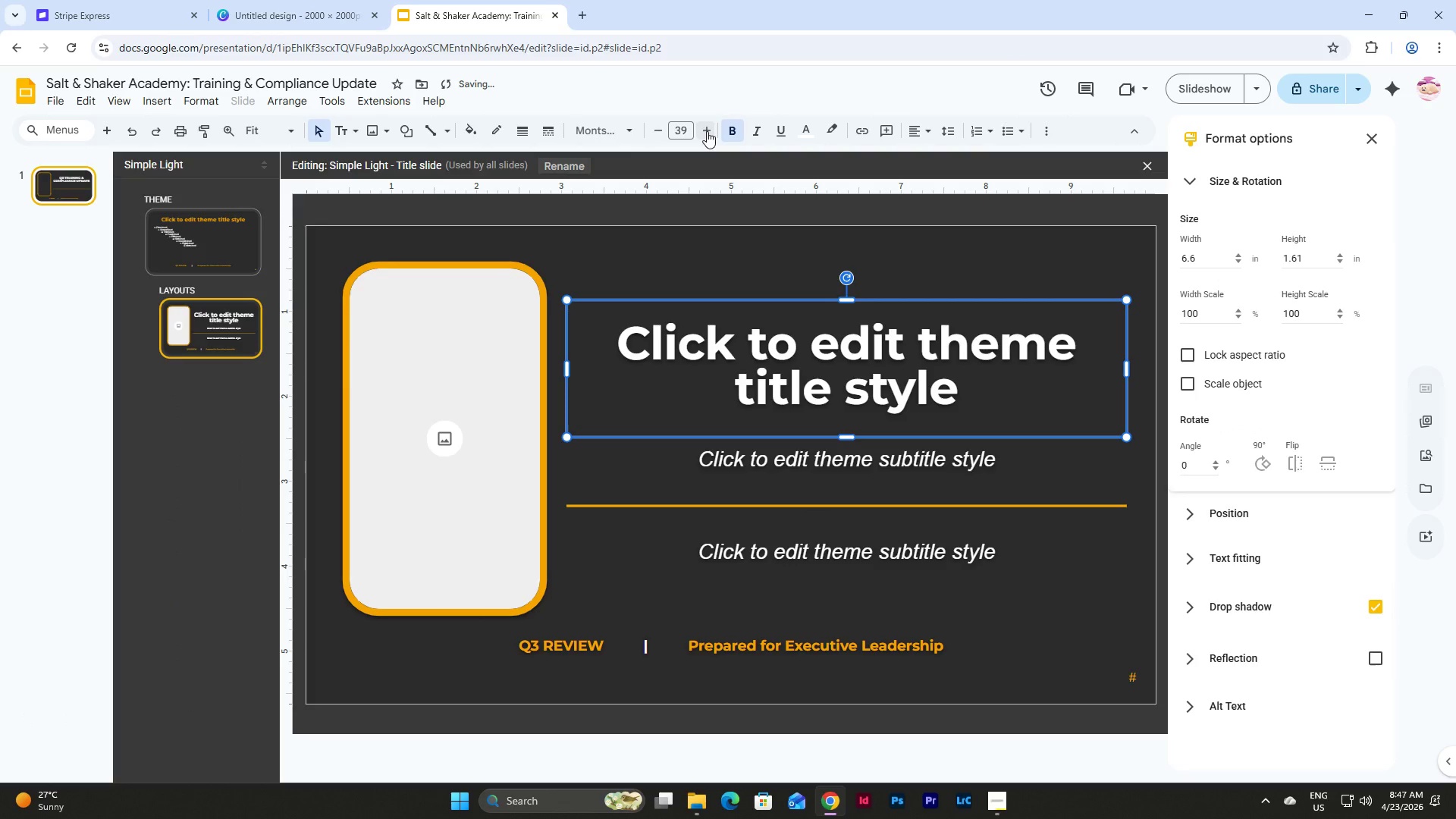 
left_click([707, 131])
 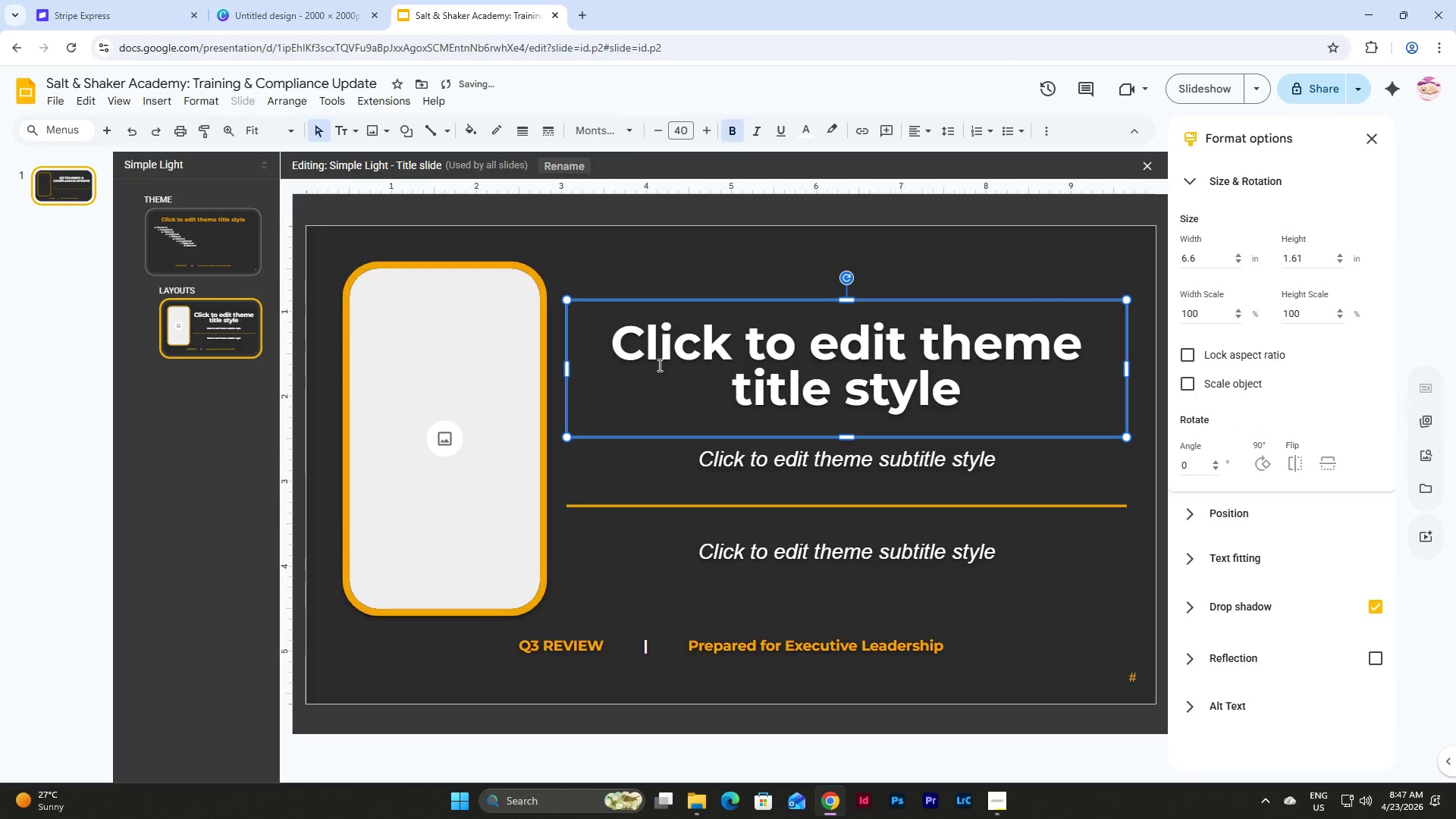 
left_click([768, 344])
 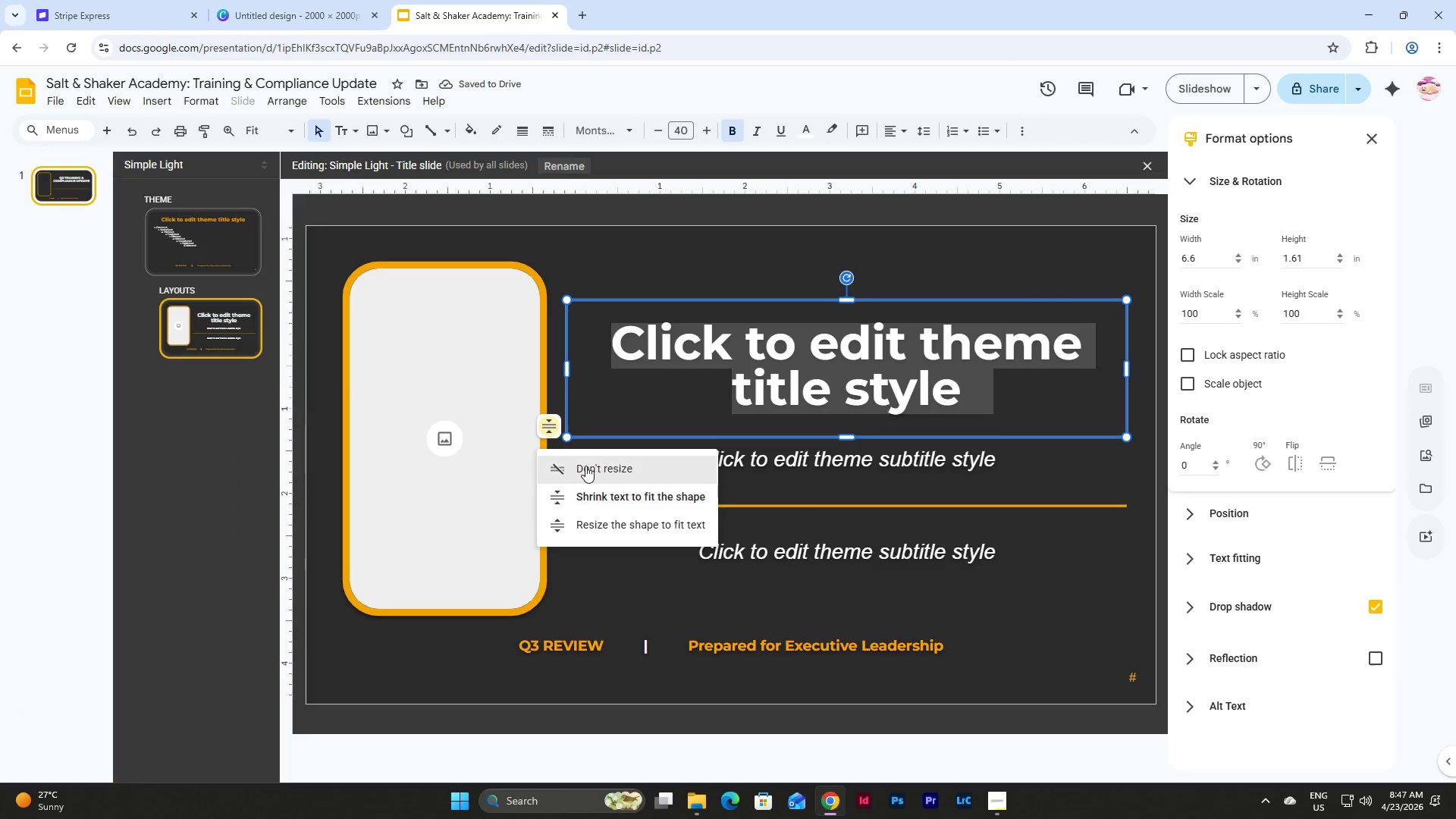 
left_click([586, 467])
 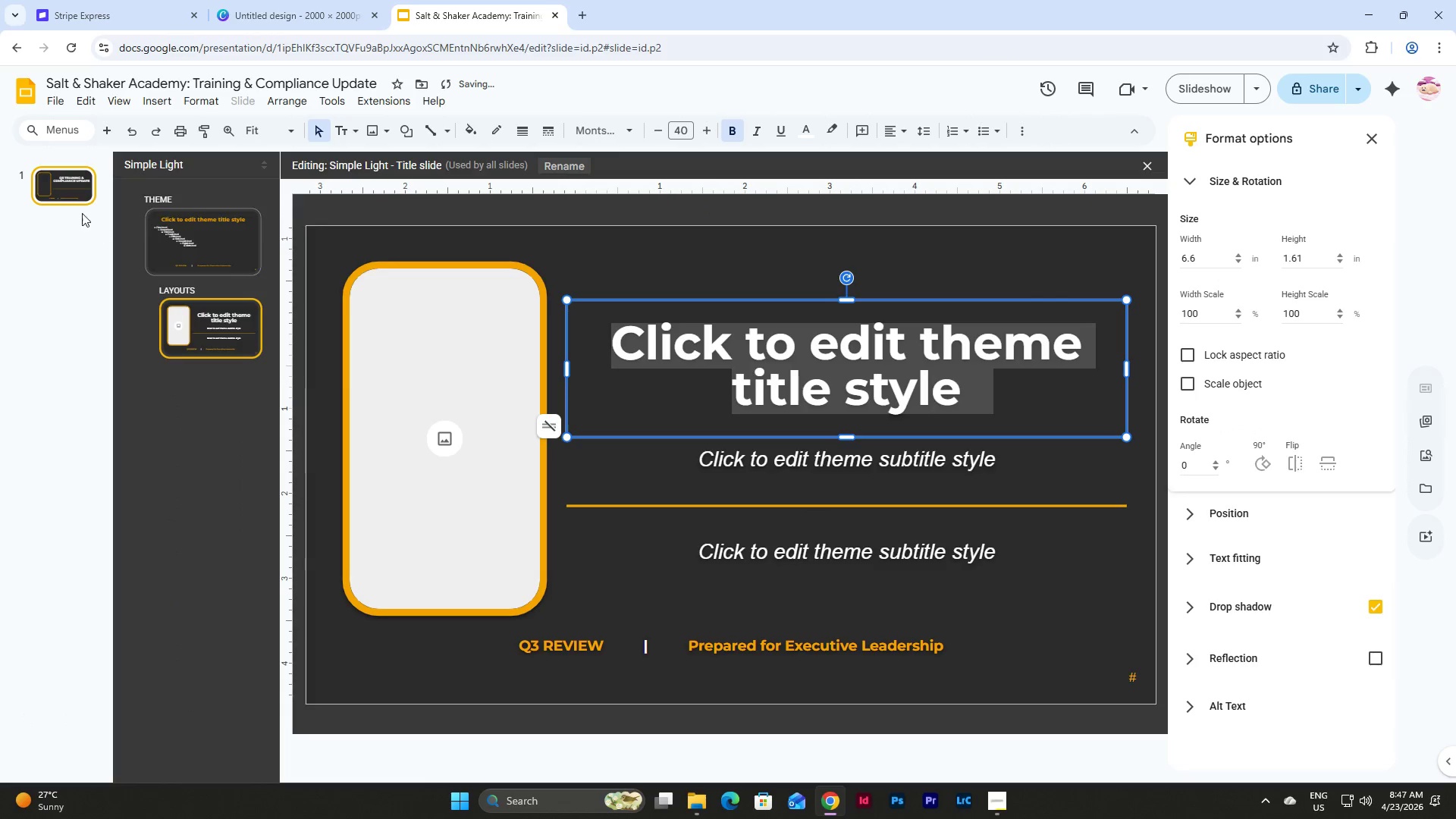 
left_click([61, 200])
 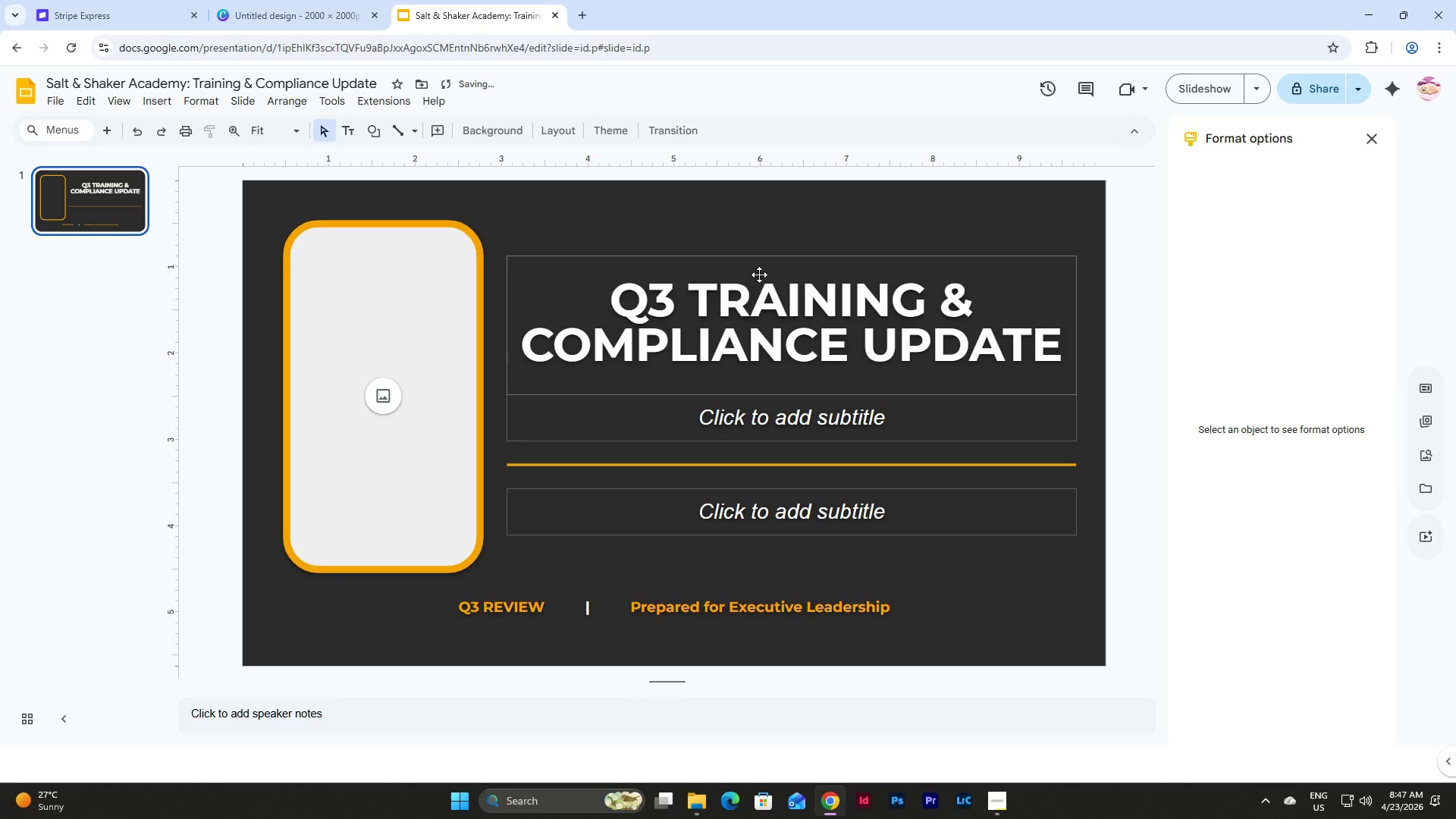 
left_click([761, 264])
 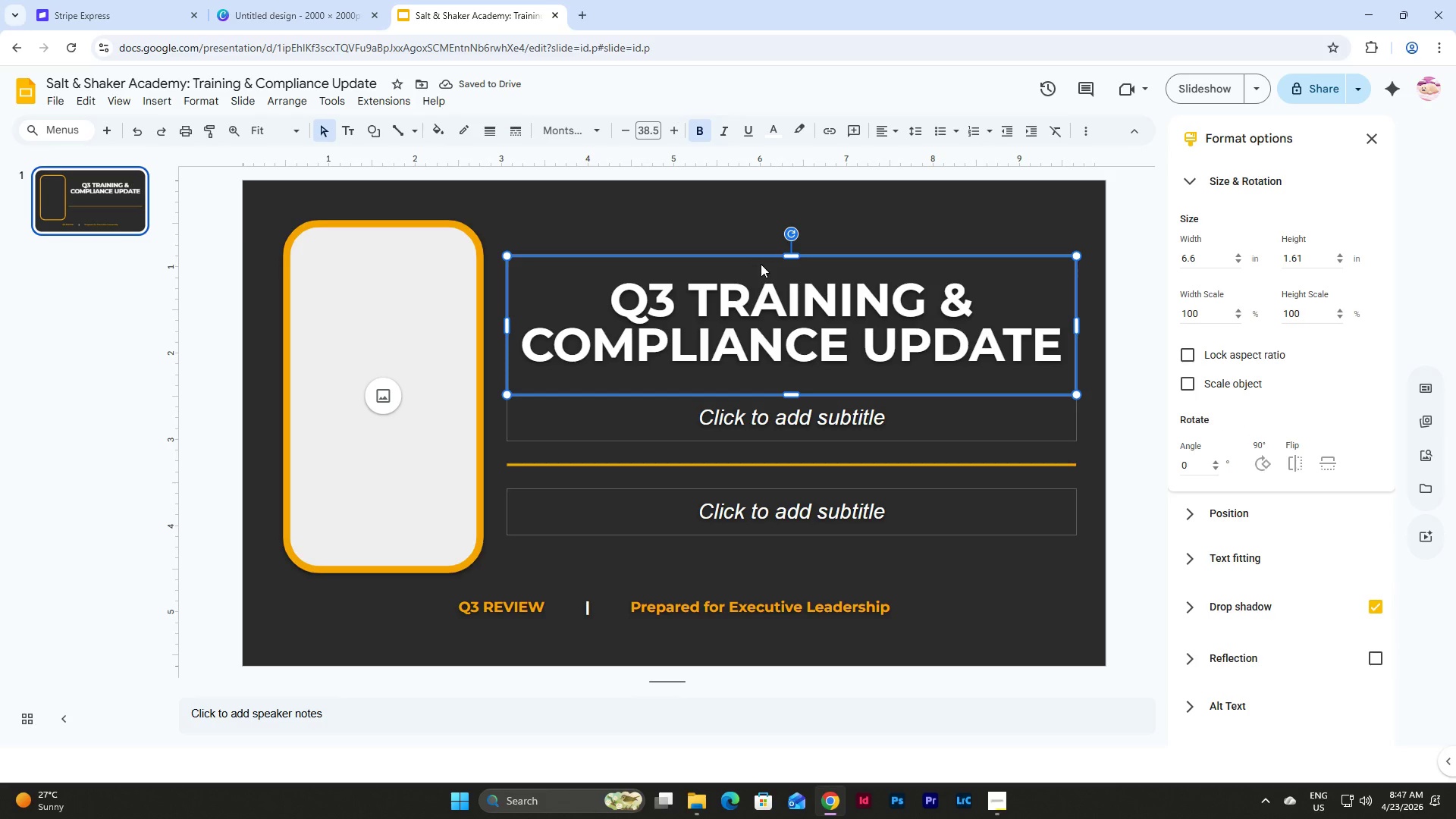 
left_click([86, 193])
 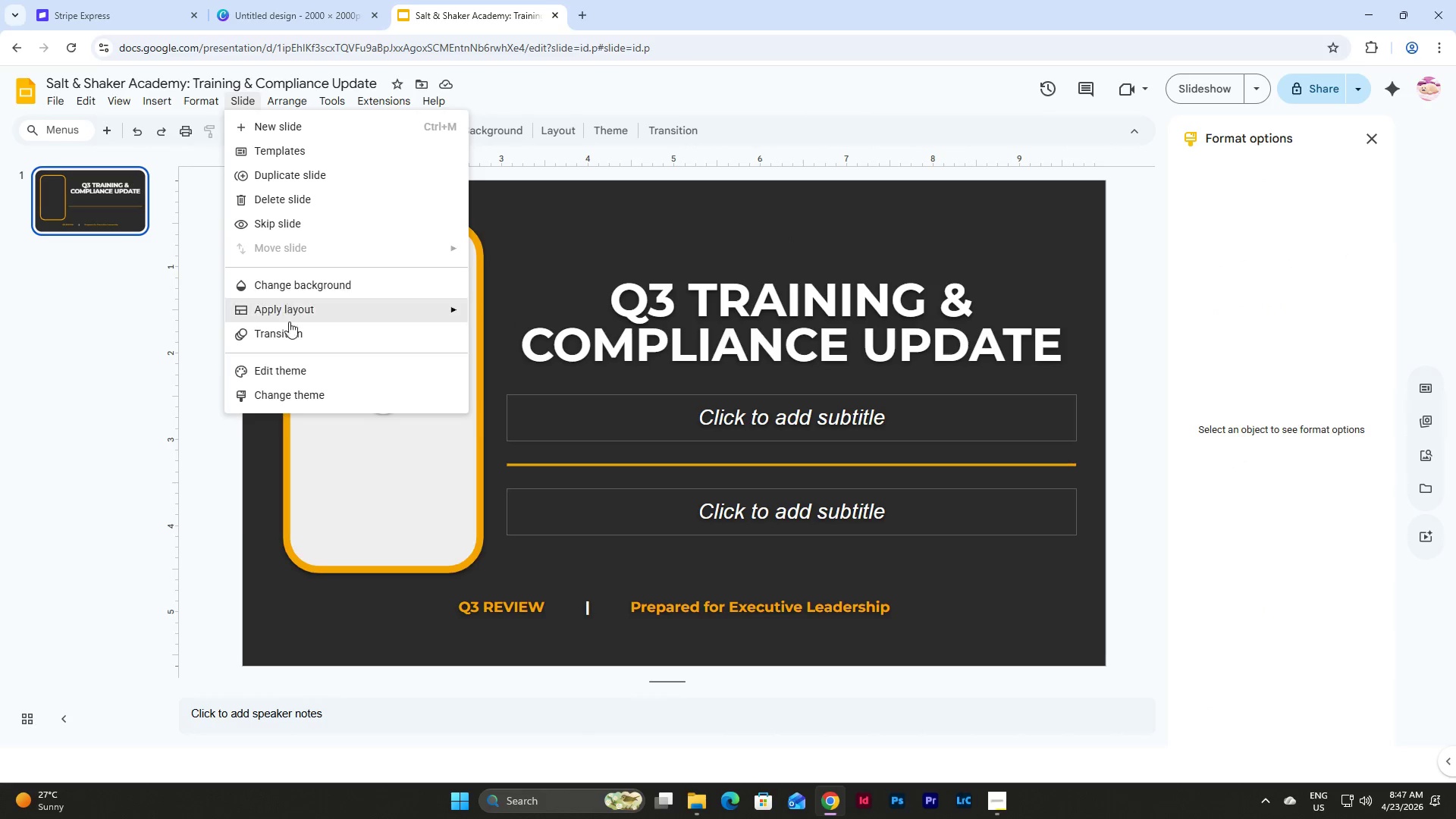 
left_click([290, 367])
 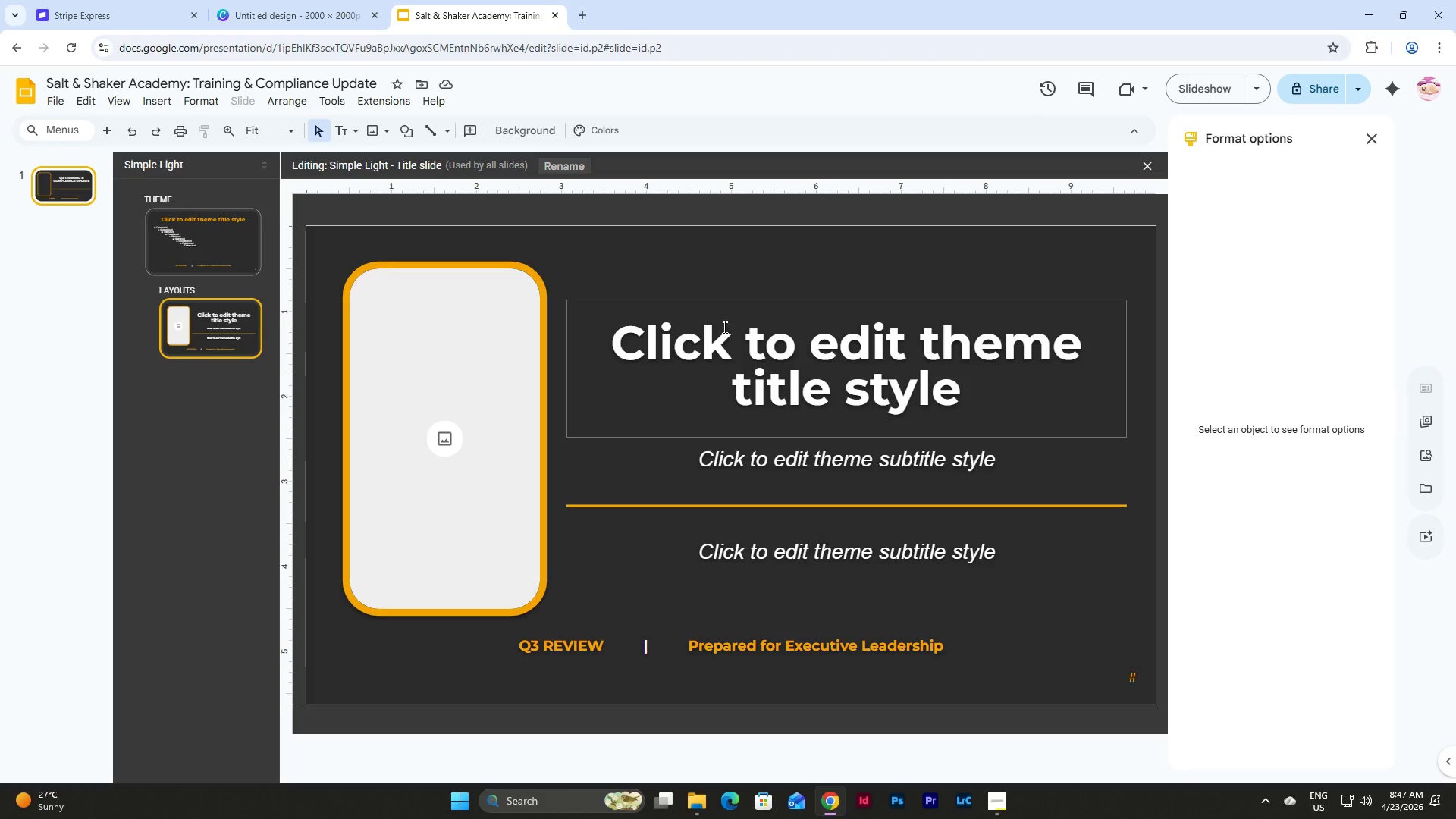 
left_click([723, 304])
 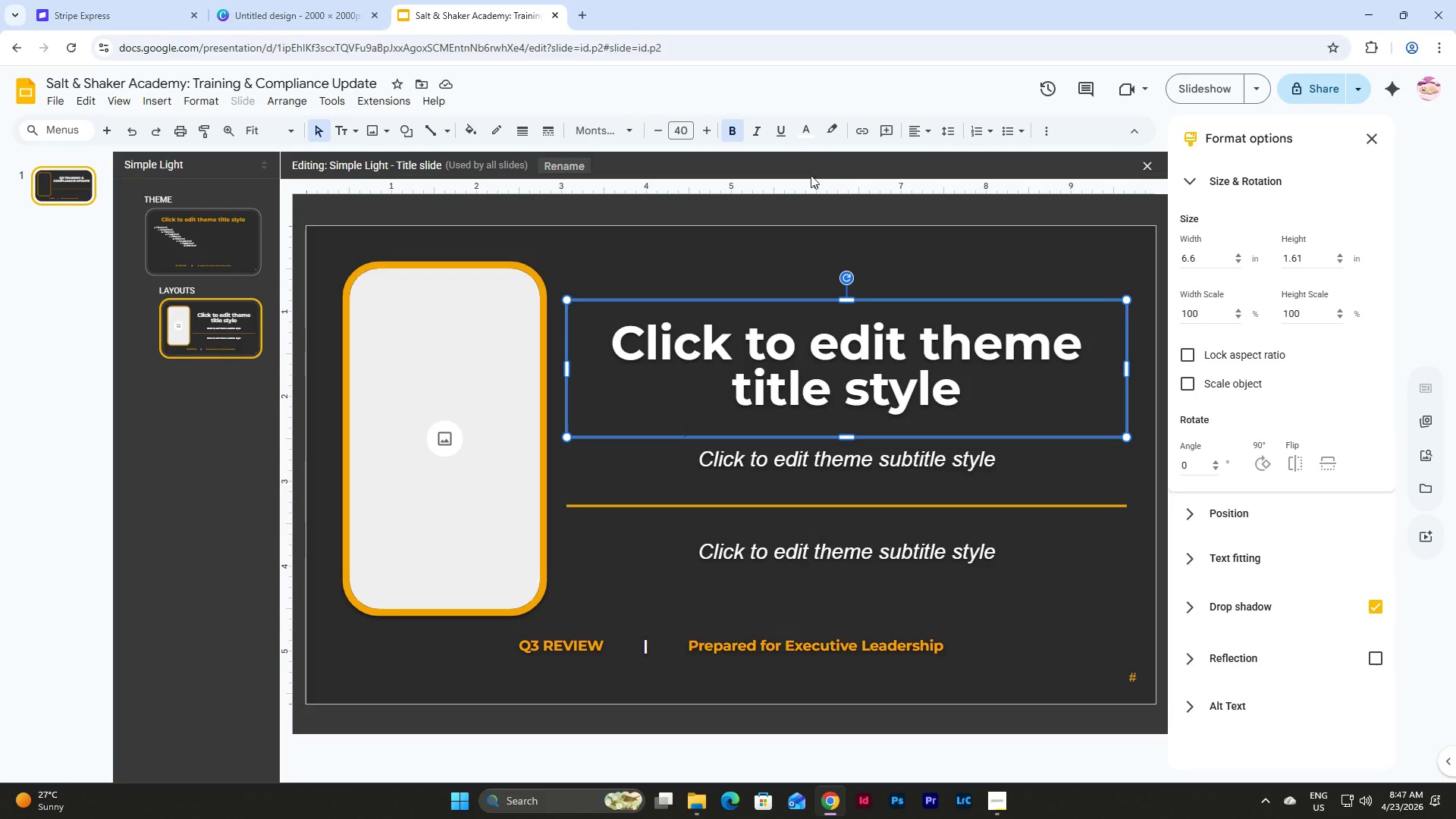 
wait(5.3)
 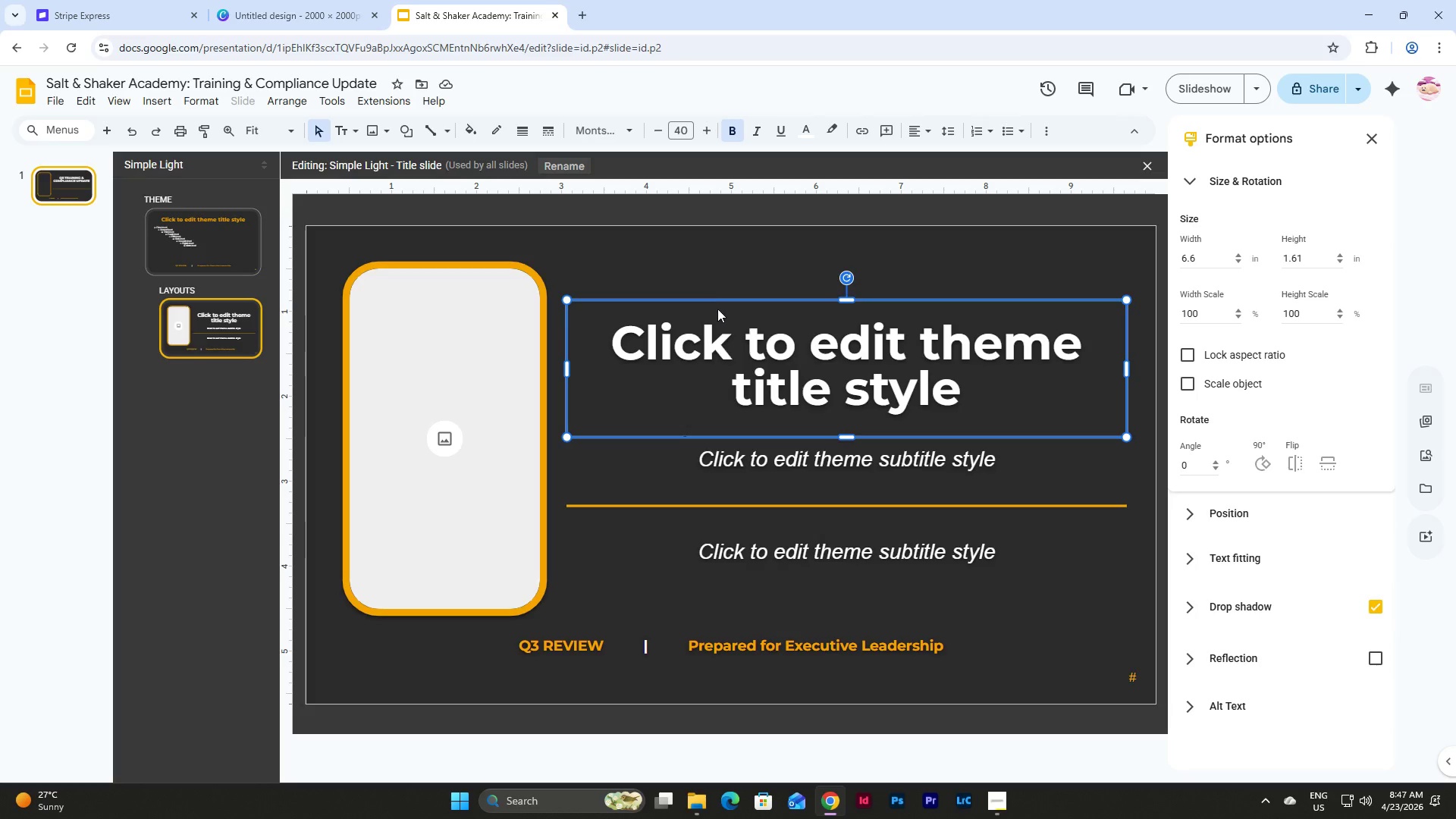 
double_click([710, 132])
 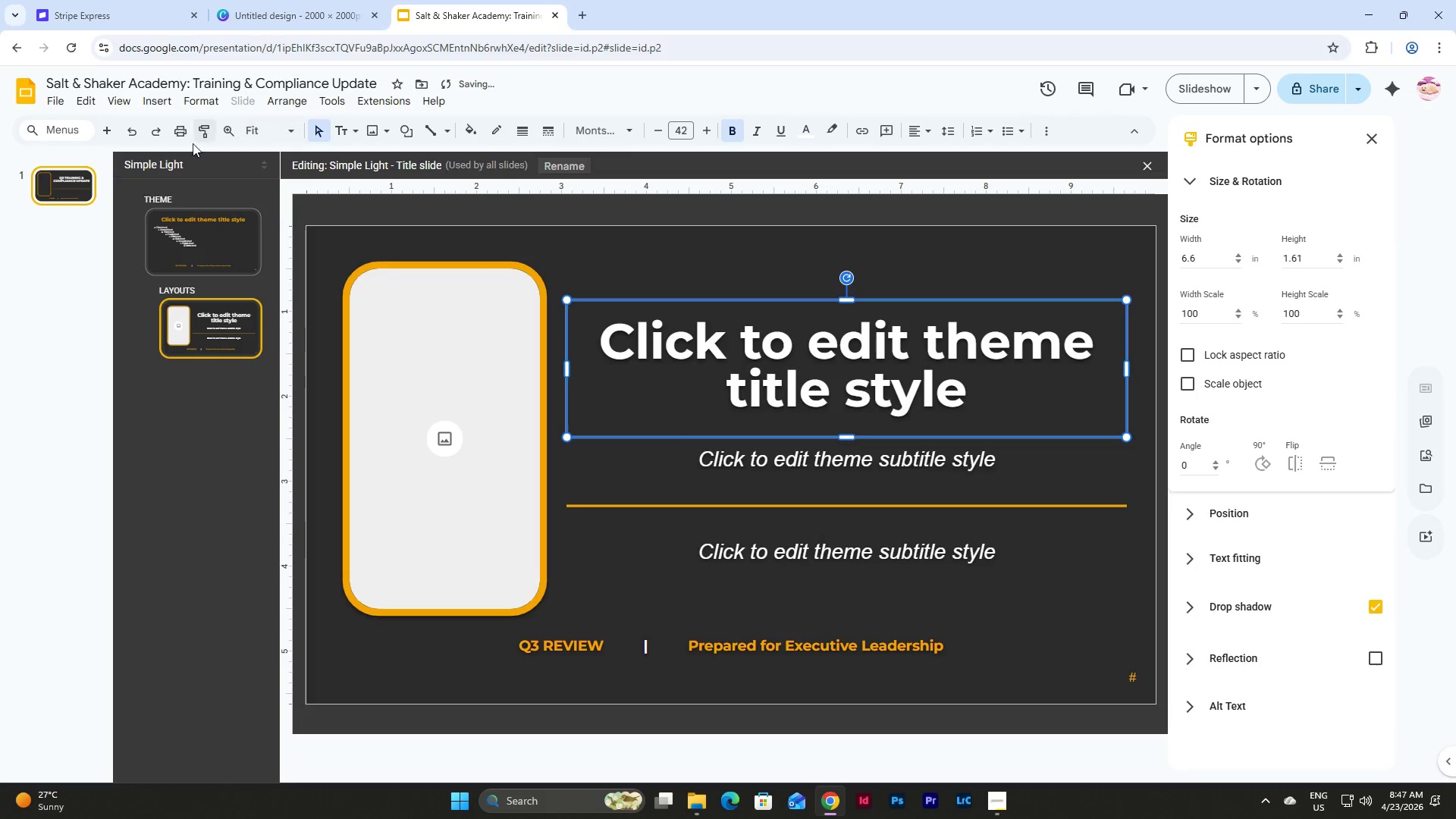 
left_click([64, 177])
 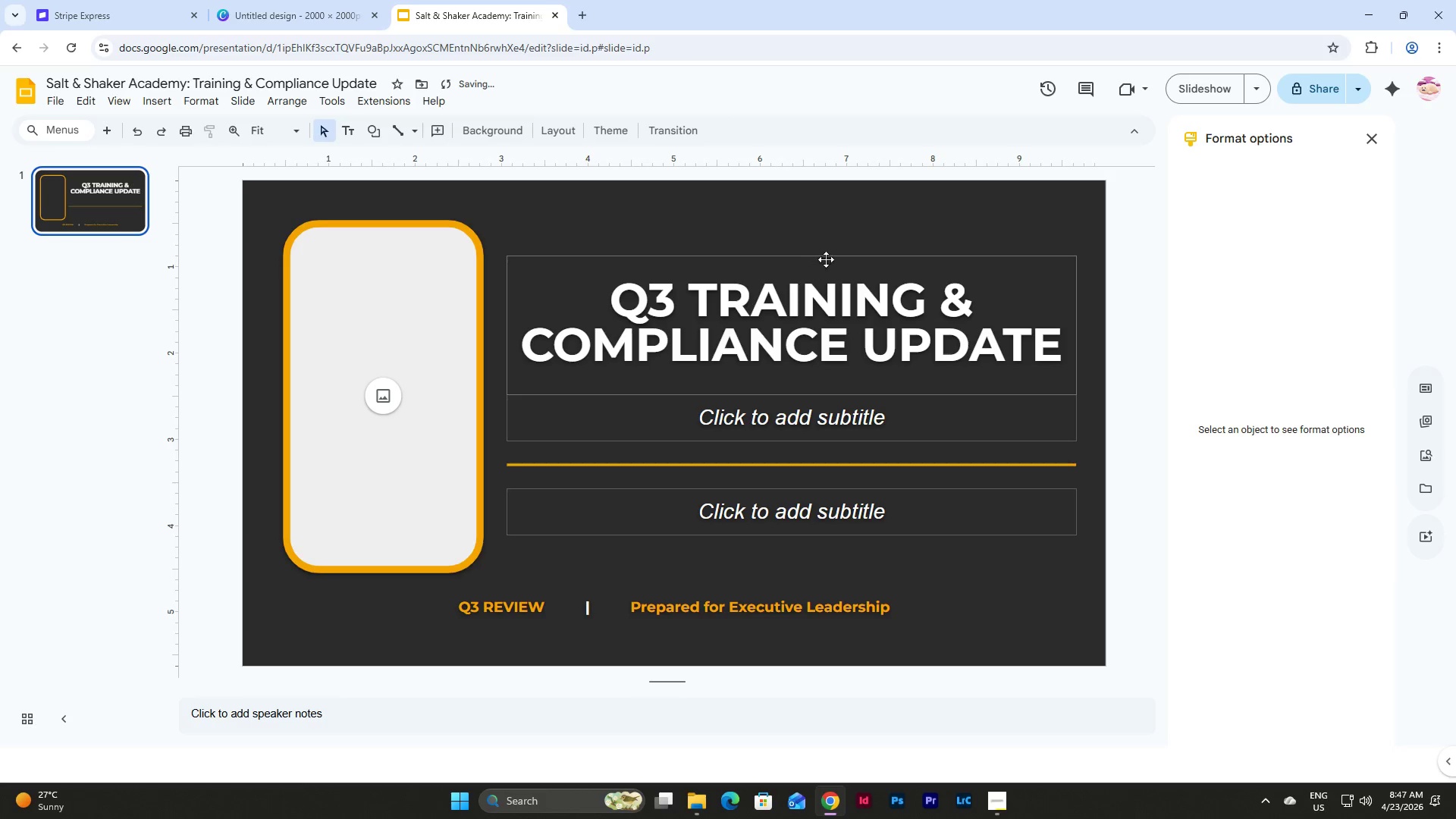 
left_click([830, 256])
 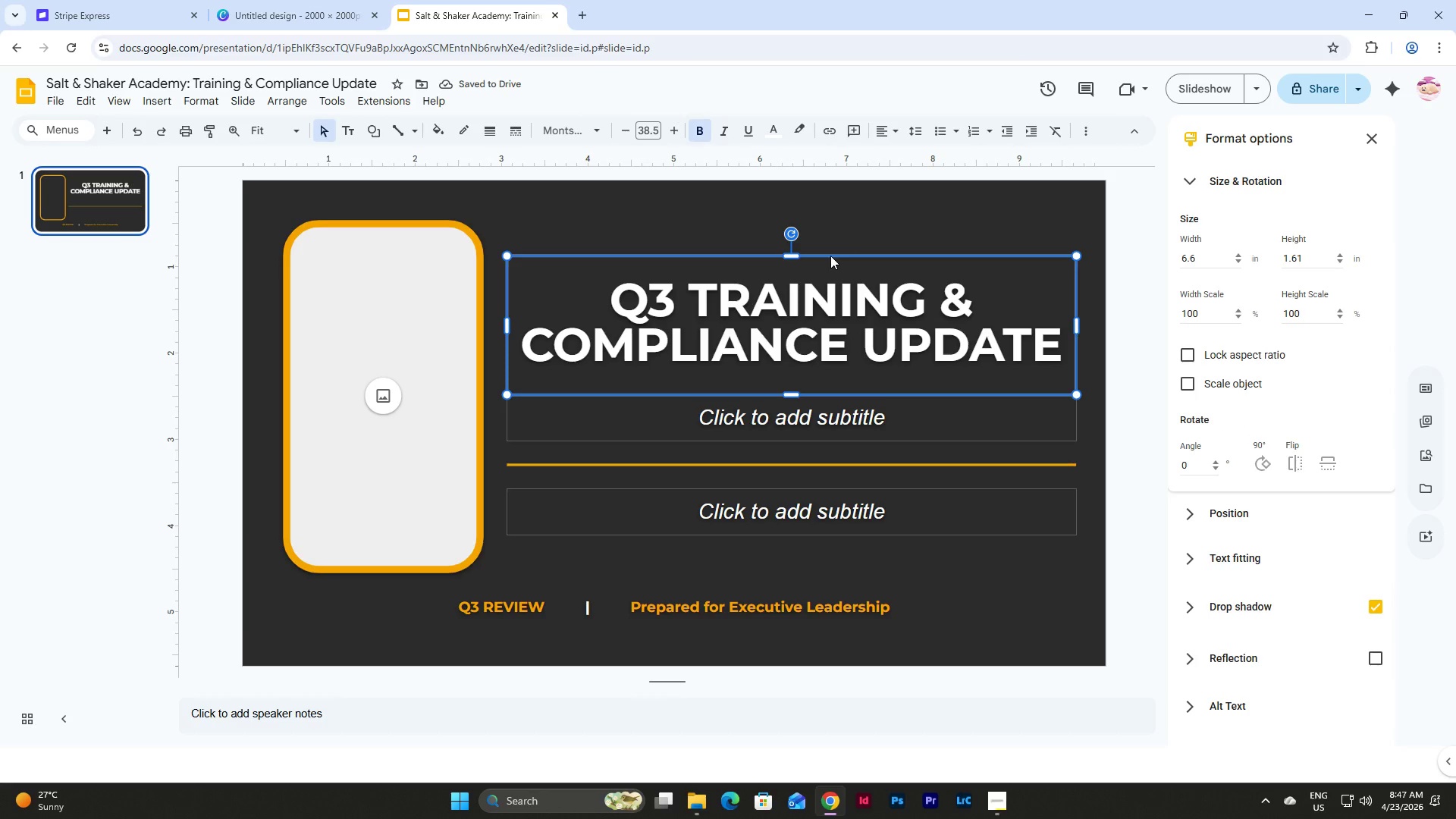 
left_click([814, 322])
 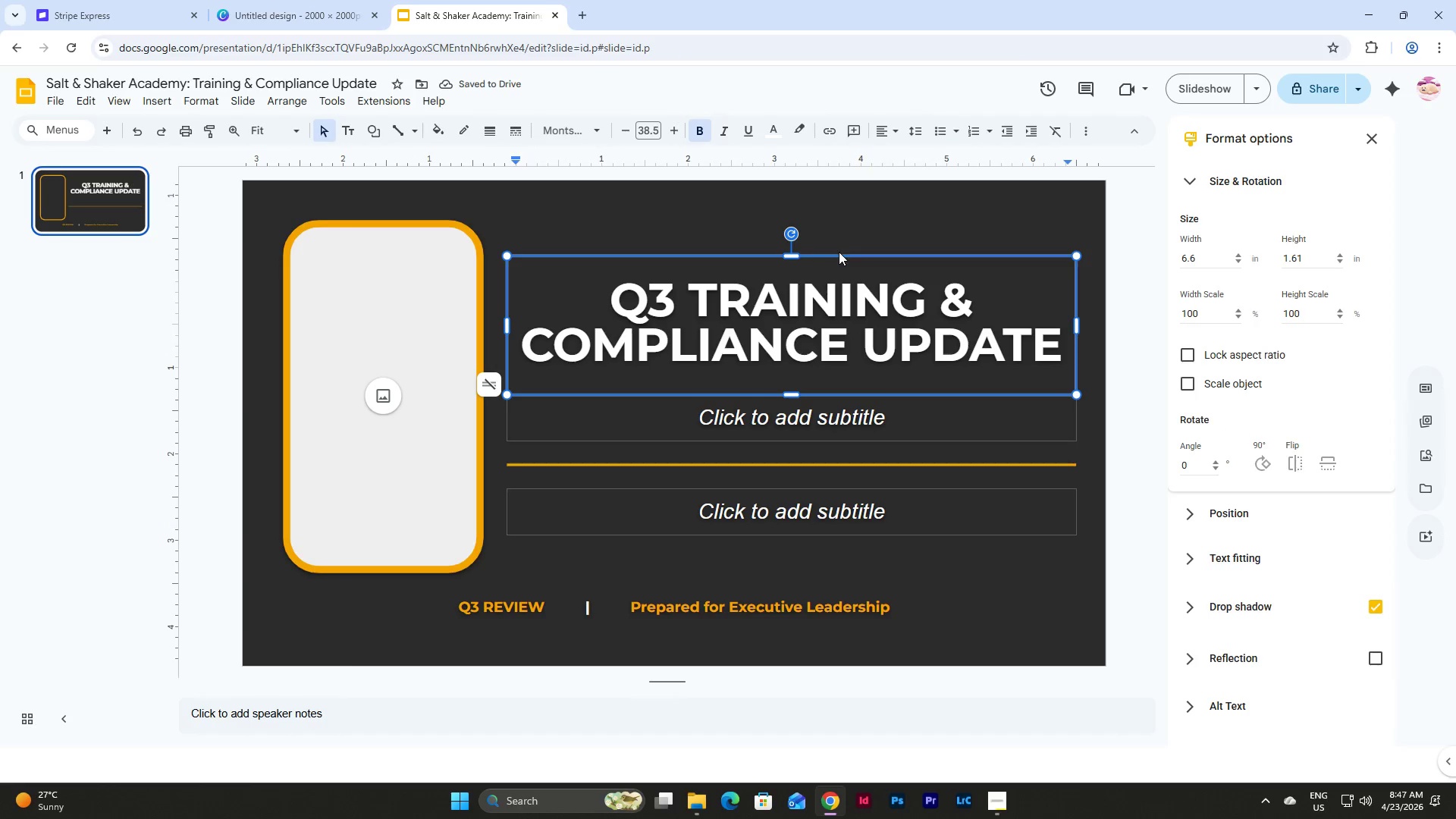 
left_click([839, 252])
 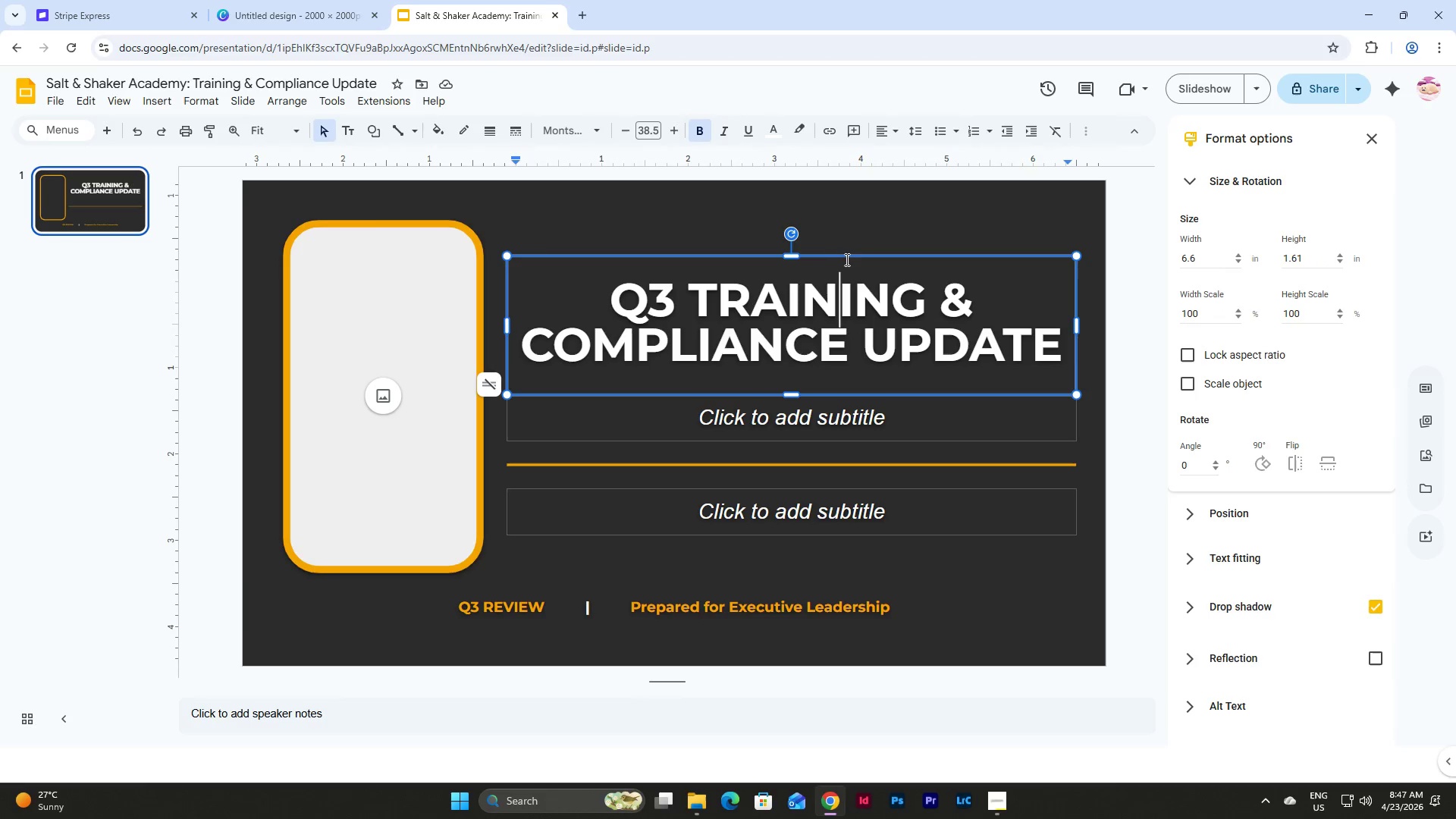 
double_click([847, 253])
 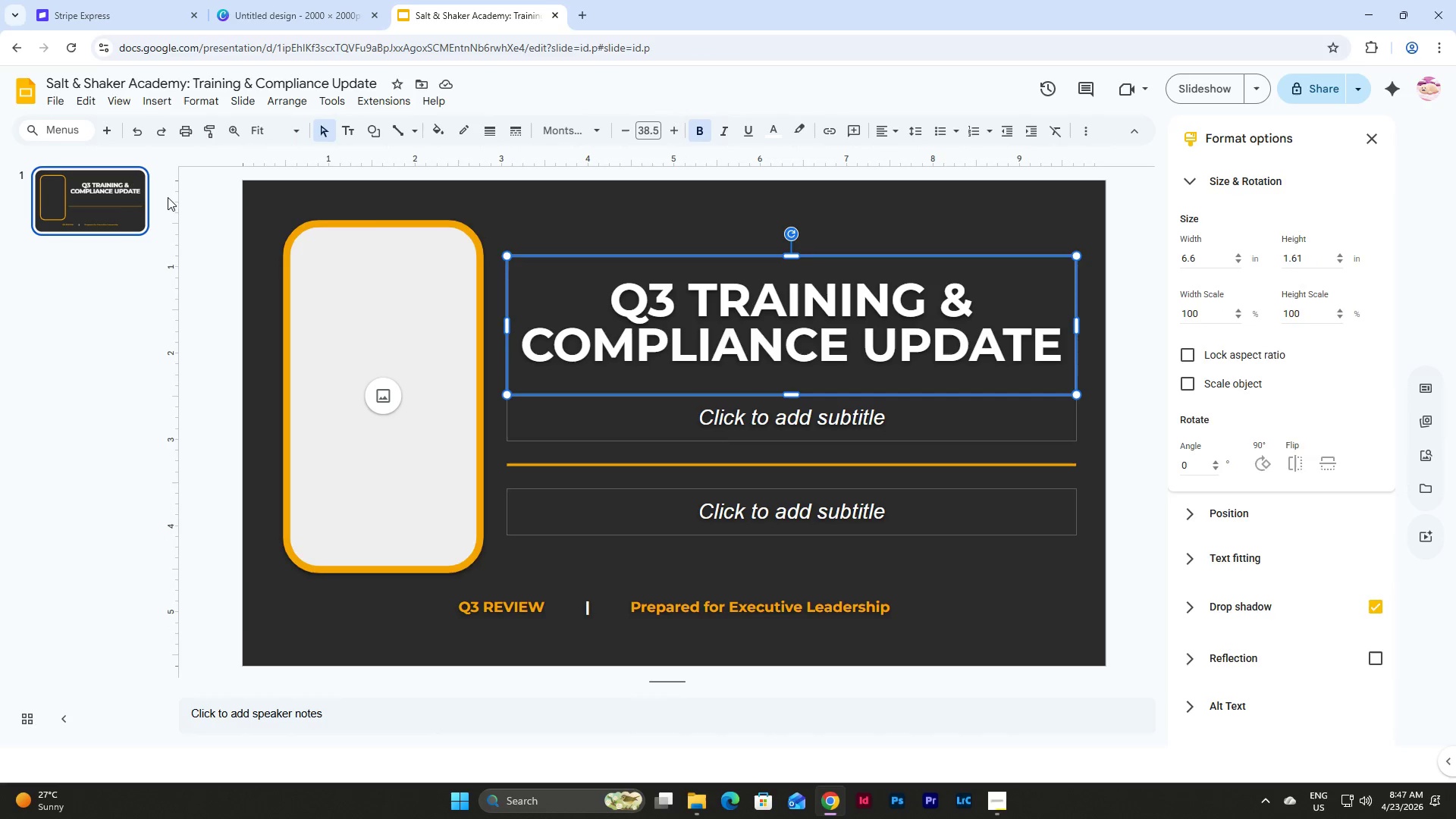 
left_click([113, 188])
 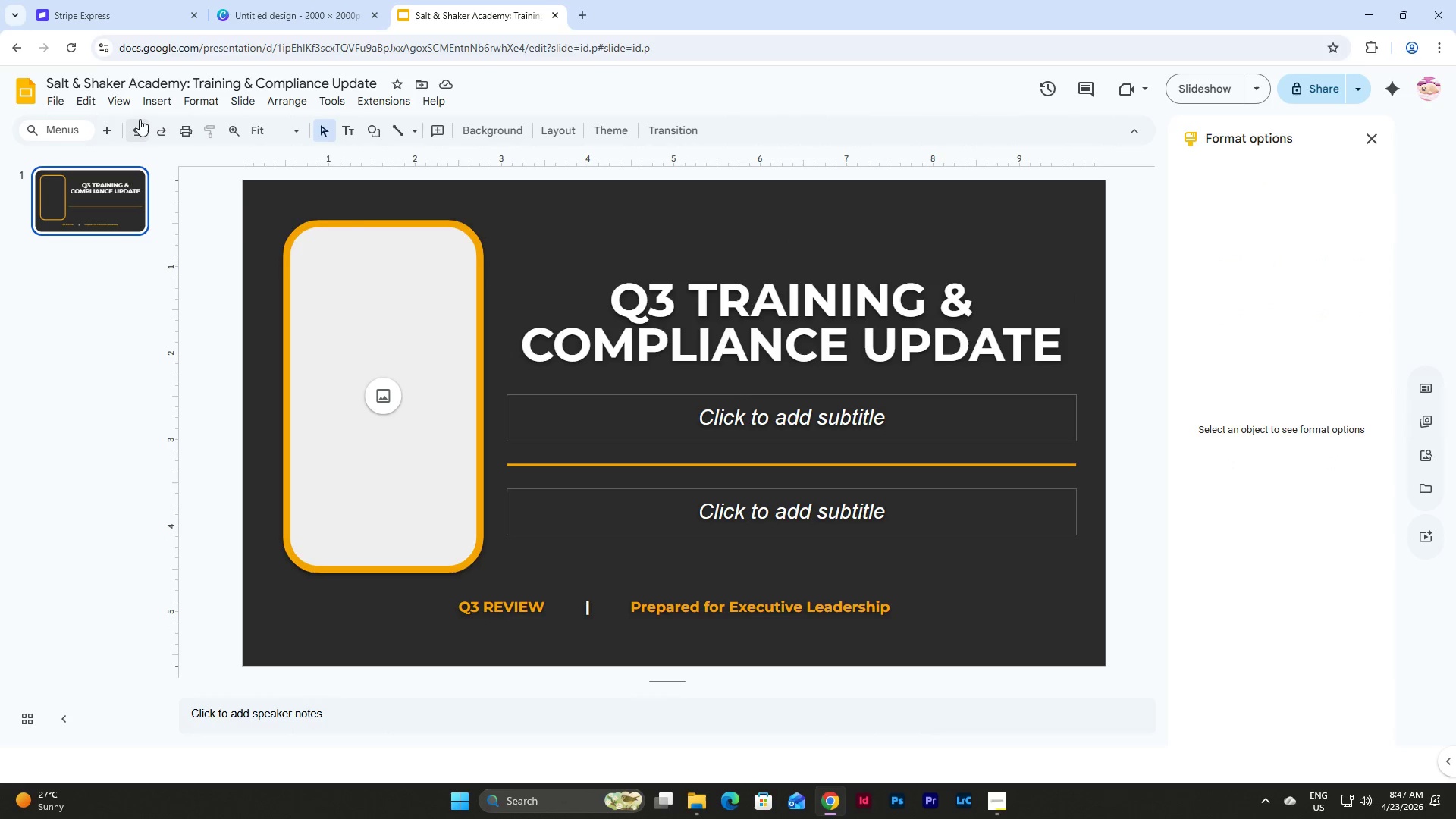 
left_click([205, 96])
 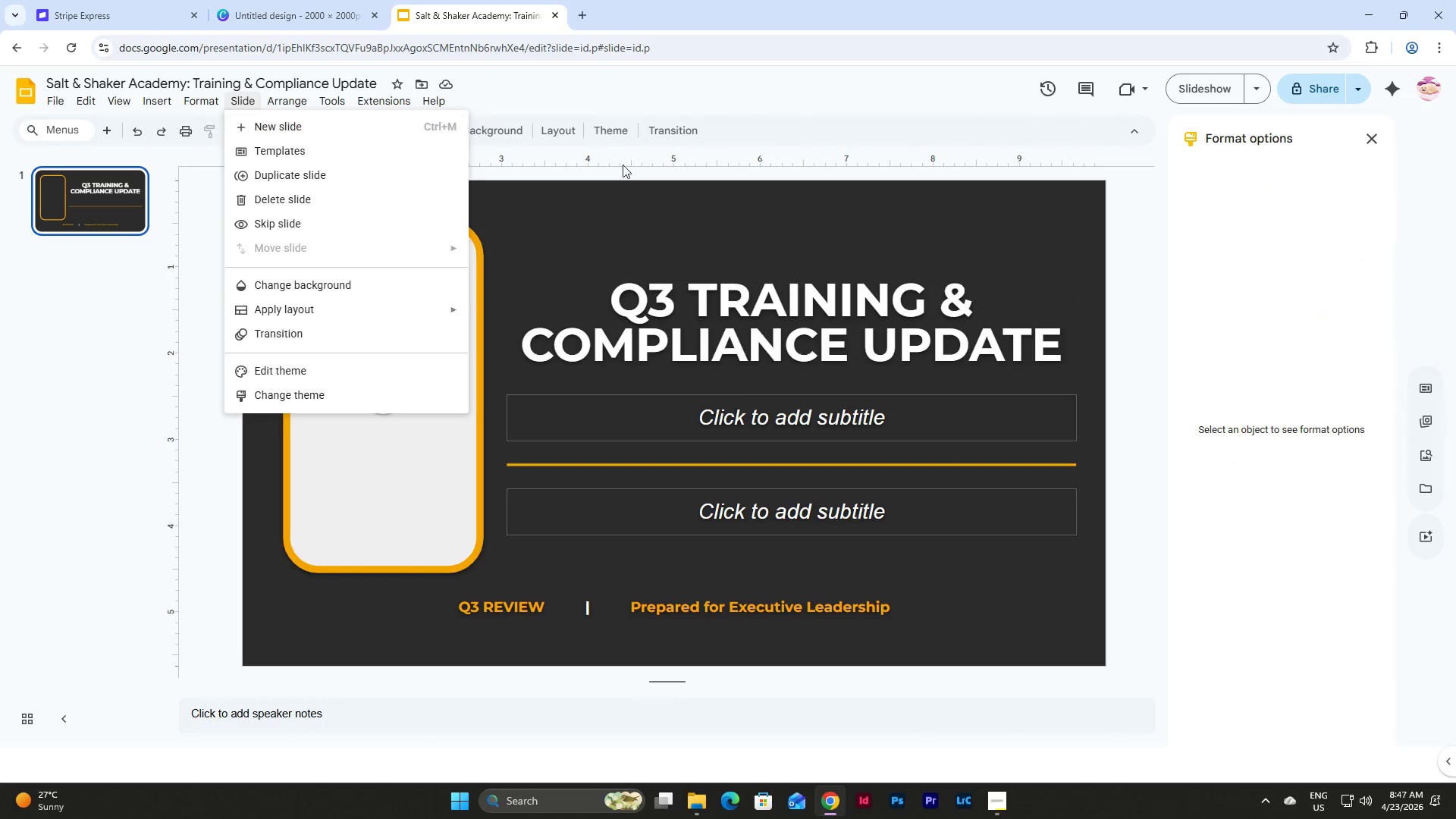 
double_click([555, 118])
 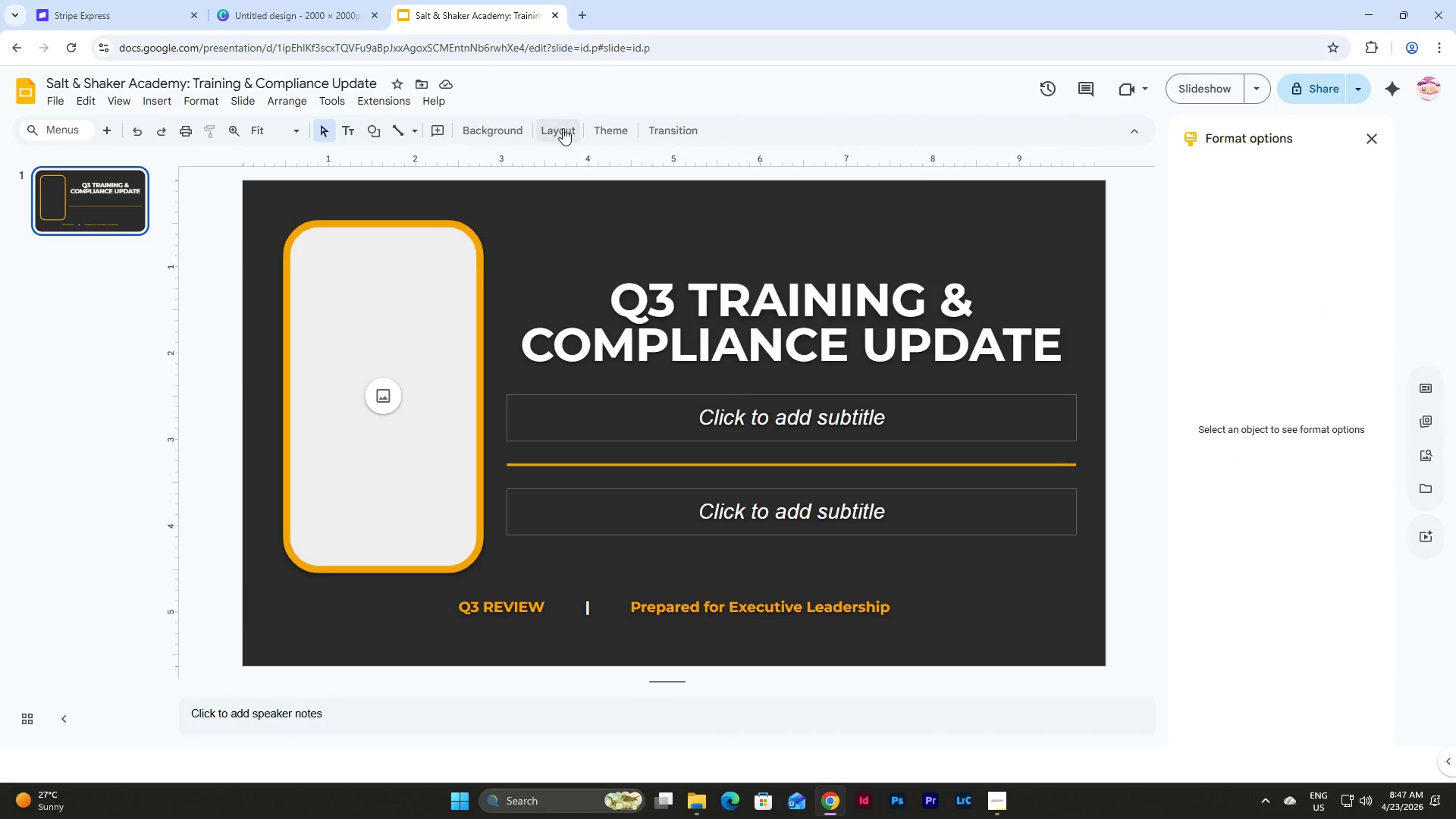 
triple_click([563, 128])
 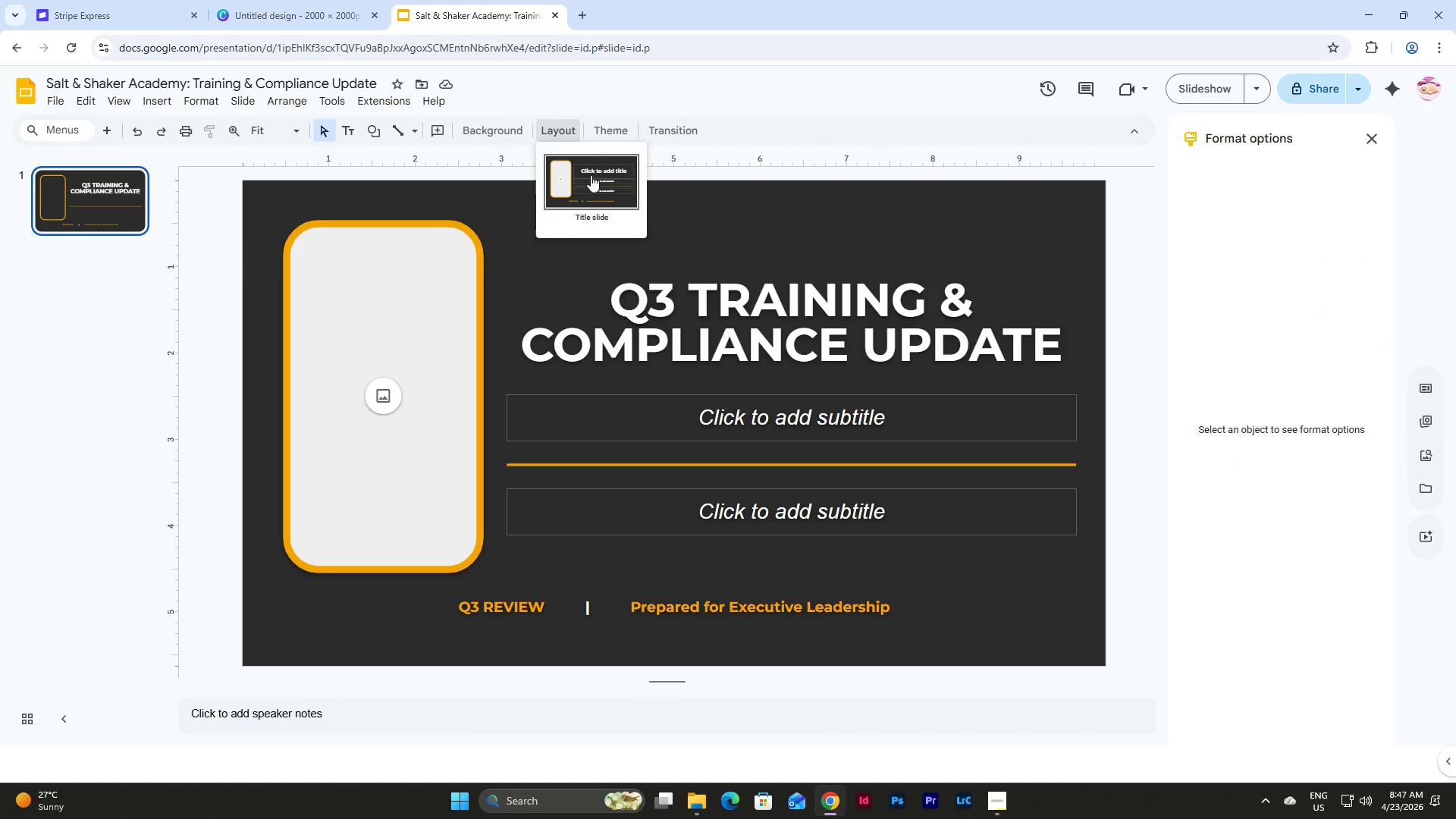 
left_click([591, 175])
 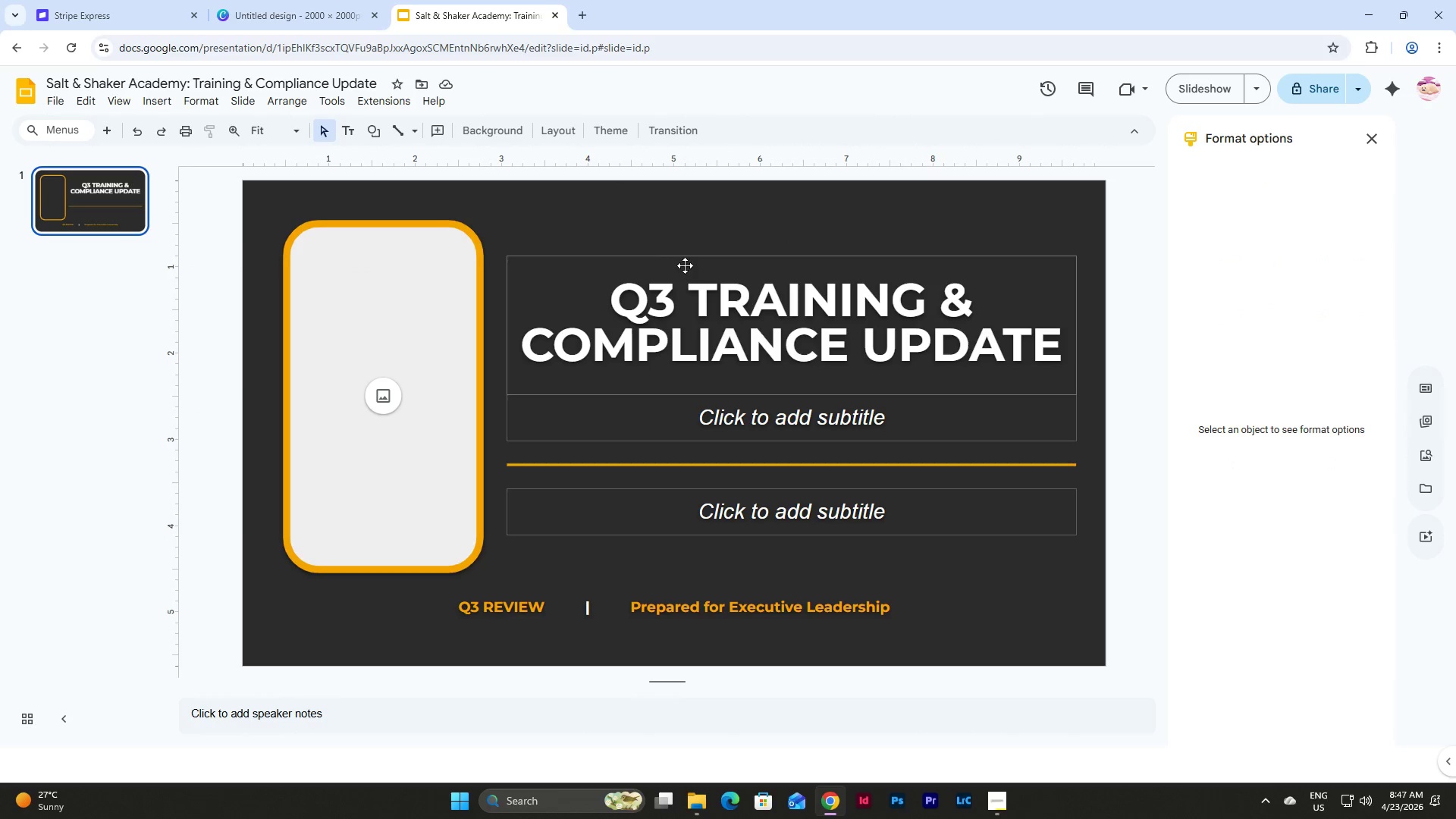 
left_click([700, 269])
 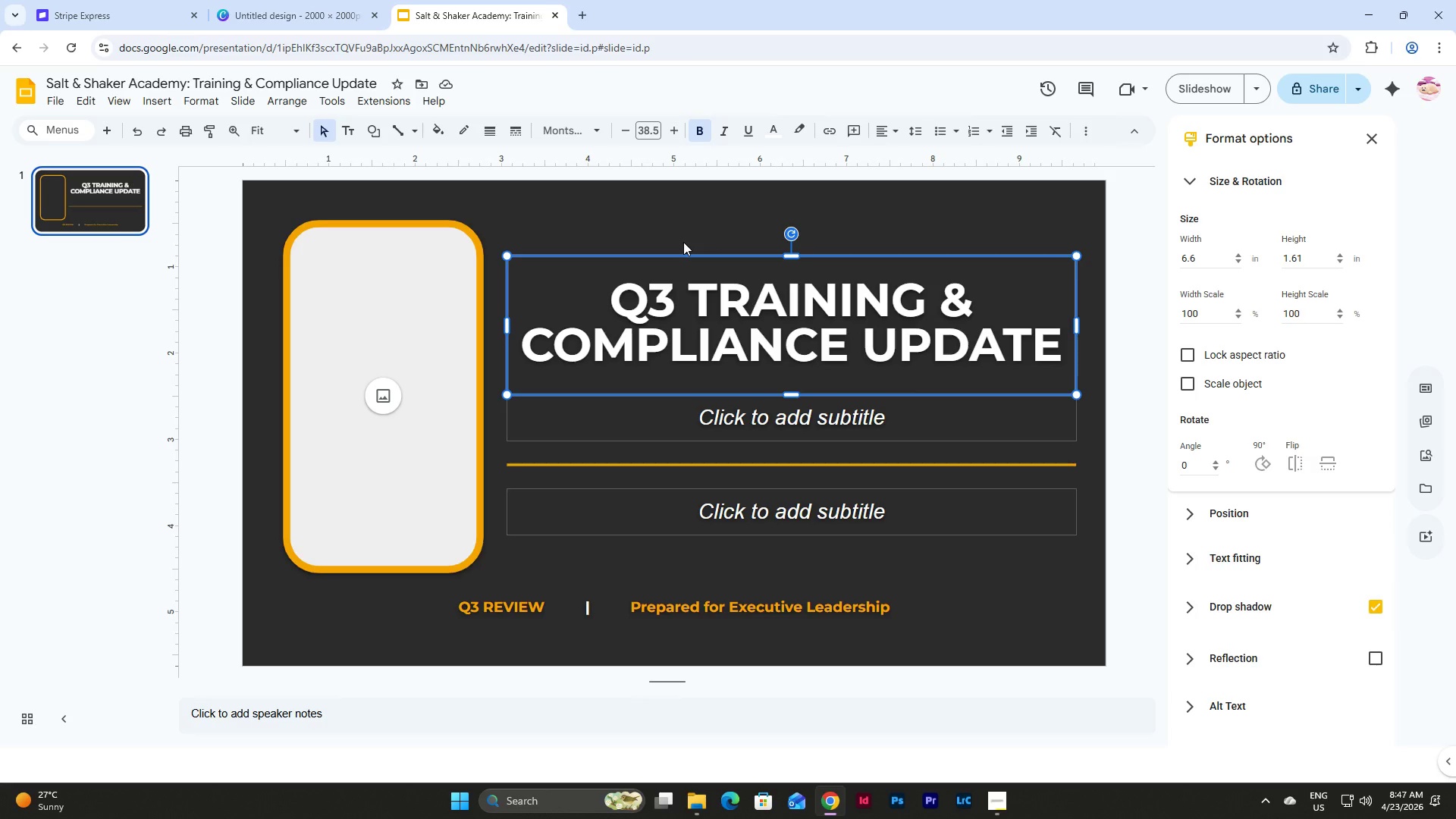 
left_click([667, 133])
 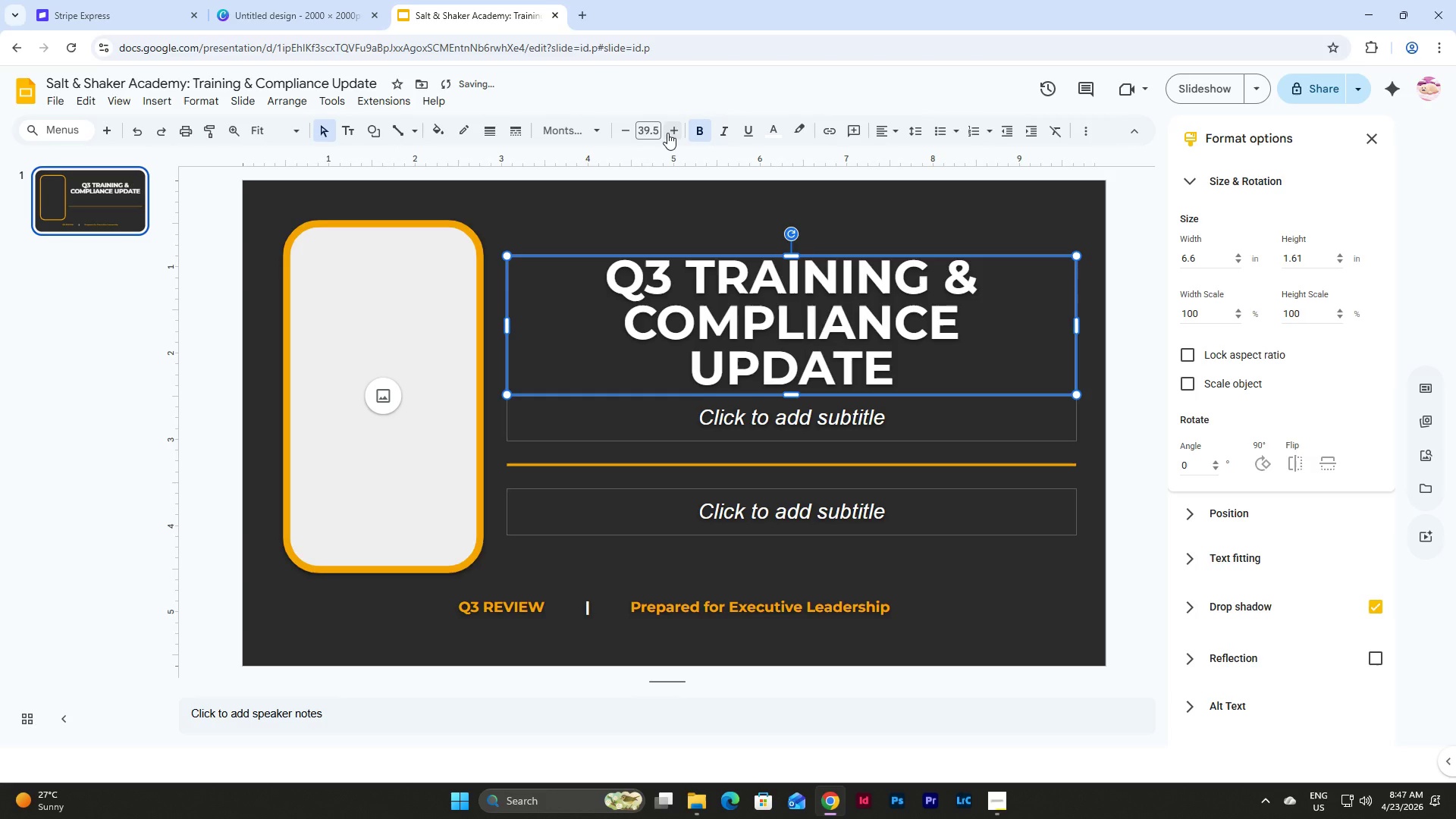 
key(Control+Z)
 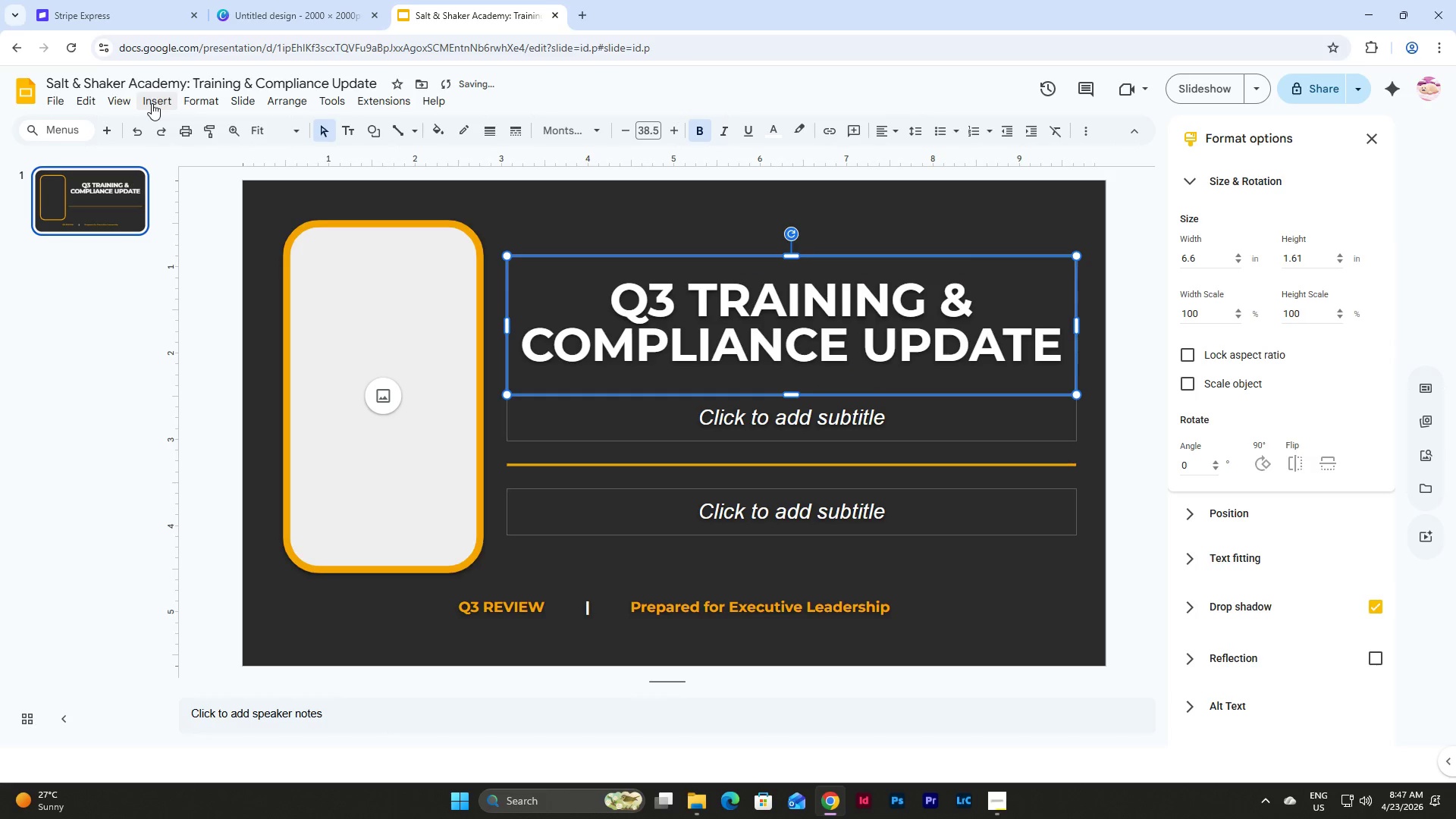 
left_click([152, 103])
 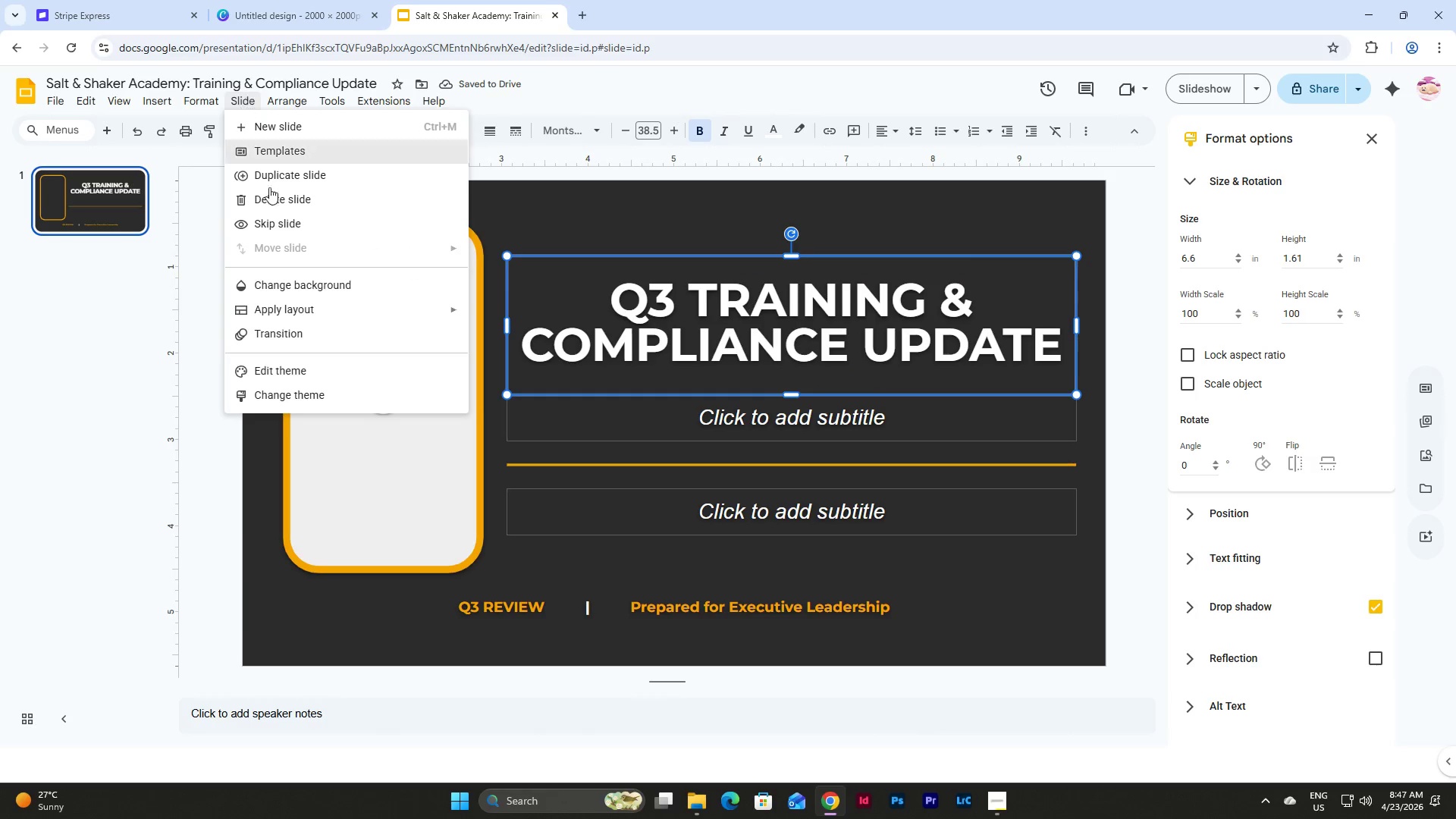 
left_click([294, 359])
 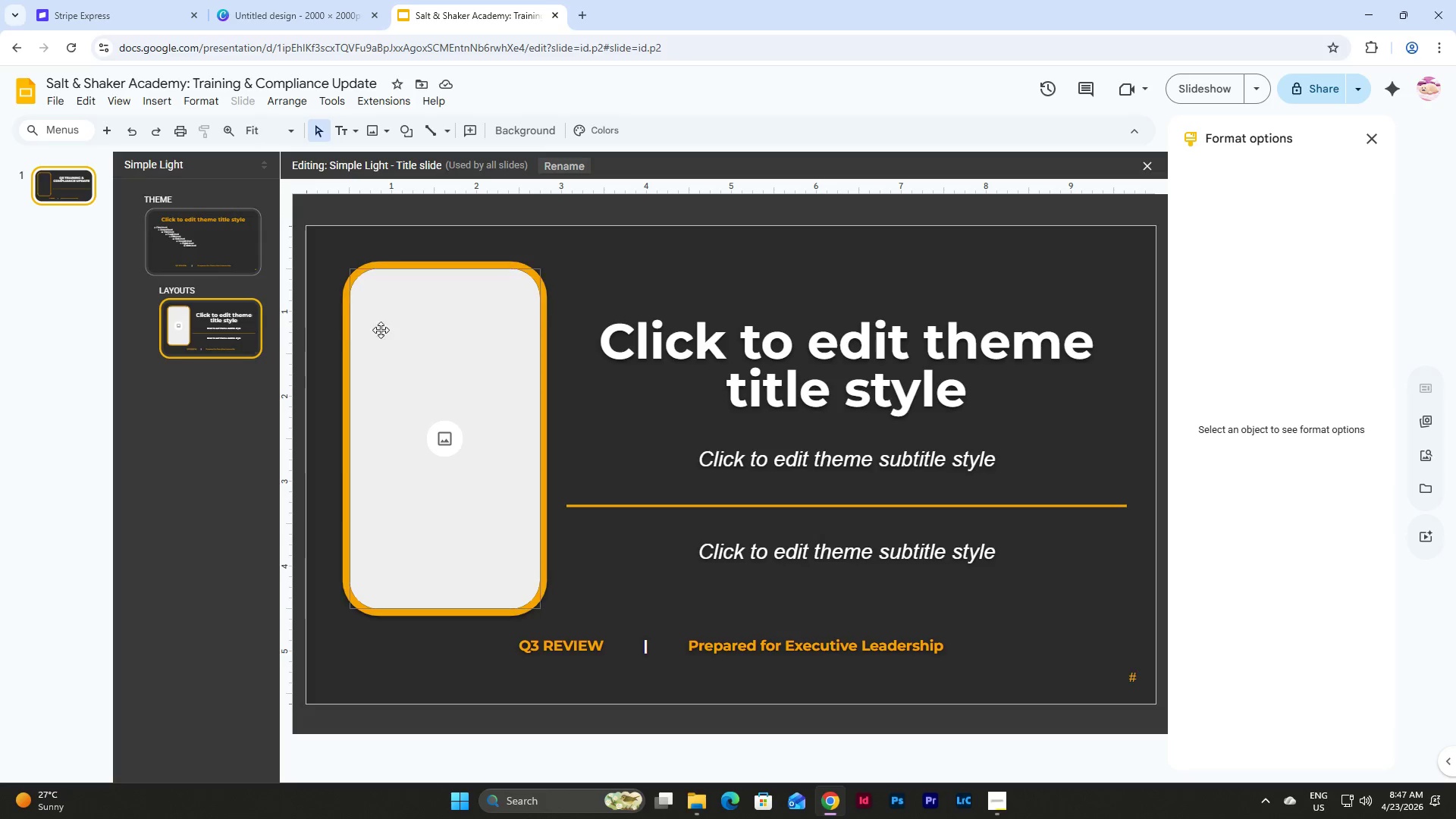 
left_click([168, 334])
 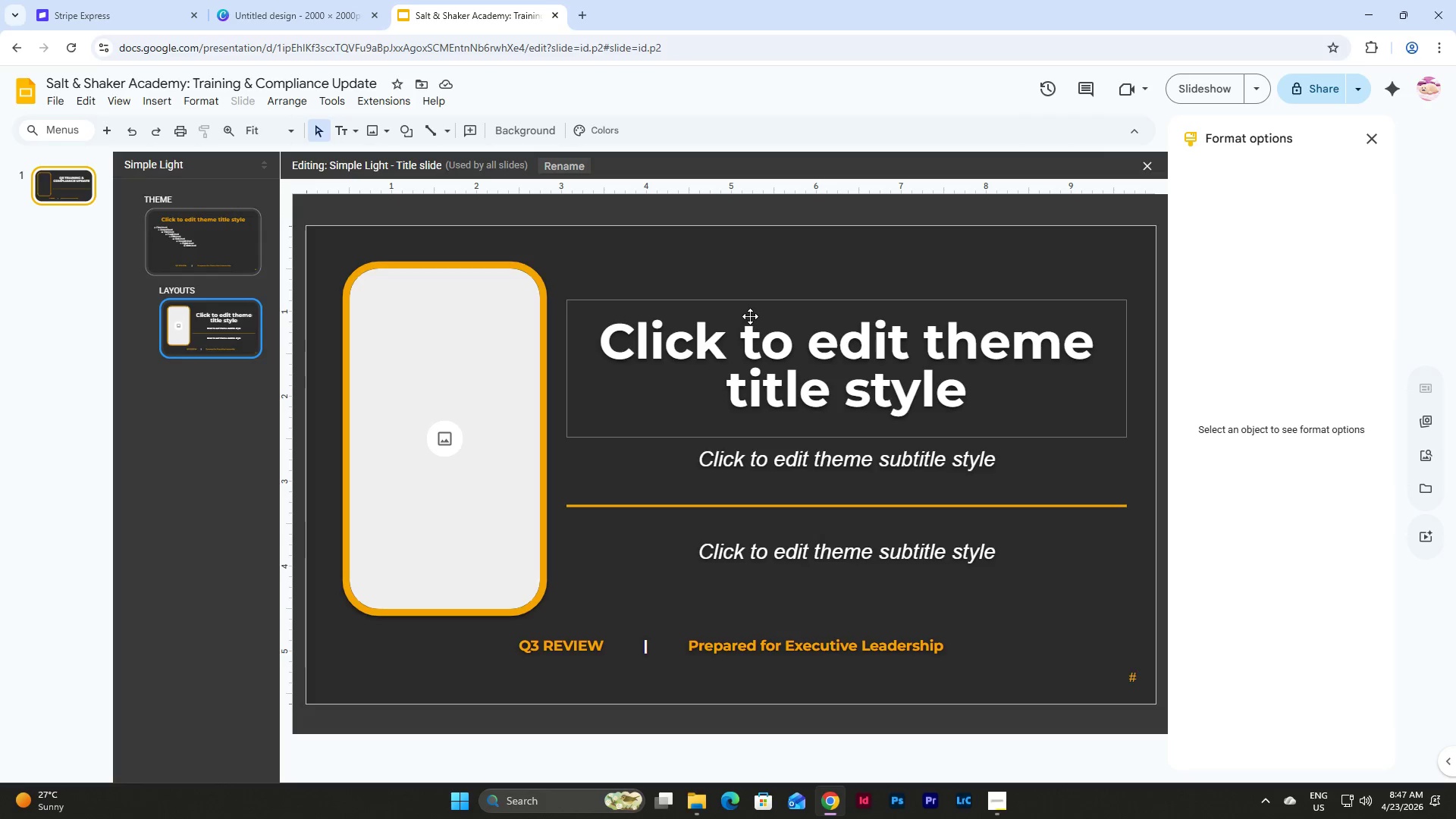 
left_click([751, 316])
 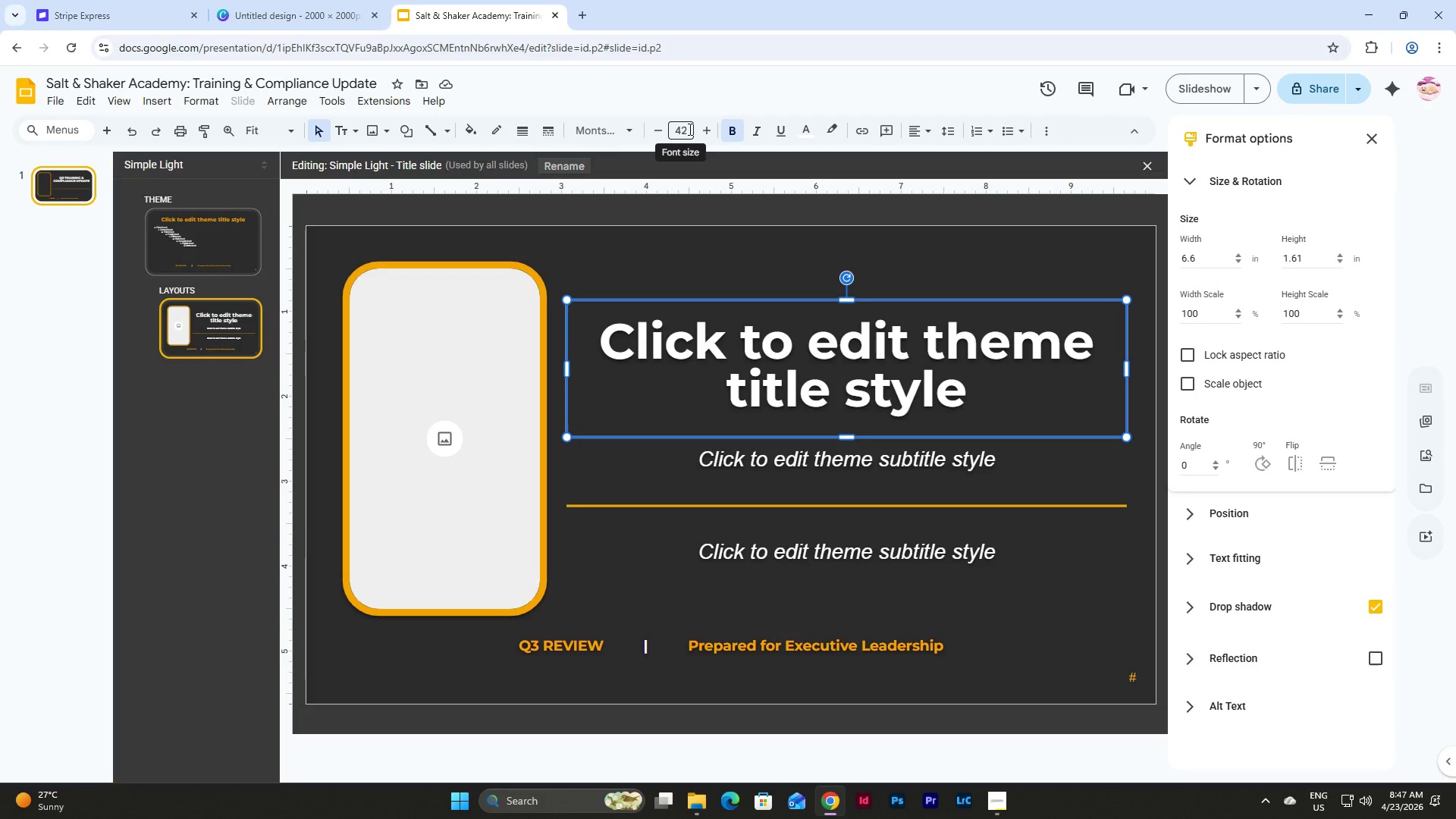 
left_click([689, 129])
 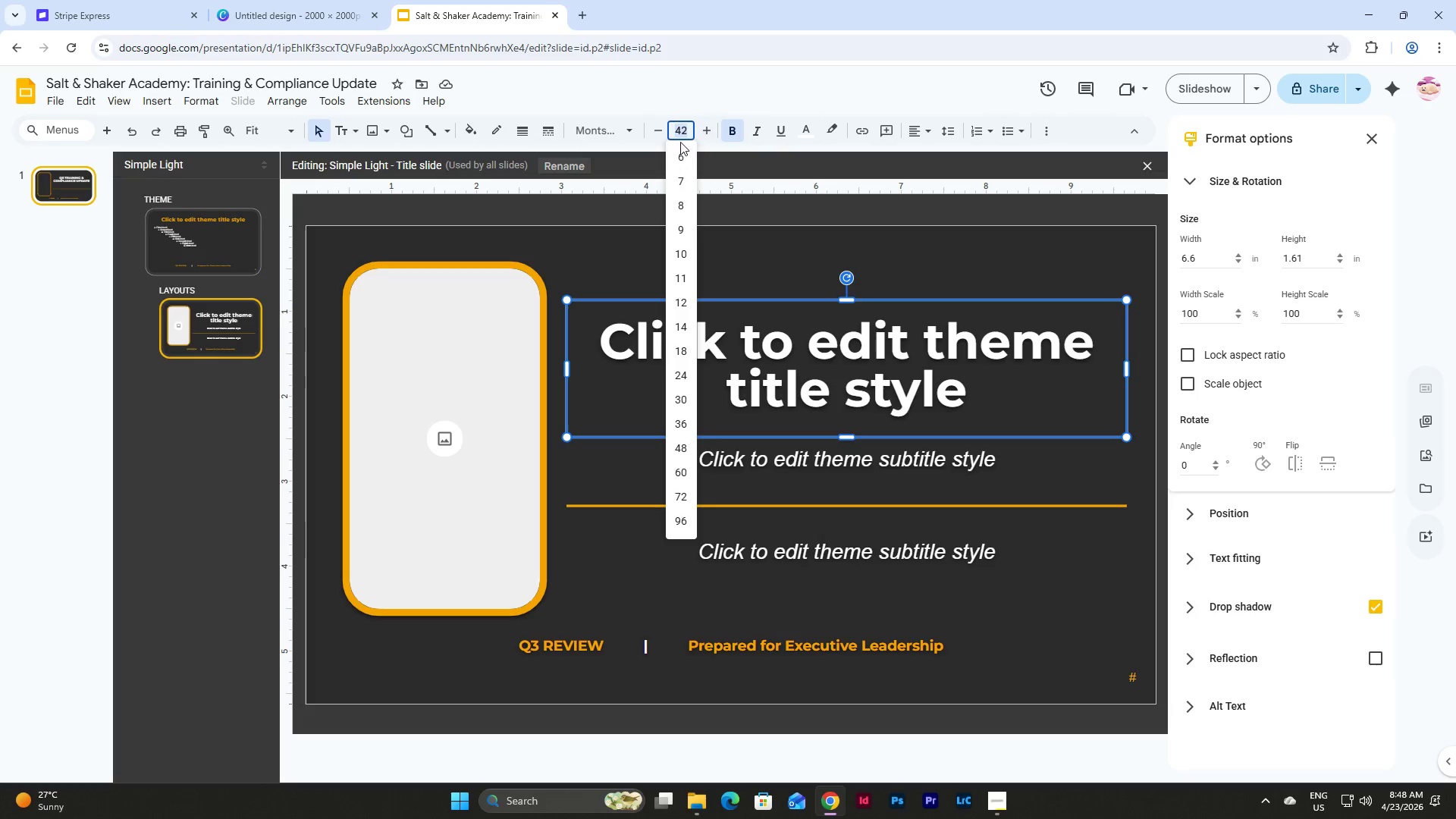 
key(Numpad4)
 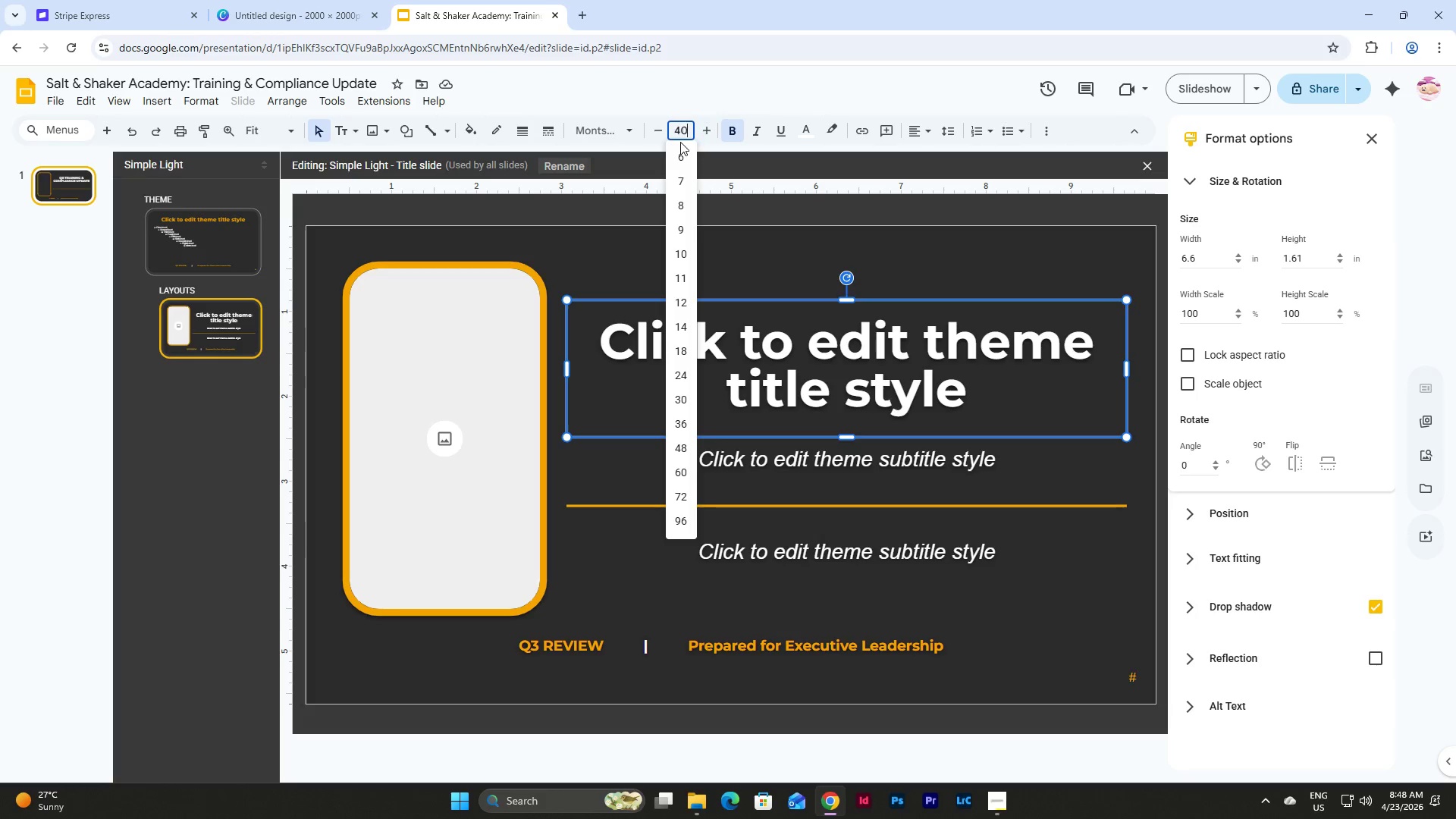 
key(Numpad0)
 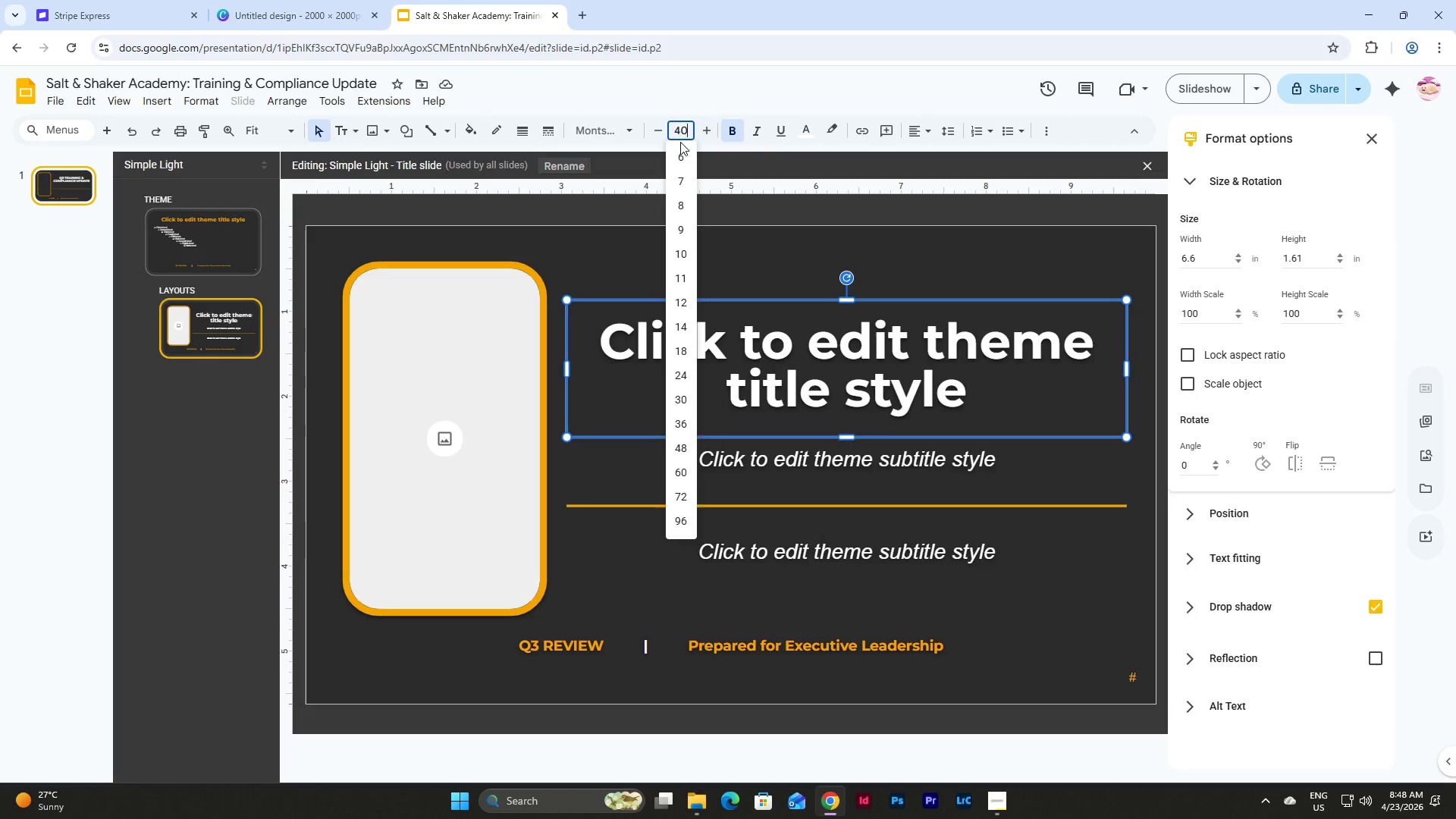 
key(NumpadEnter)
 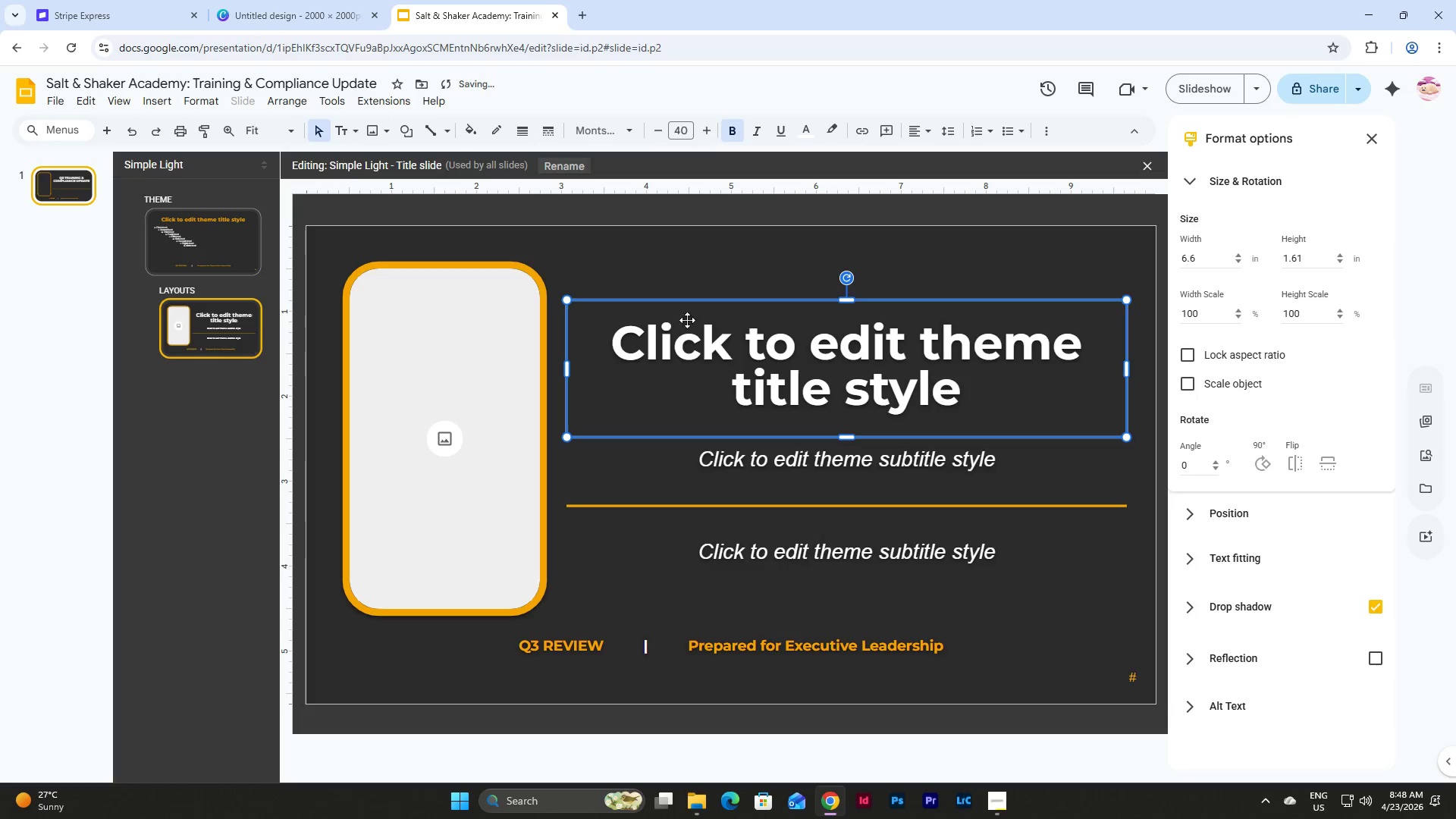 
left_click([684, 346])
 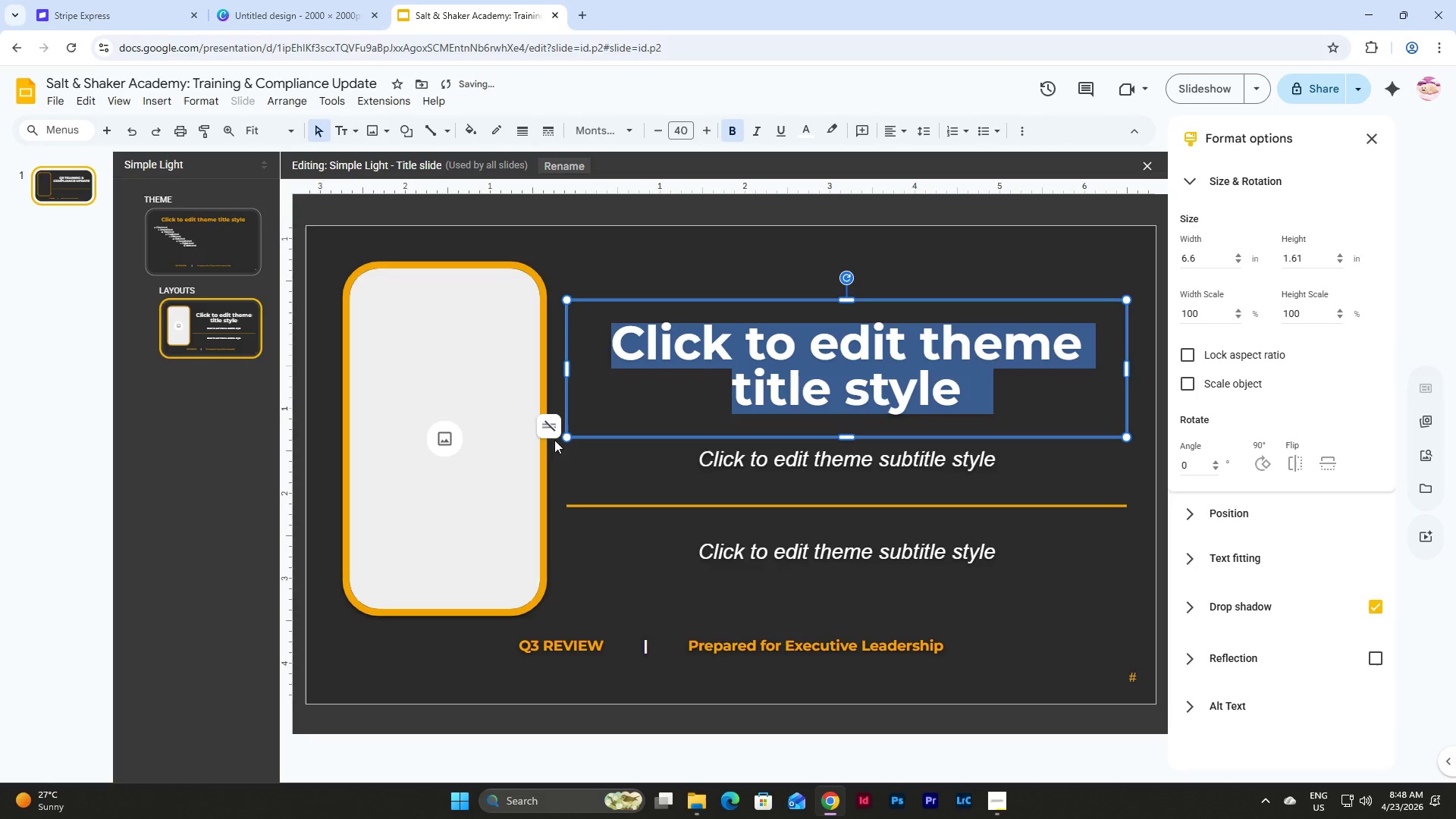 
left_click([550, 429])
 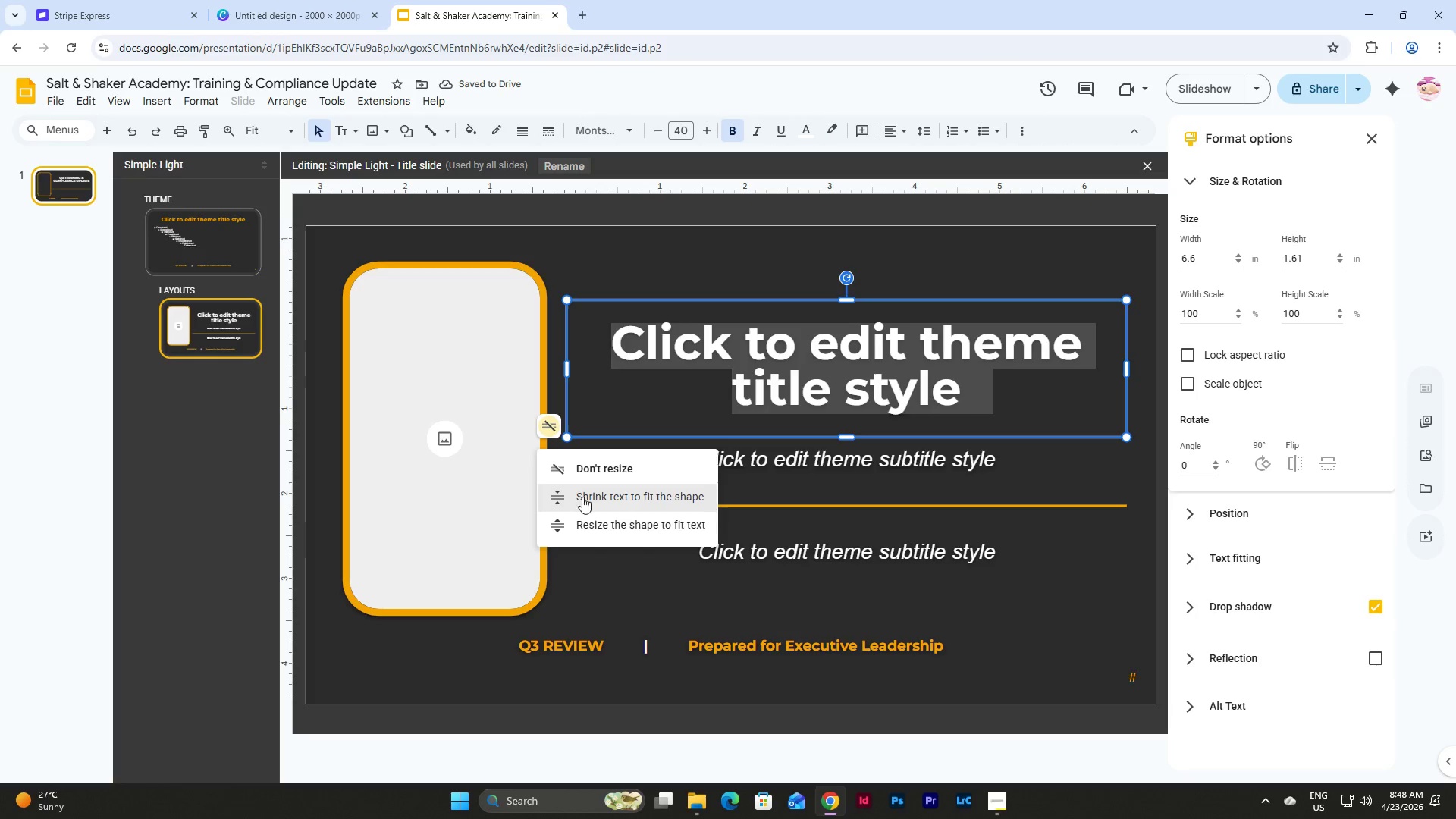 
left_click([585, 499])
 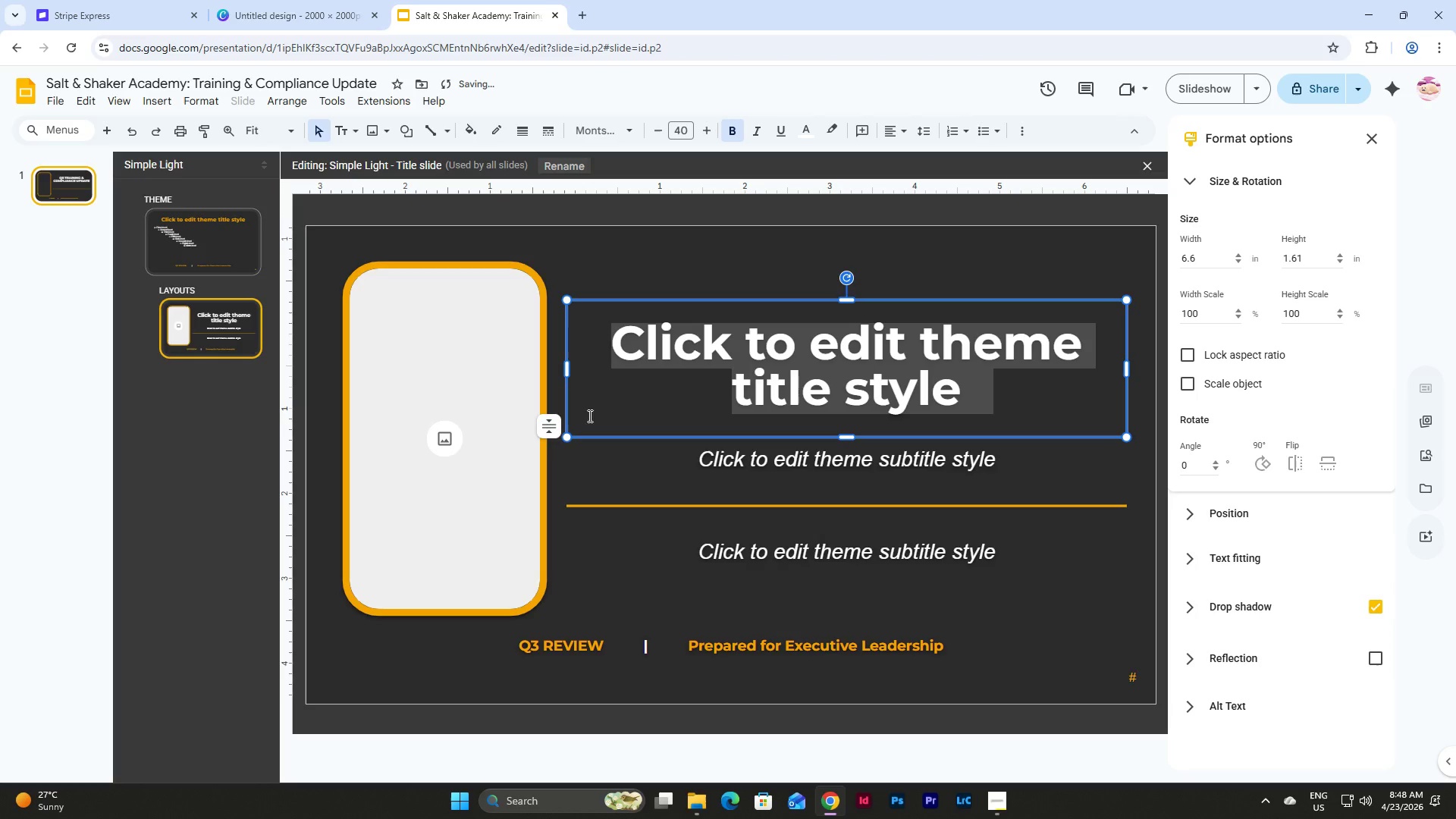 
left_click([556, 423])
 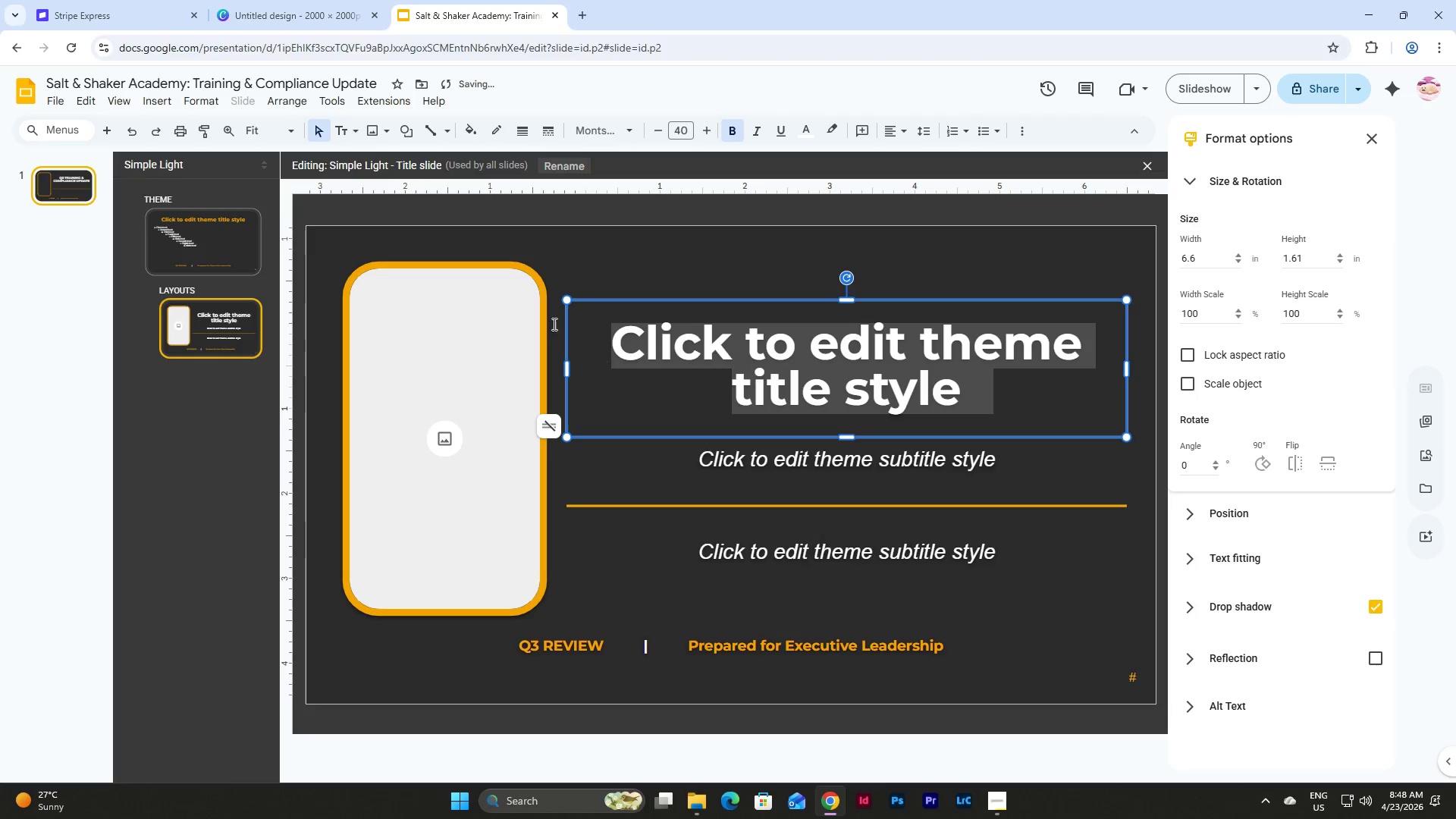 
left_click([64, 190])
 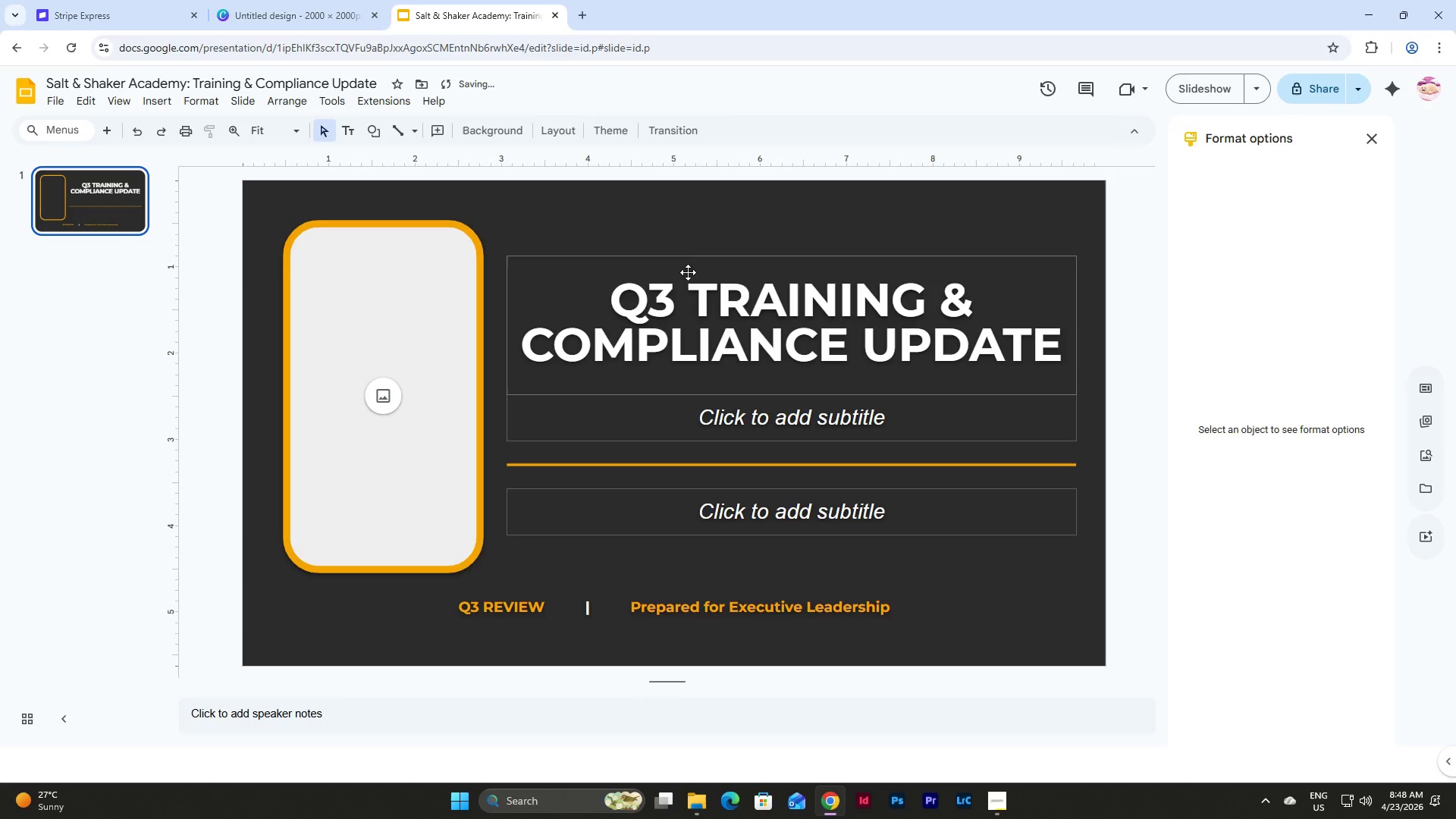 
left_click([688, 272])
 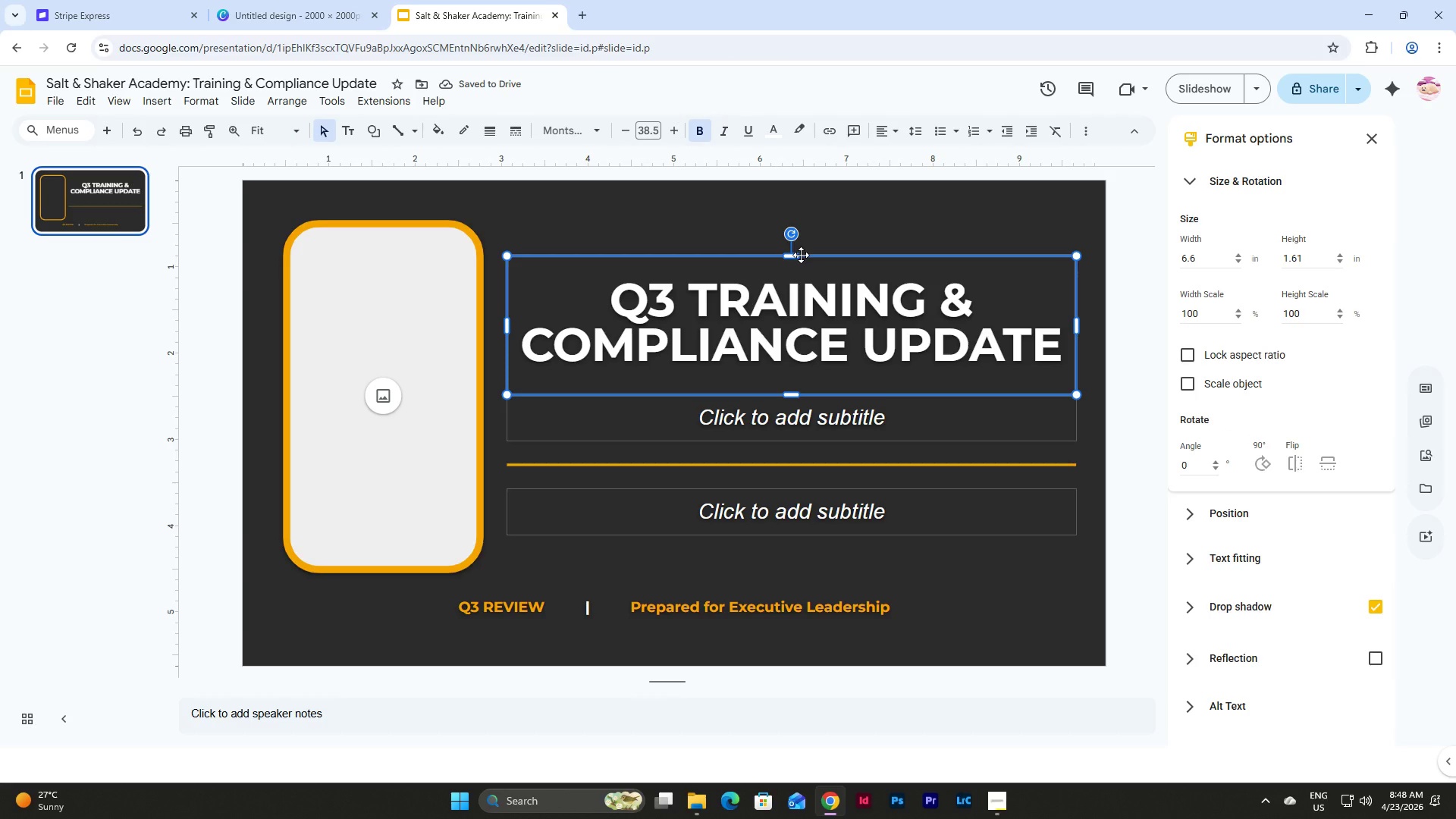 
left_click([801, 255])
 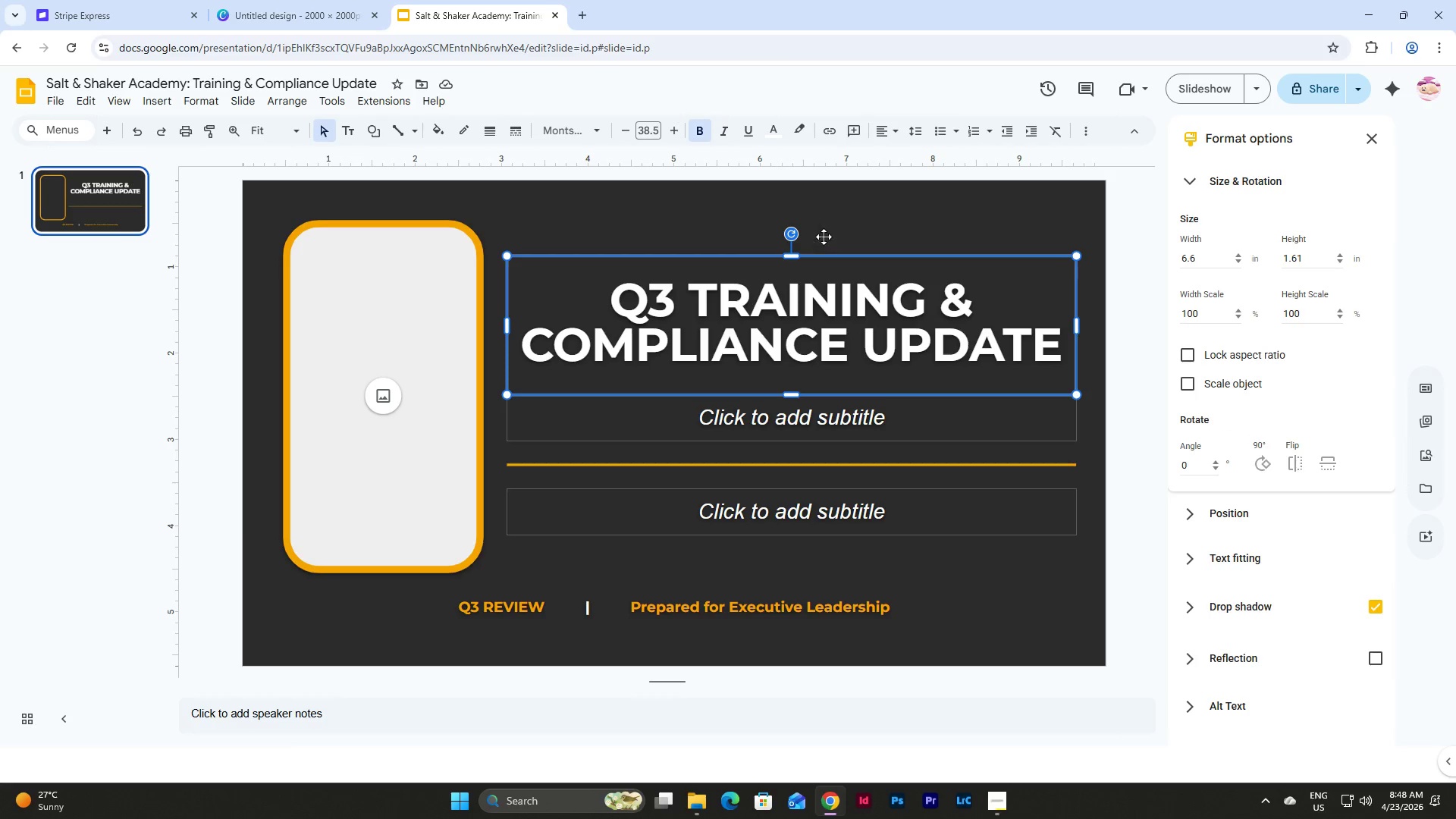 
double_click([824, 236])
 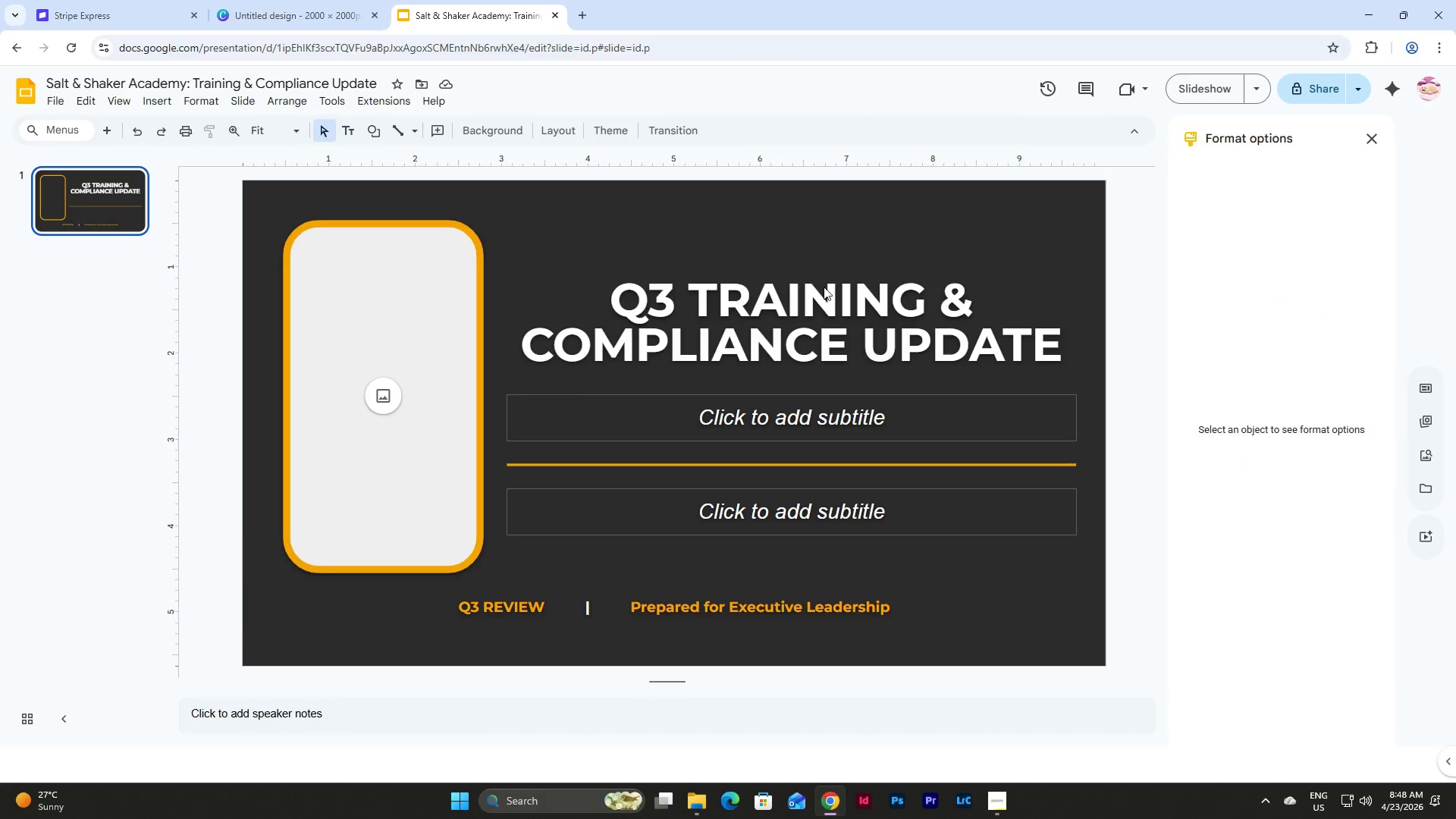 
triple_click([824, 300])
 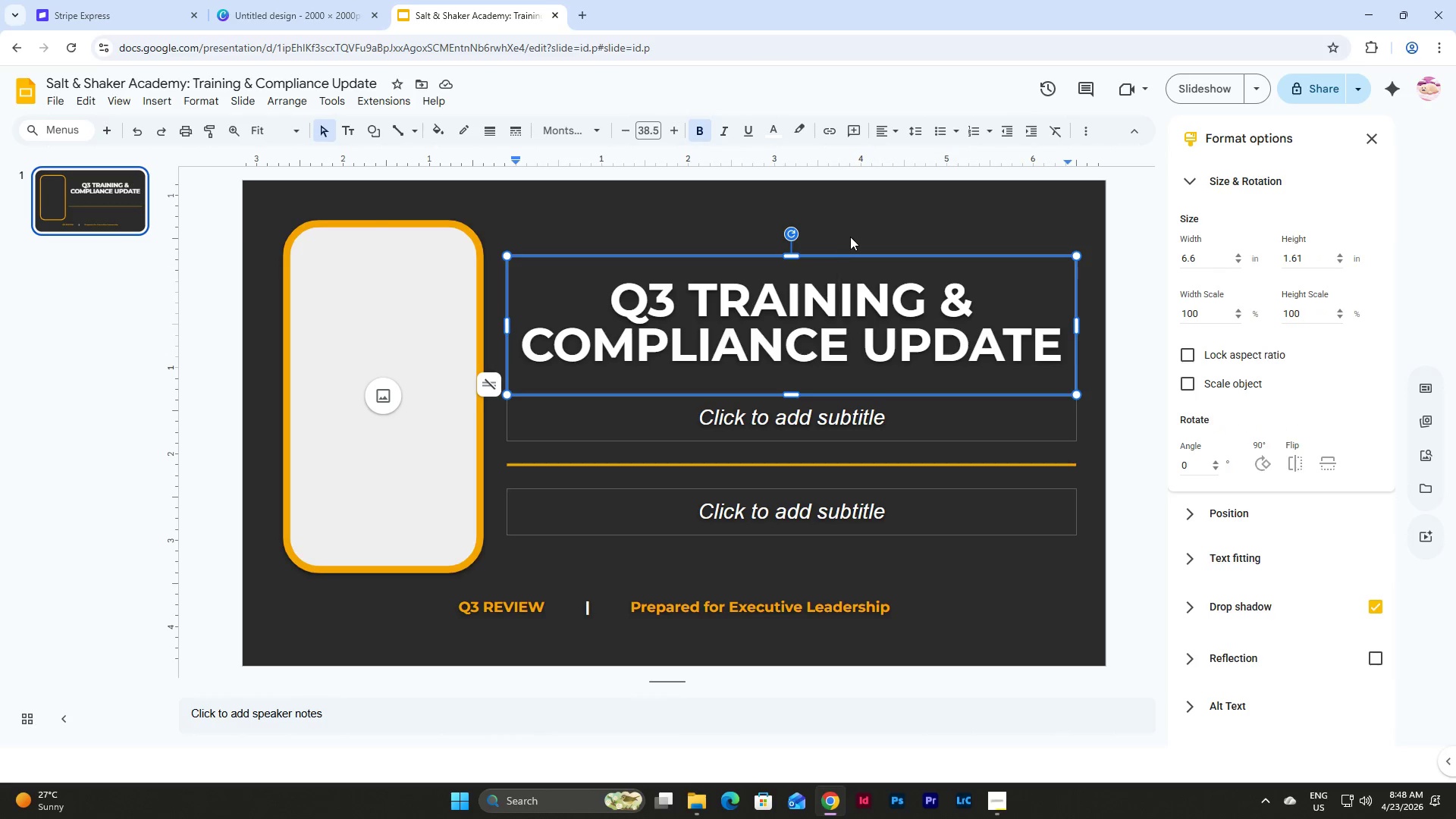 
left_click([851, 233])
 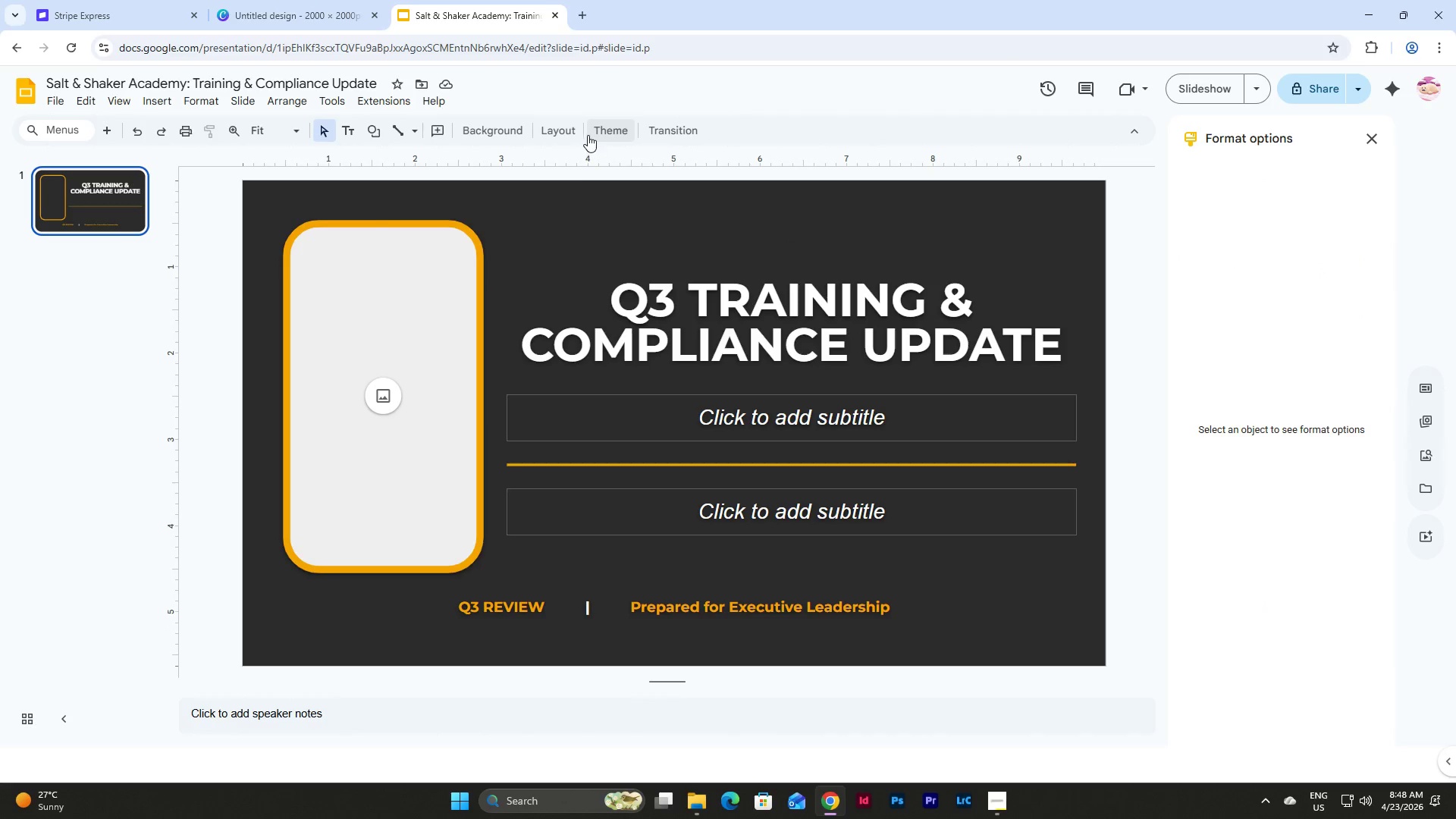 
left_click([566, 127])
 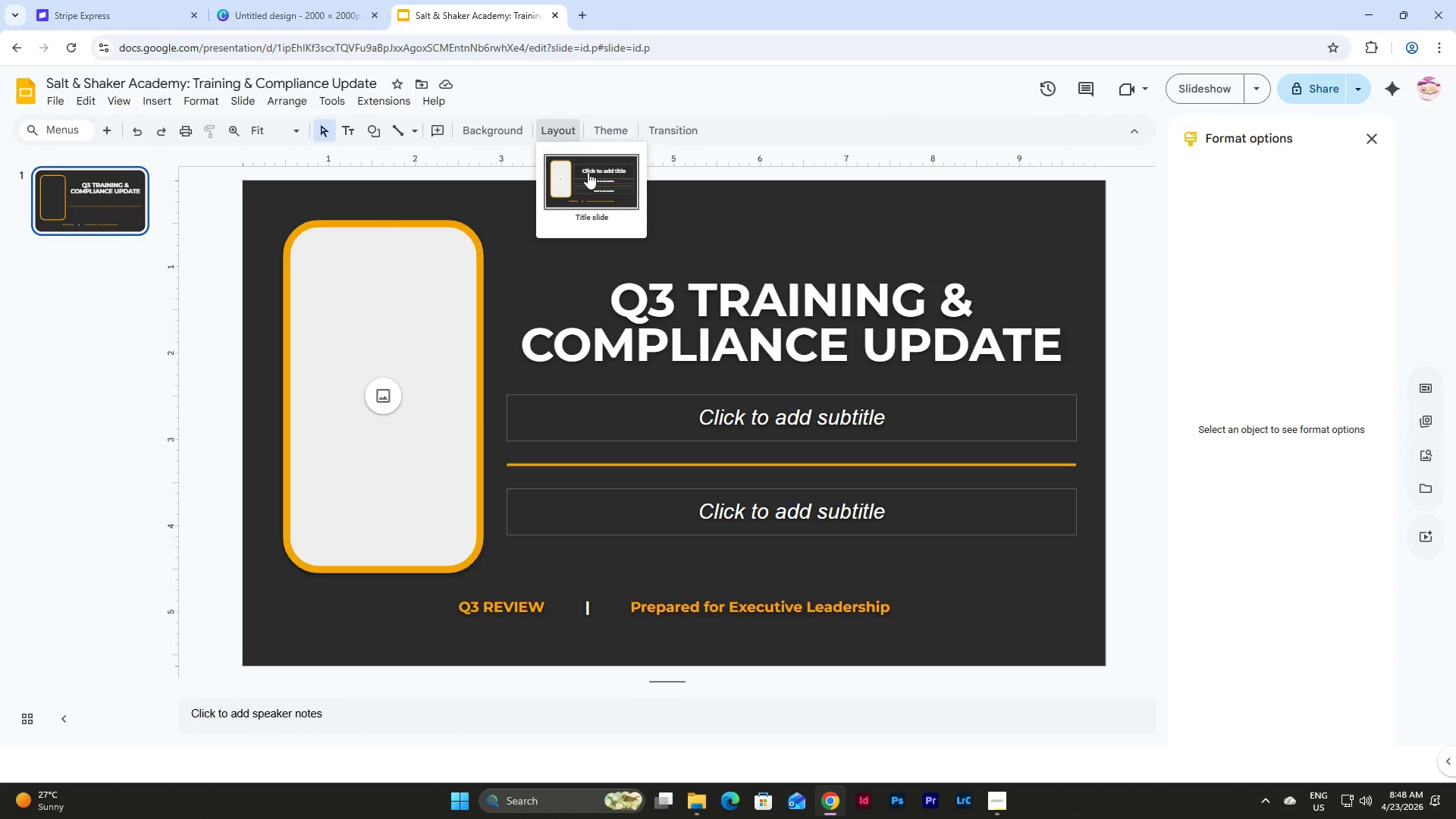 
left_click([588, 172])
 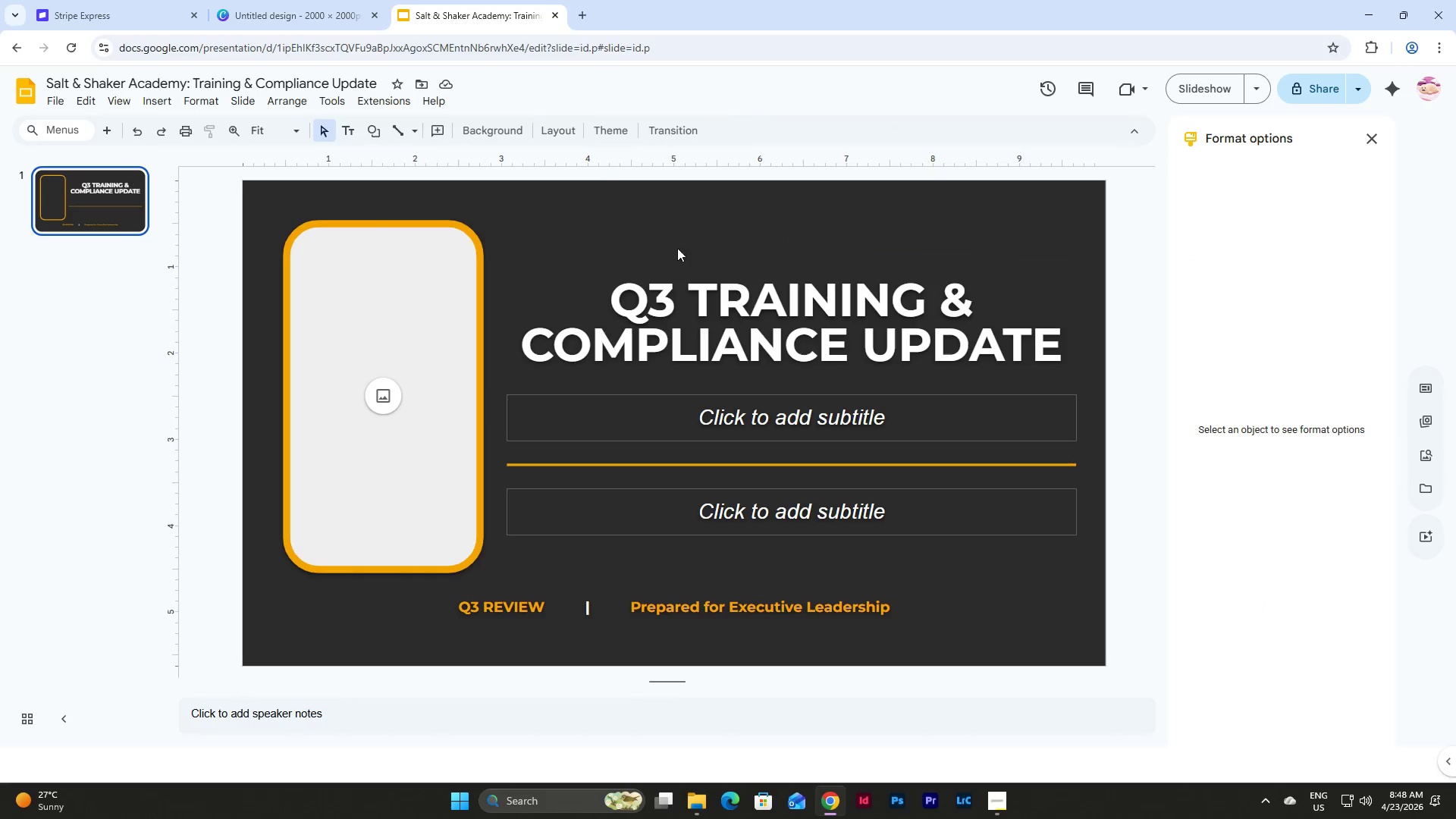 
left_click([701, 258])
 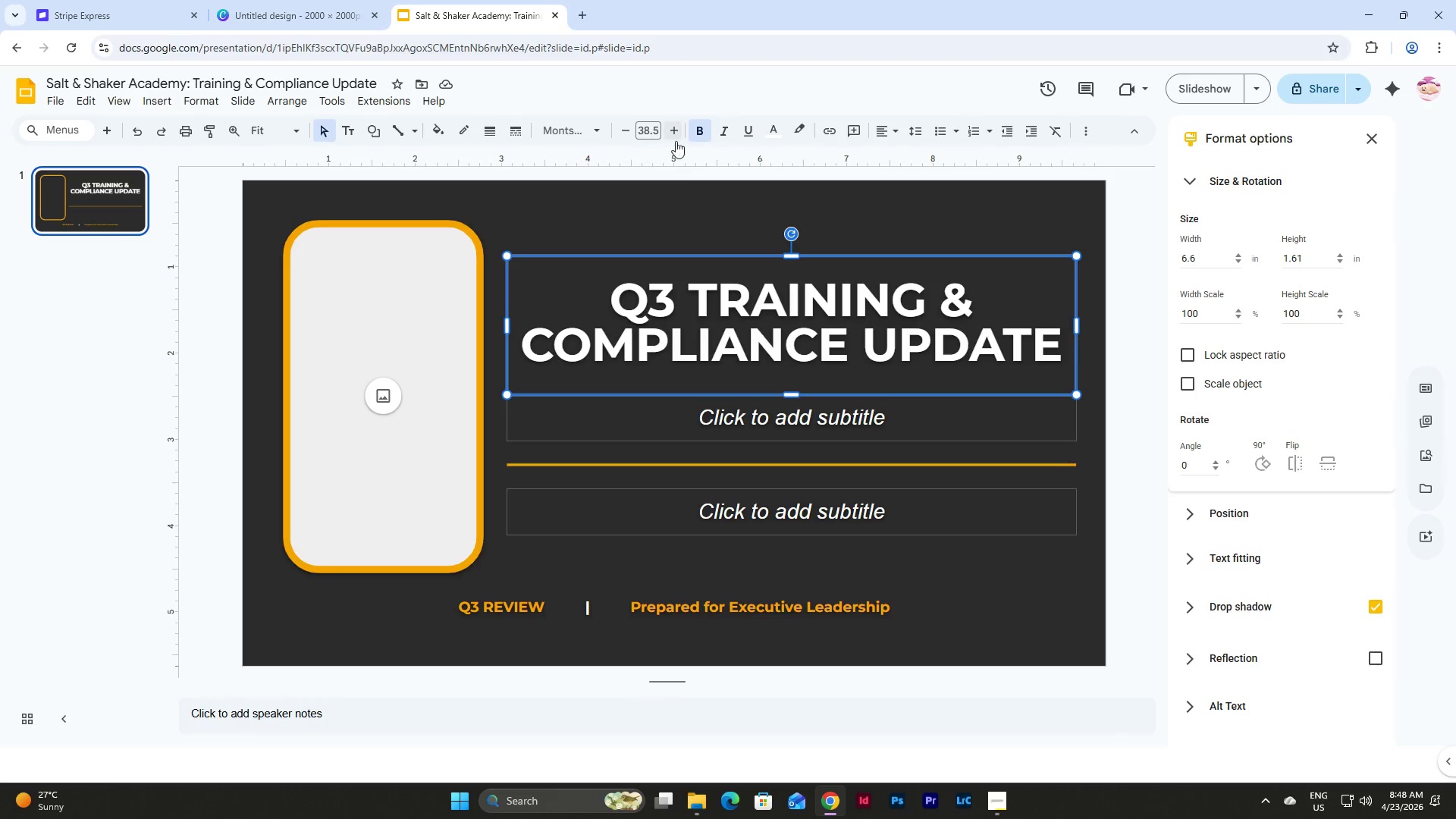 
left_click([651, 135])
 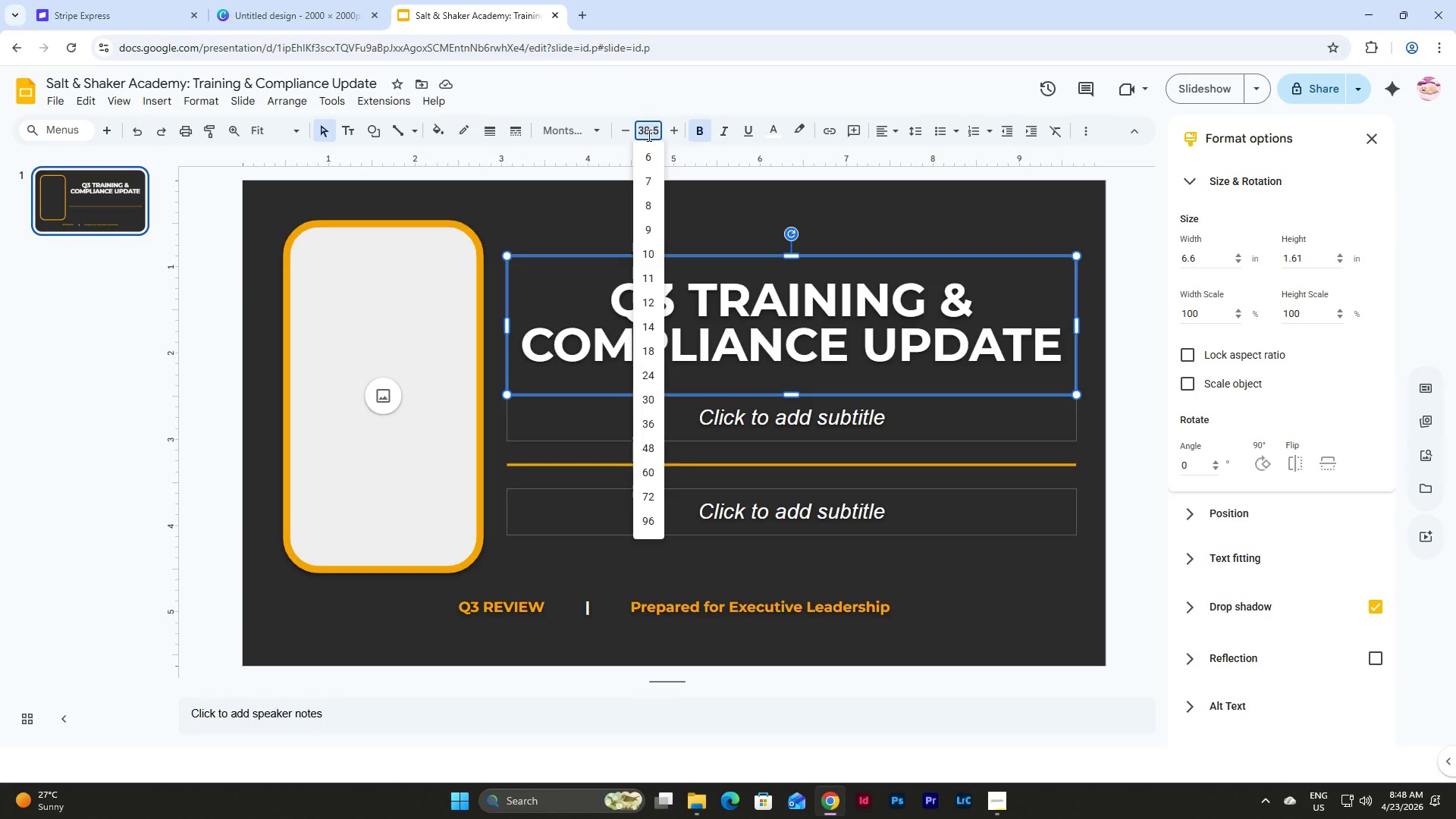 
key(Numpad4)
 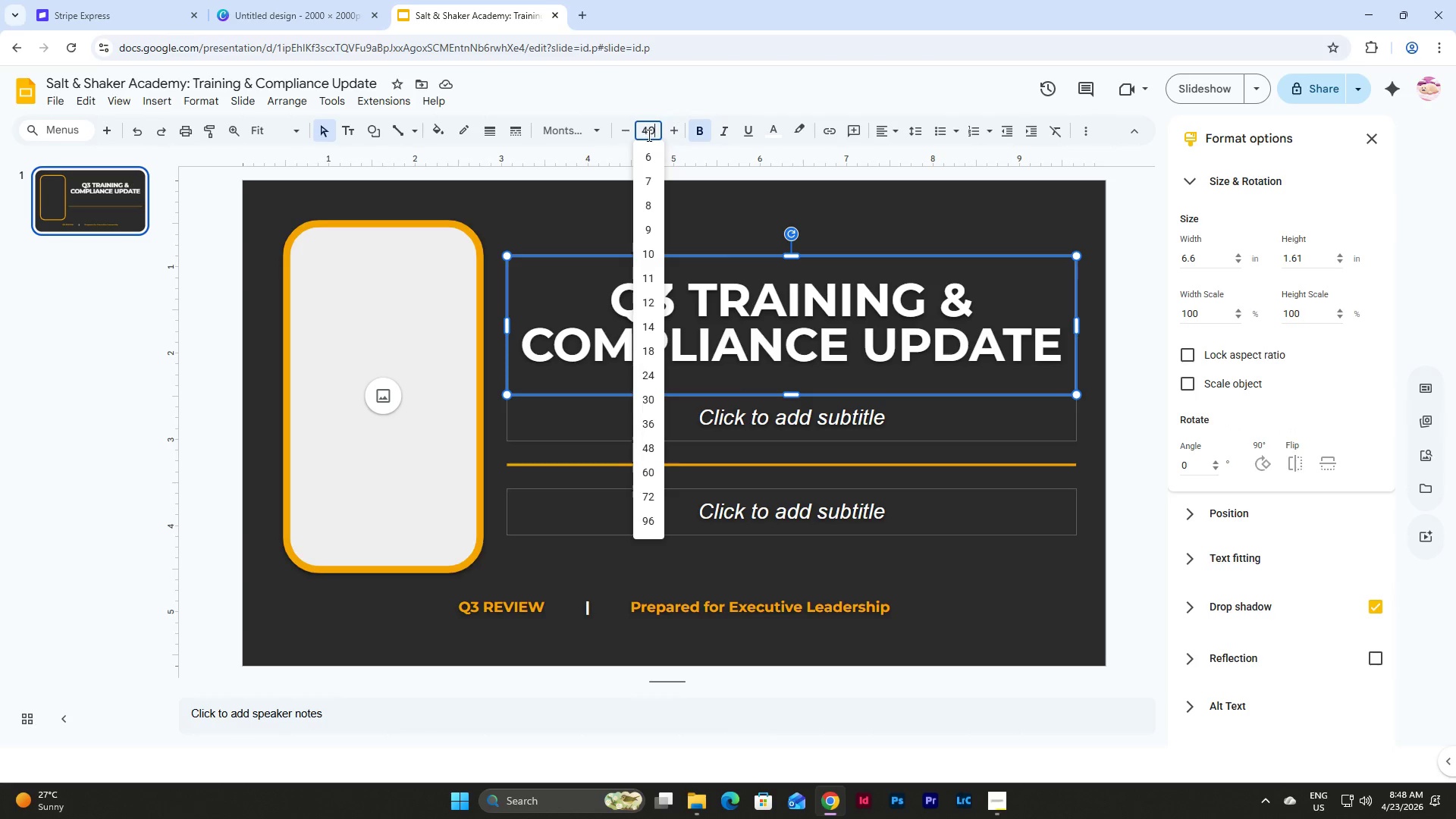 
key(Numpad0)
 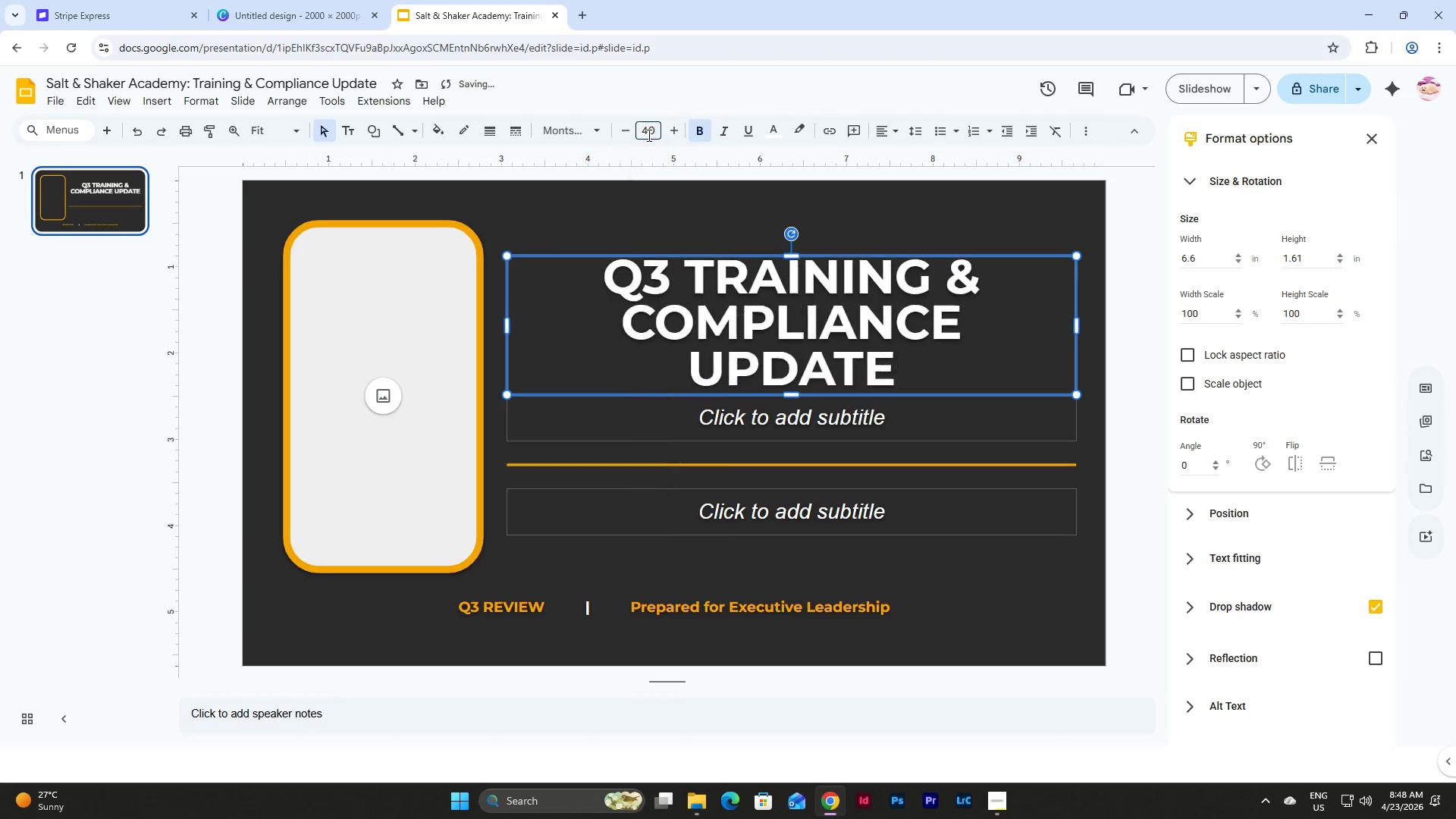 
key(NumpadEnter)
 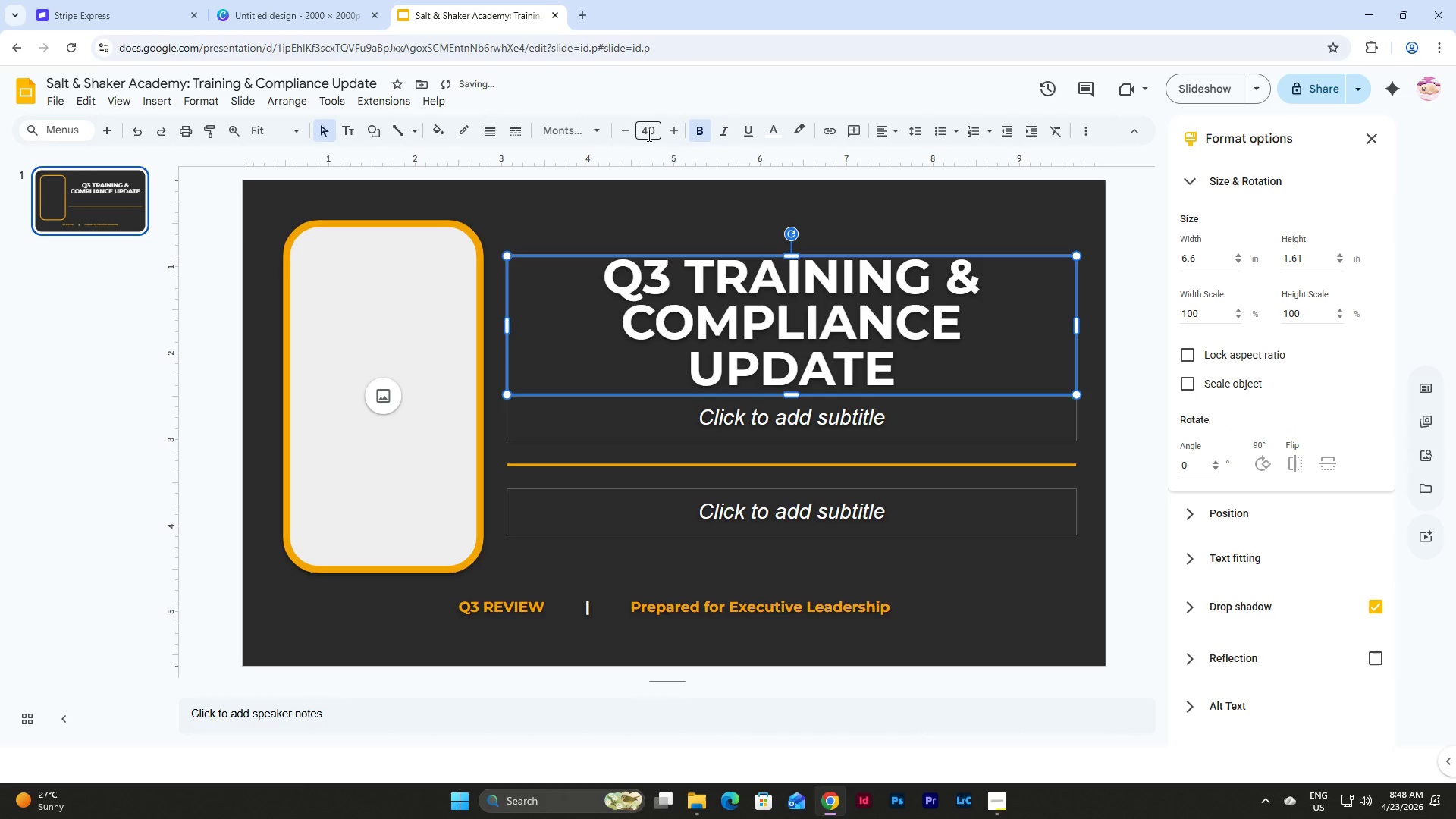 
left_click([680, 270])
 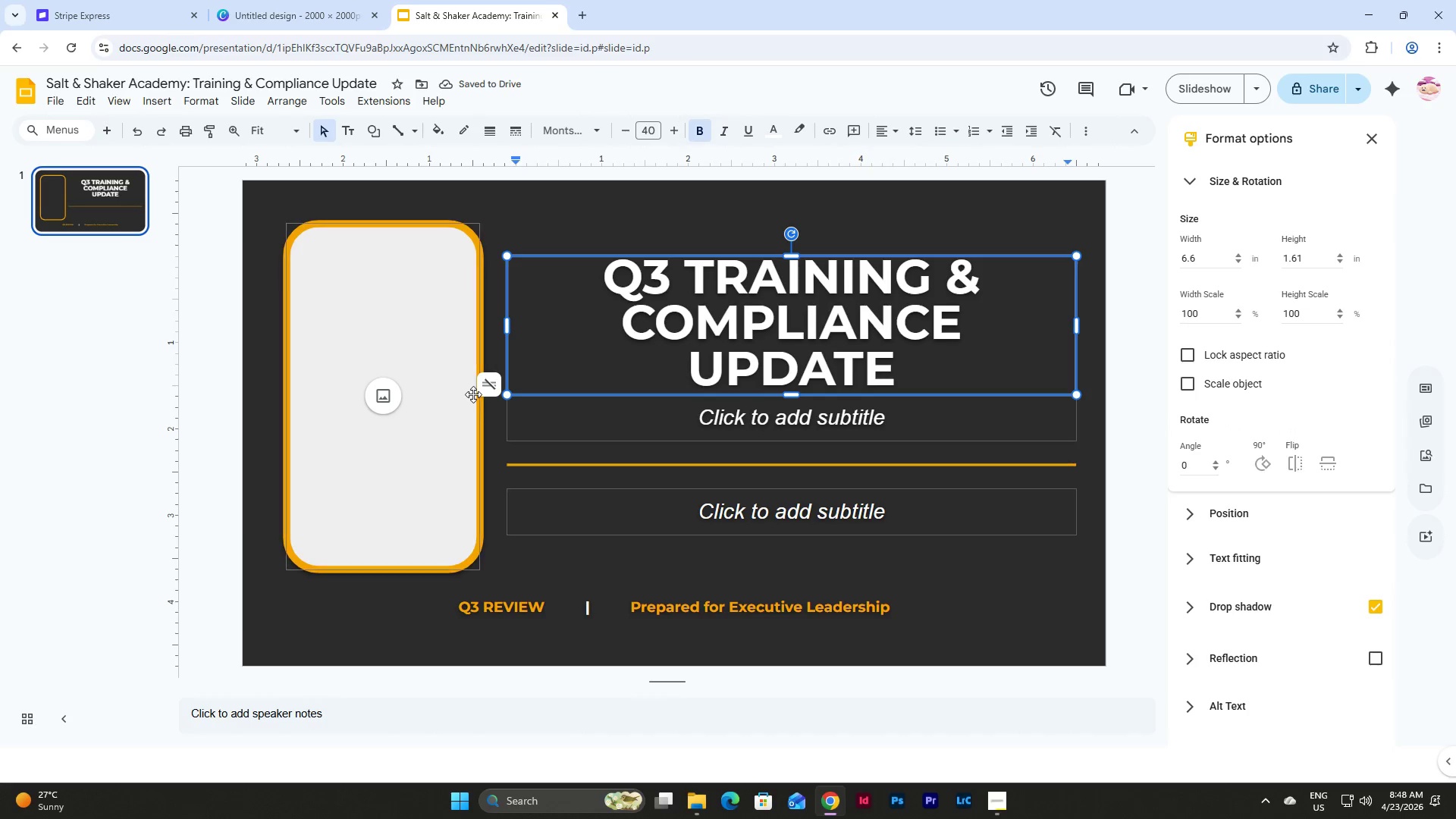 
left_click([484, 386])
 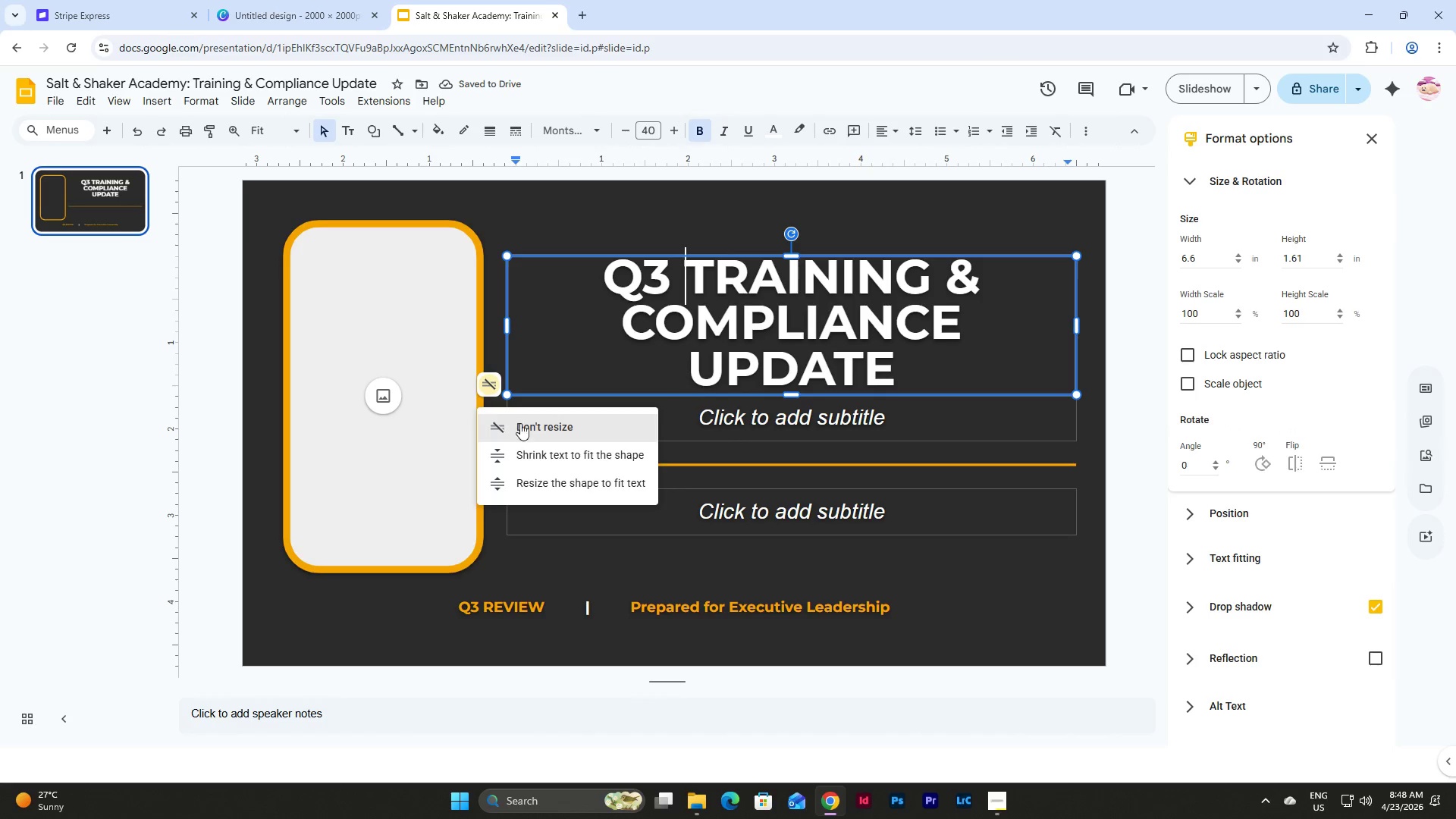 
left_click([529, 435])
 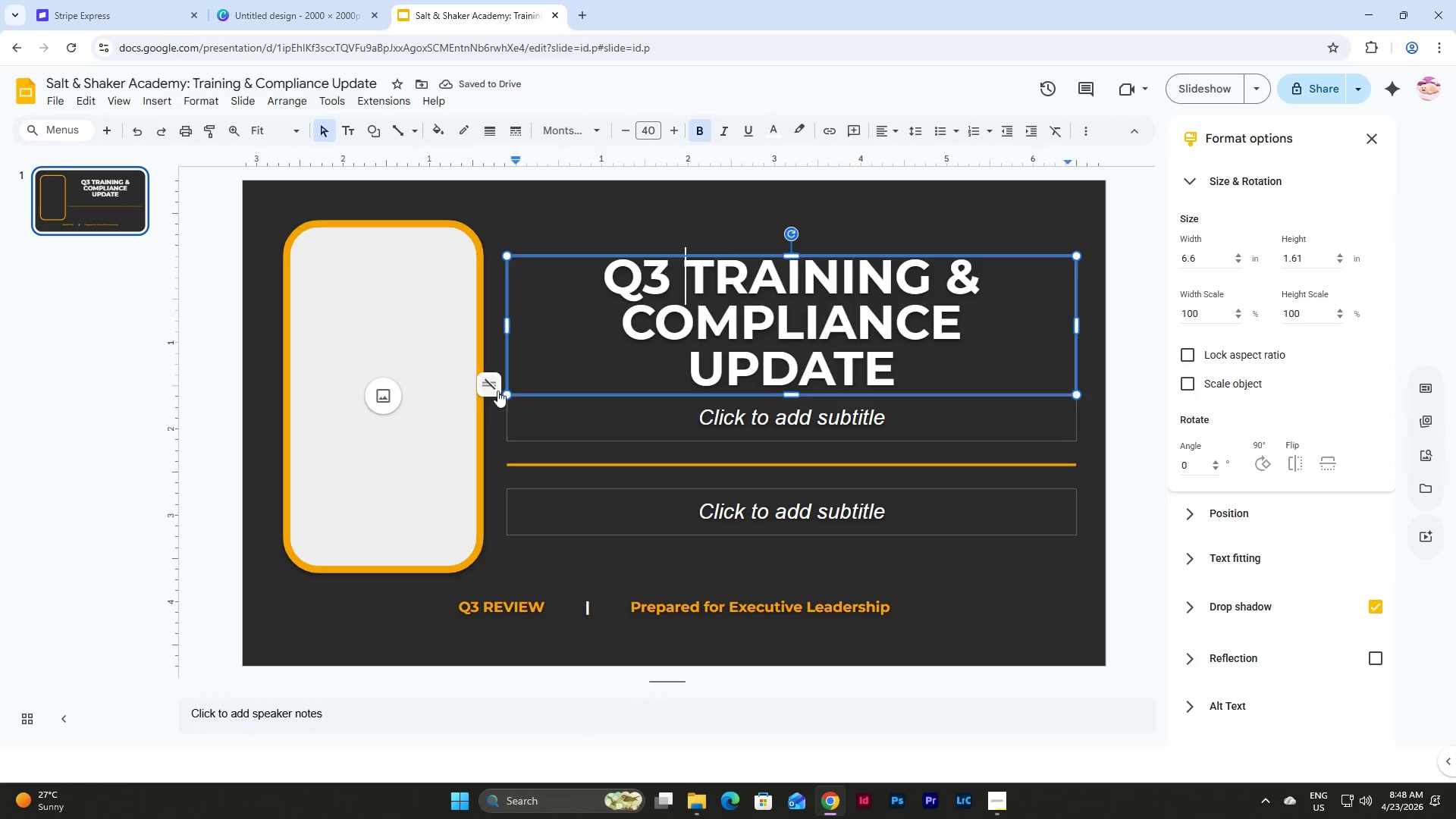 
left_click([495, 391])
 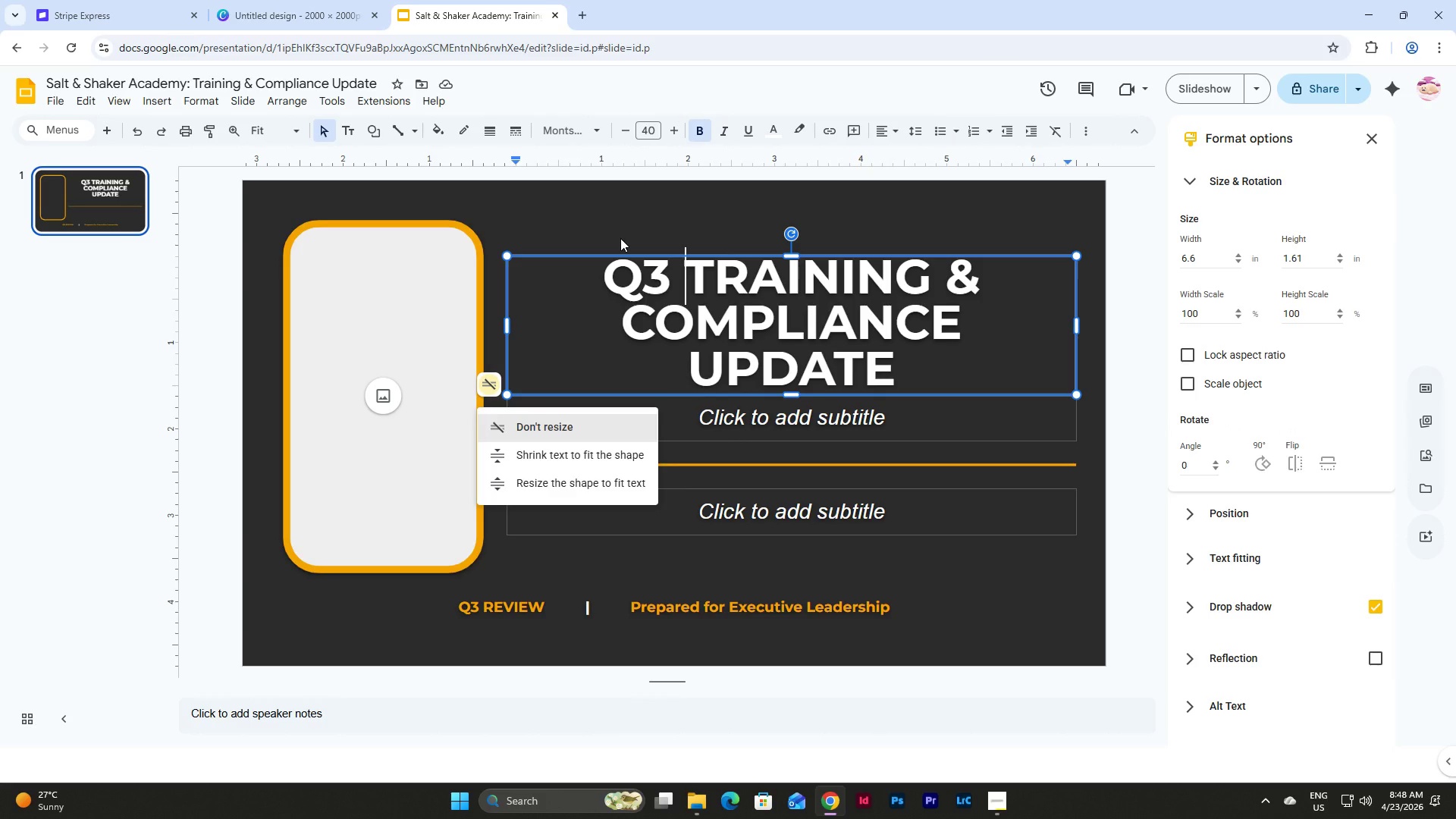 
left_click([620, 238])
 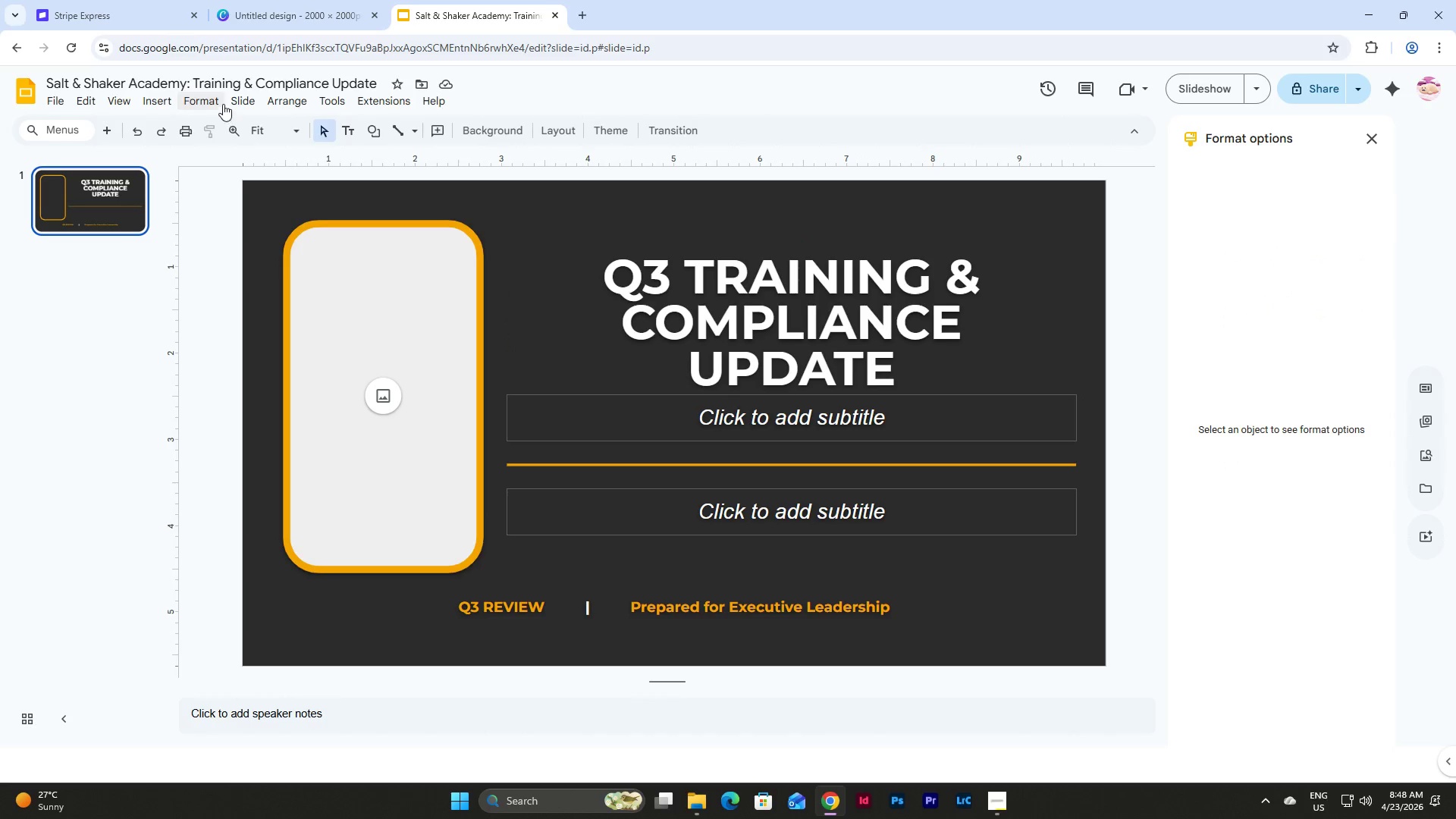 
left_click([219, 101])
 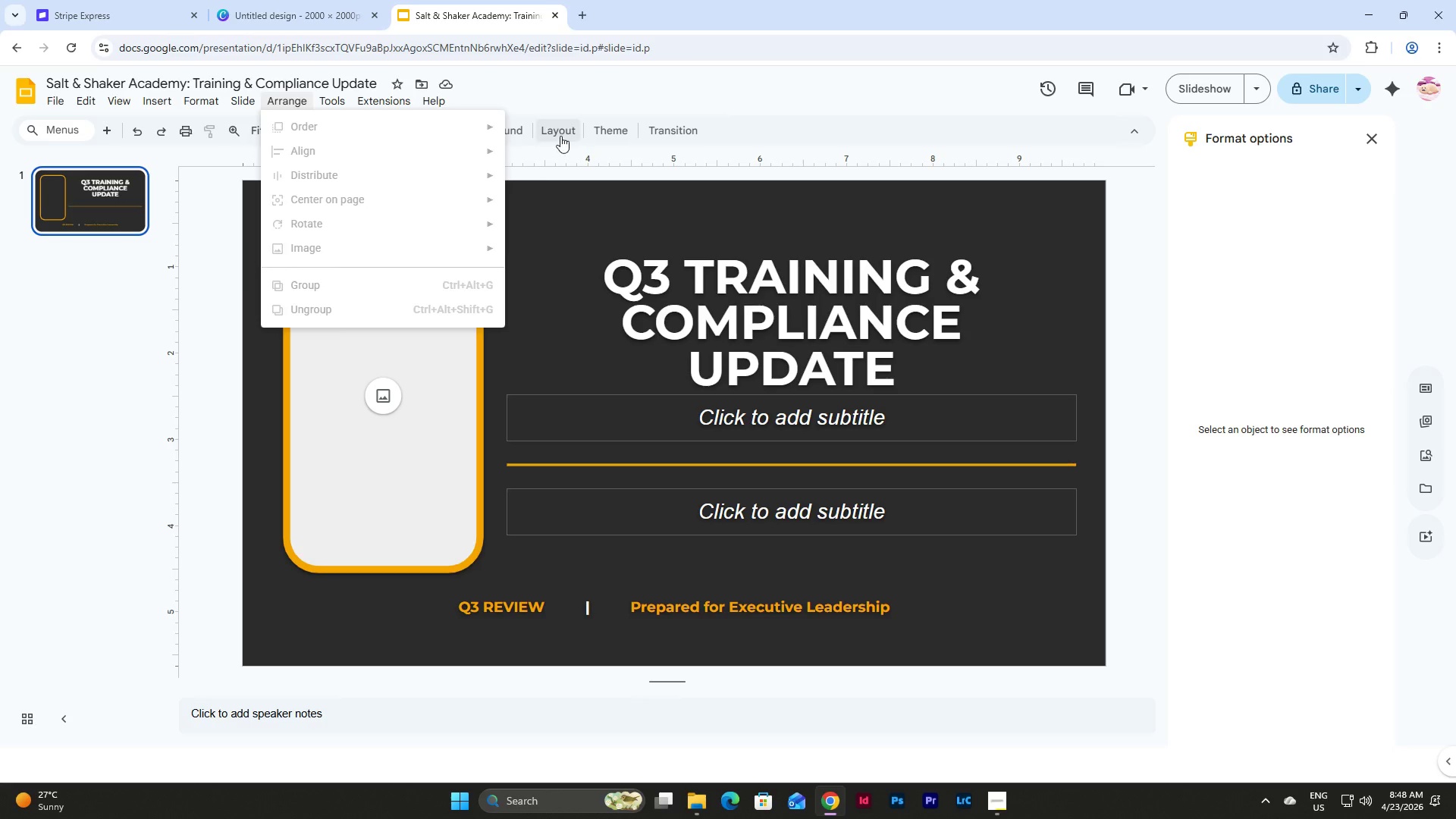 
double_click([598, 177])
 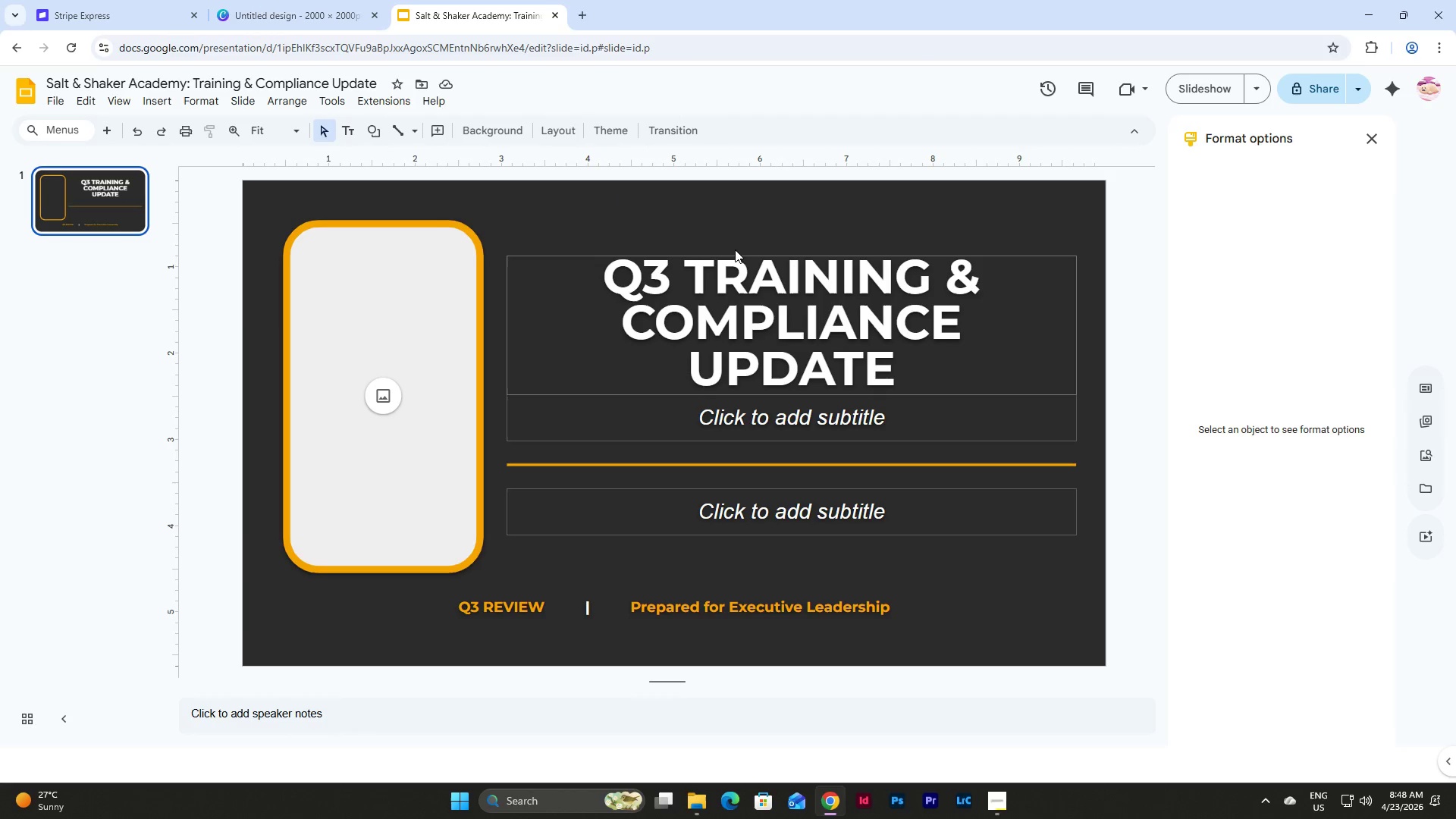 
left_click([735, 249])
 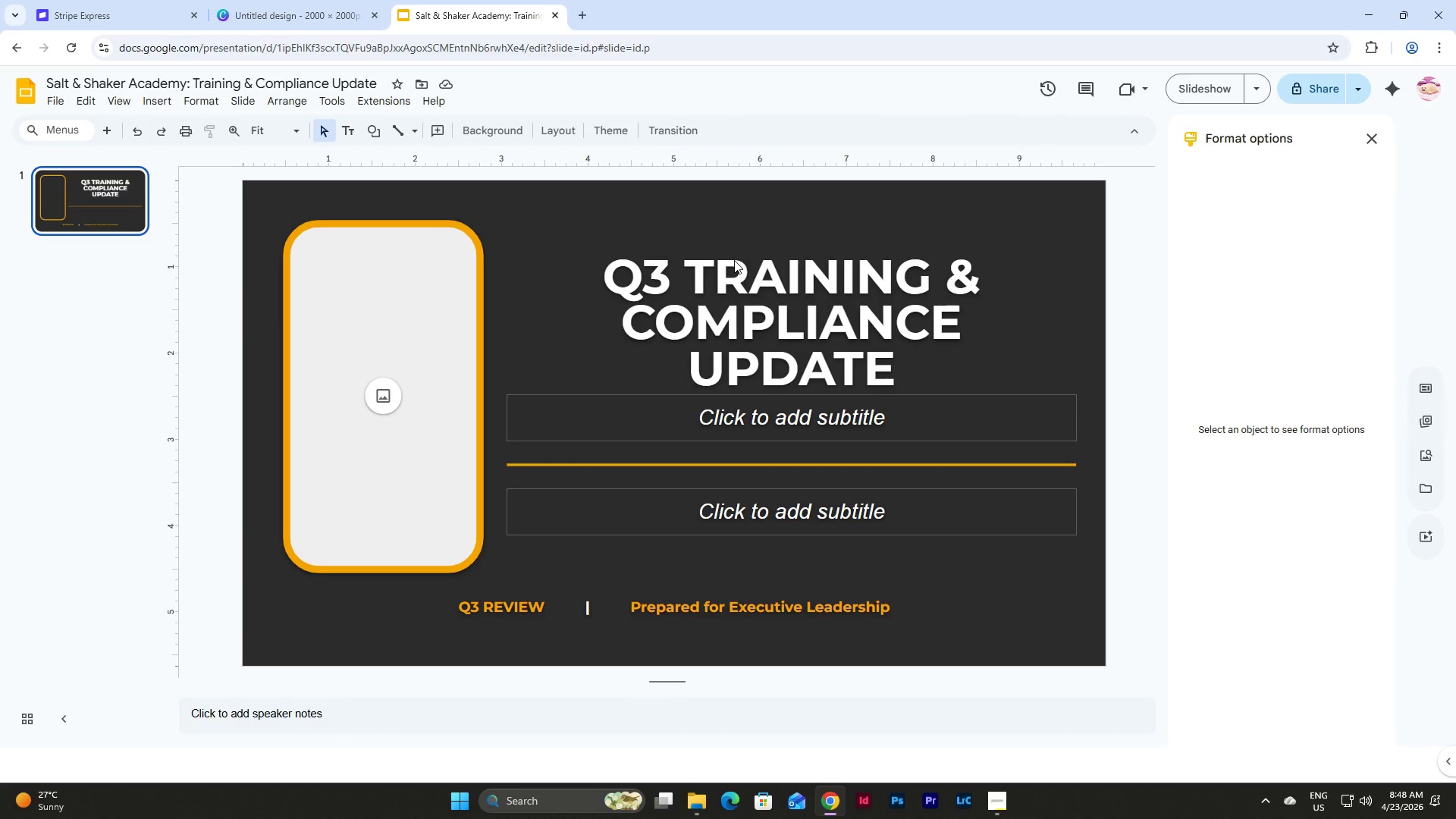 
left_click([734, 260])
 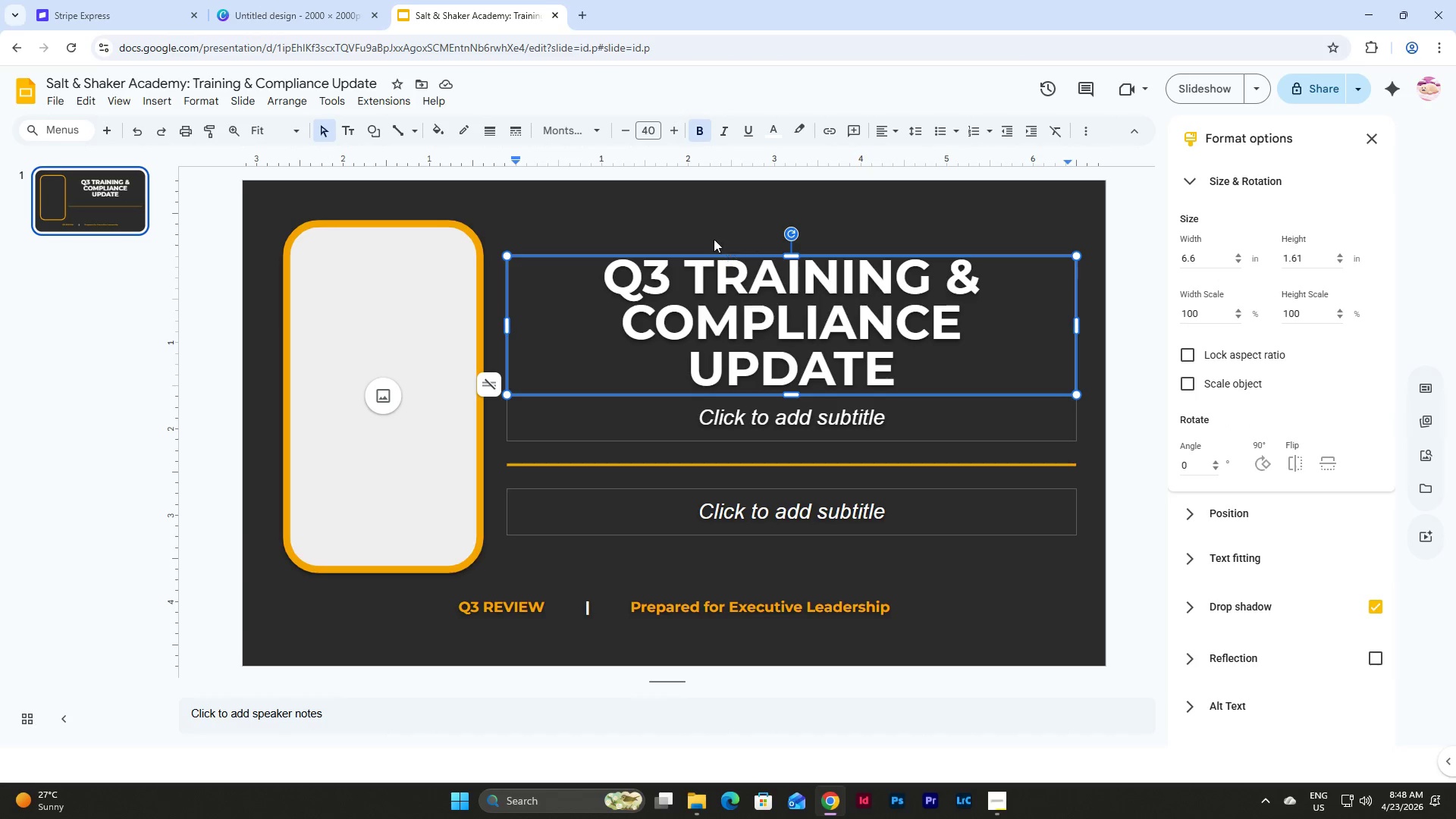 
left_click([699, 225])
 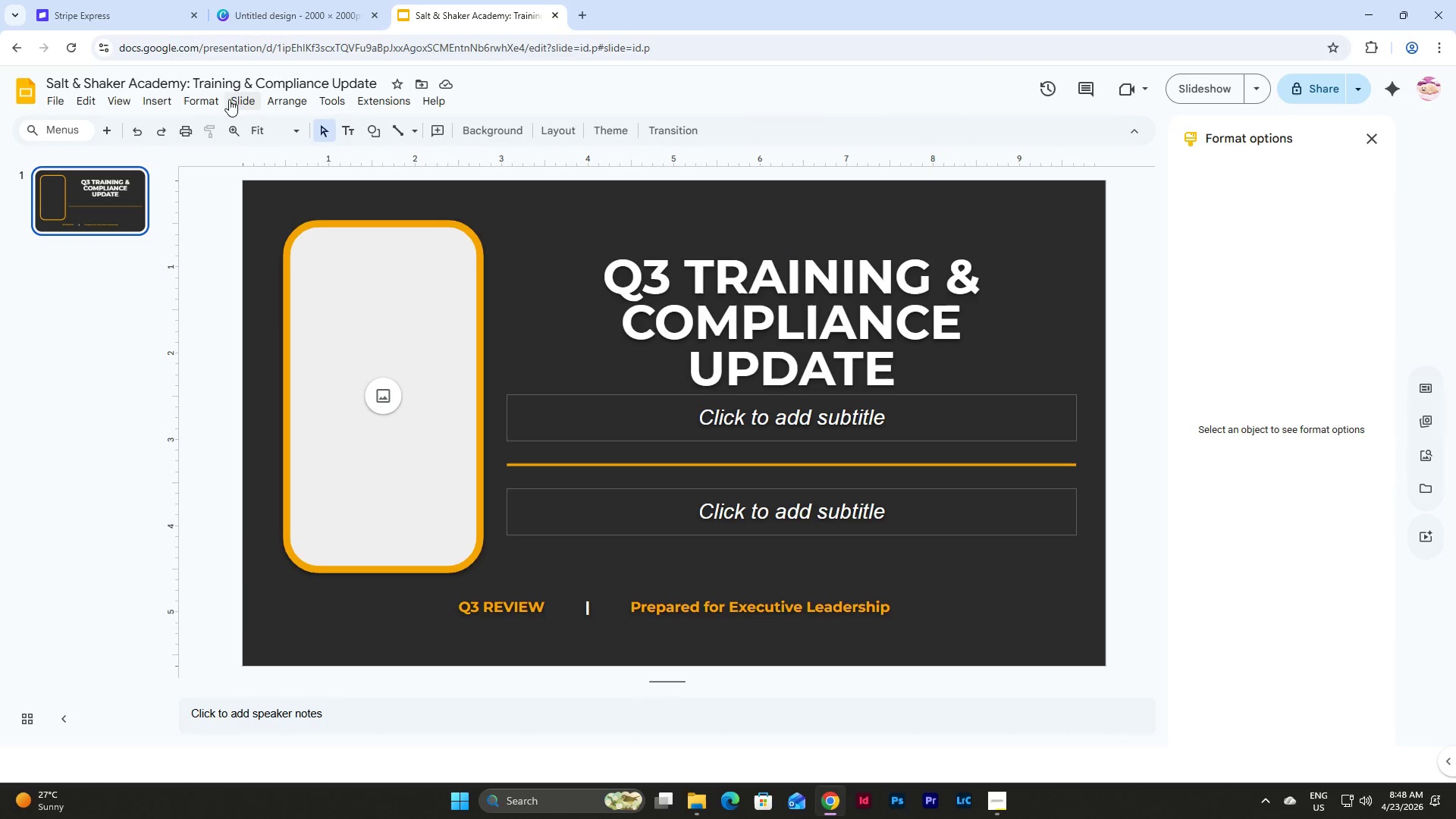 
left_click([209, 99])
 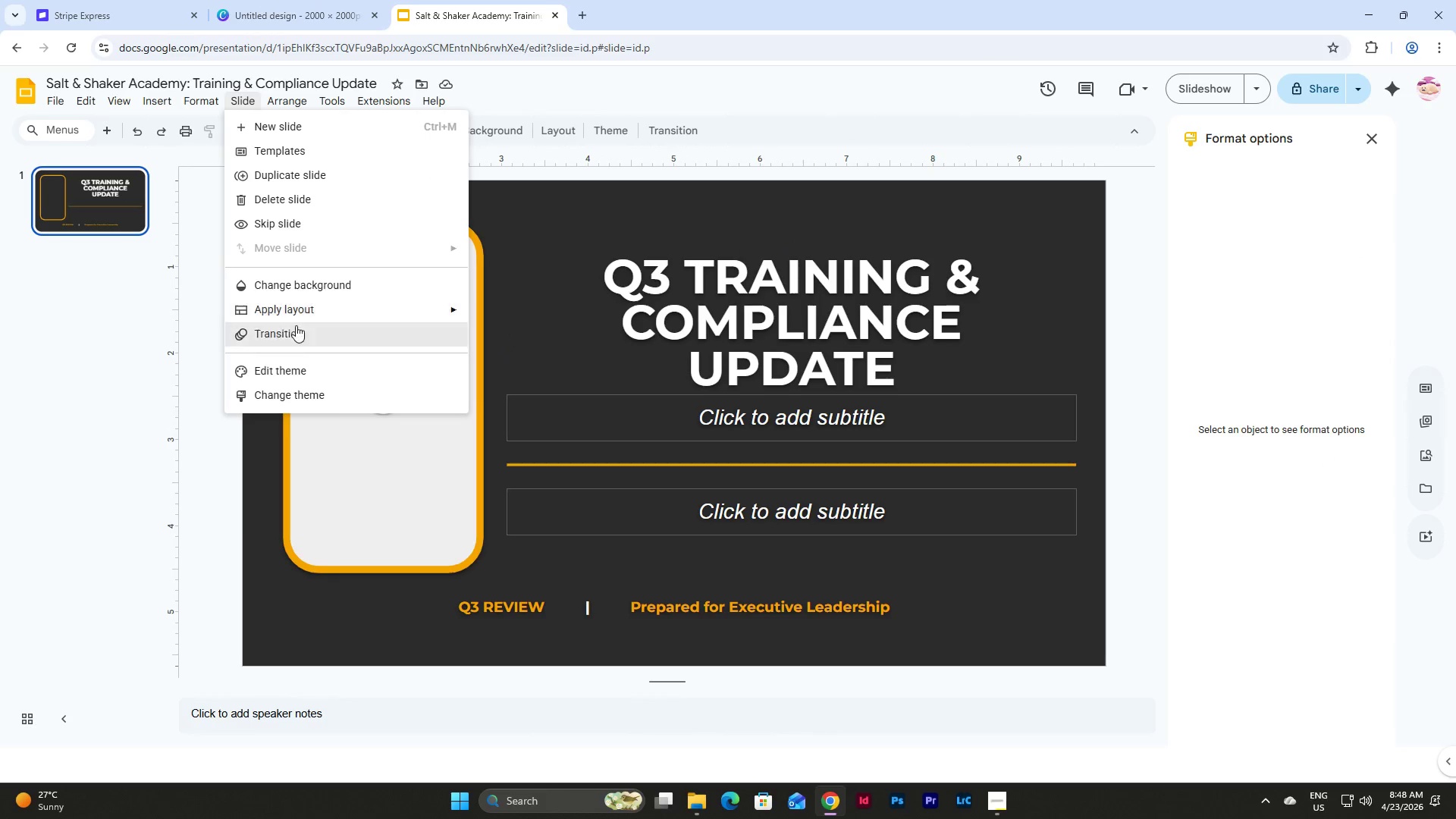 
left_click([297, 359])
 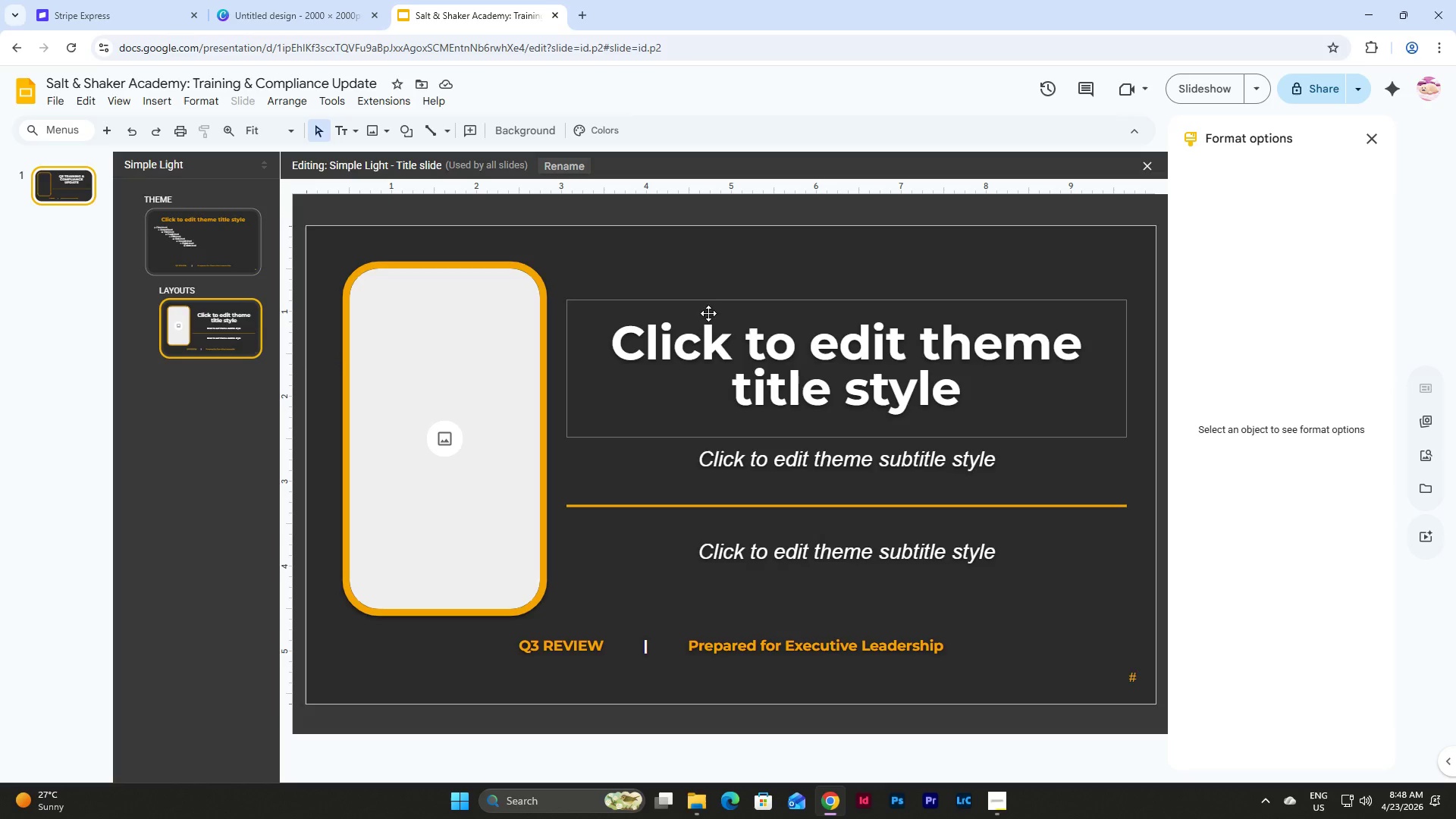 
left_click([713, 305])
 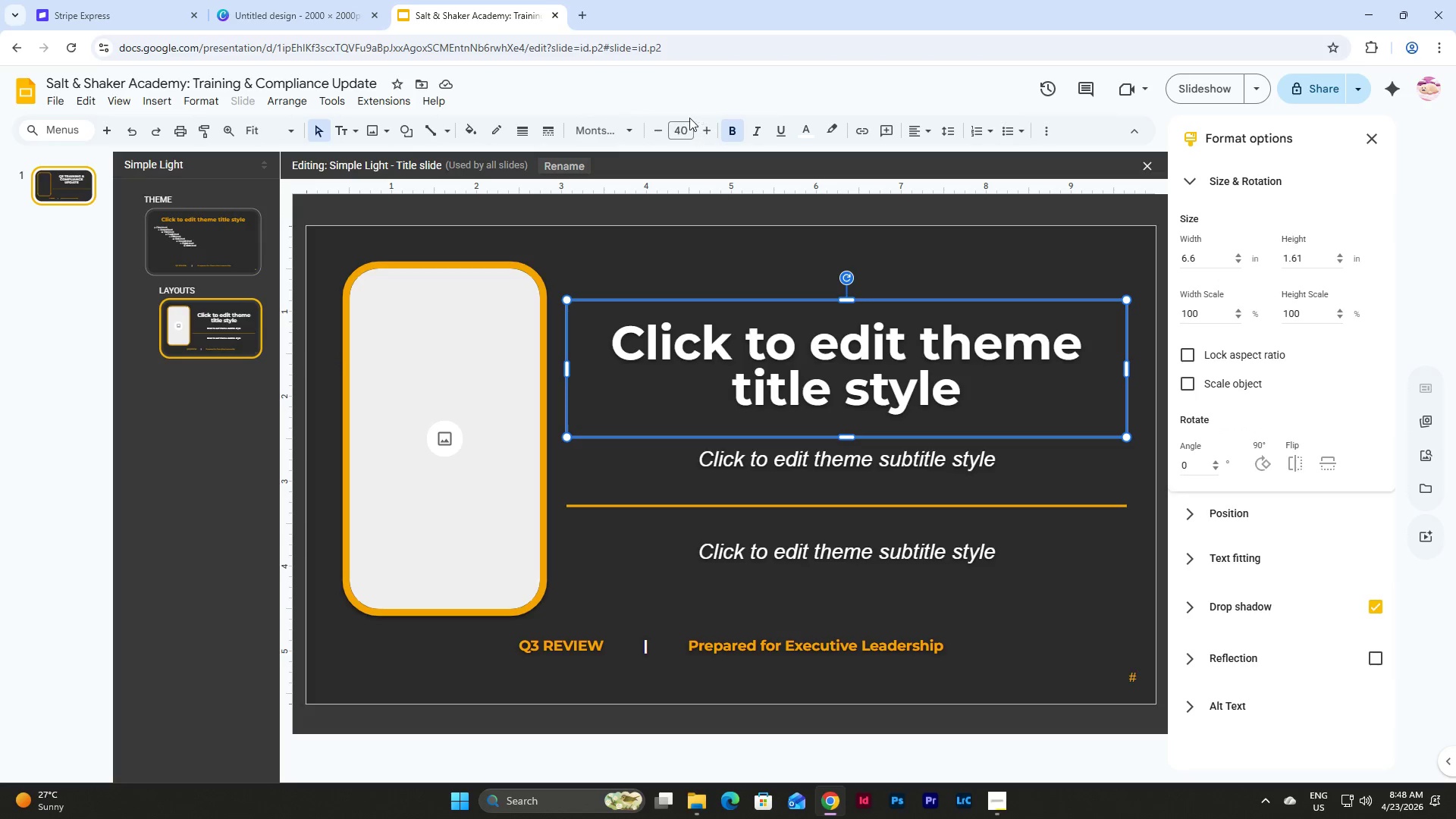 
left_click([686, 127])
 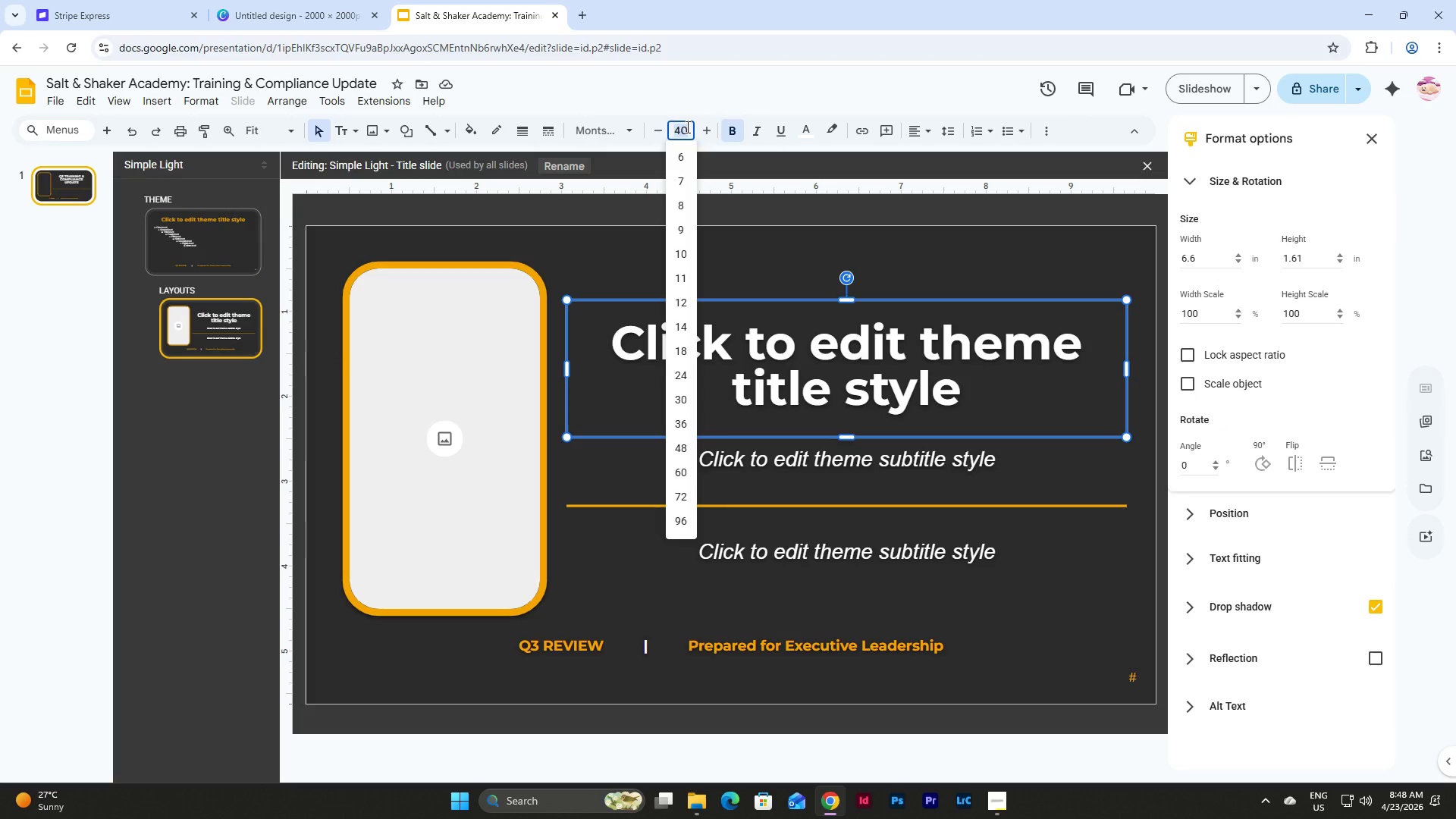 
key(Numpad3)
 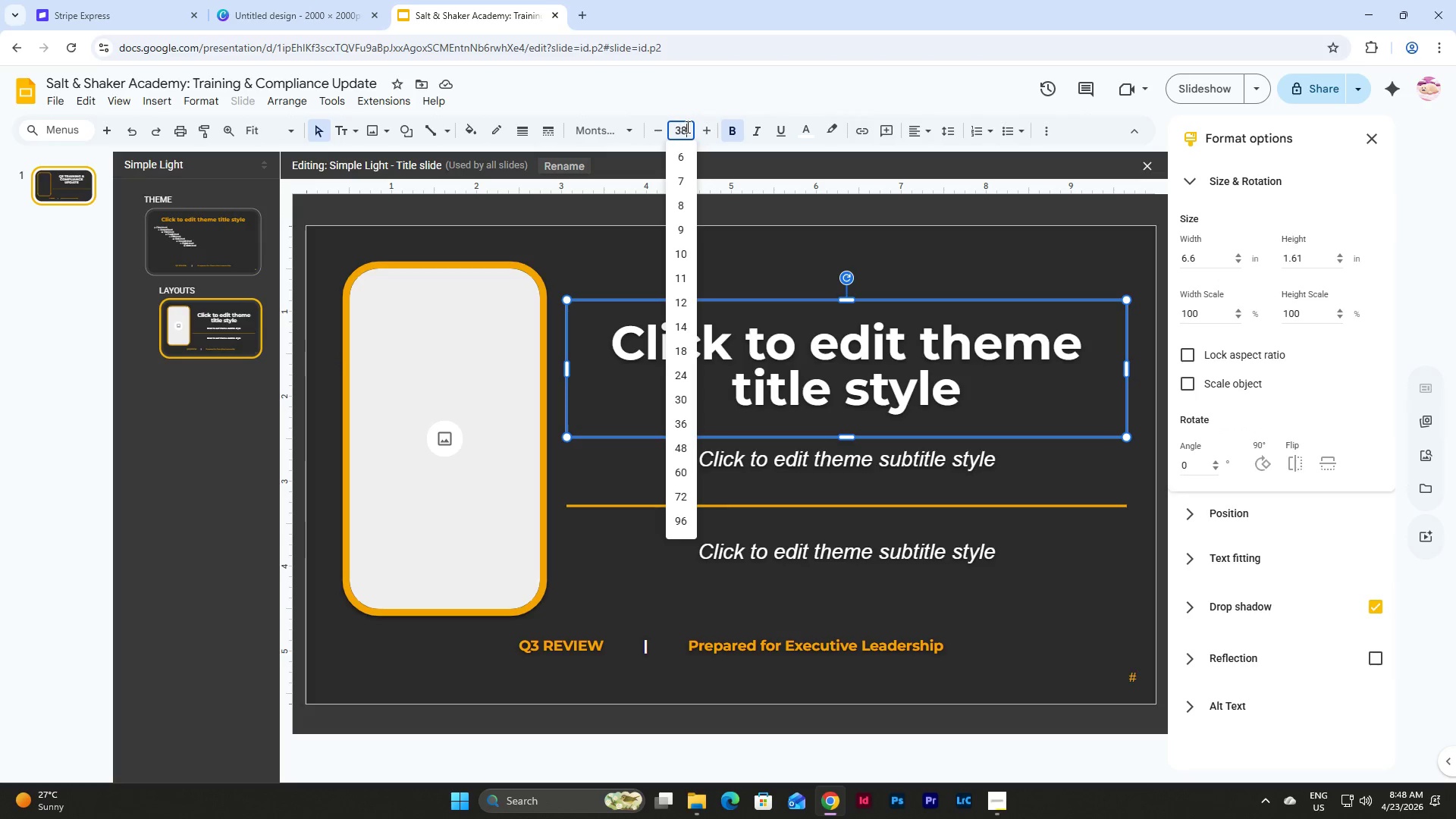 
key(Numpad8)
 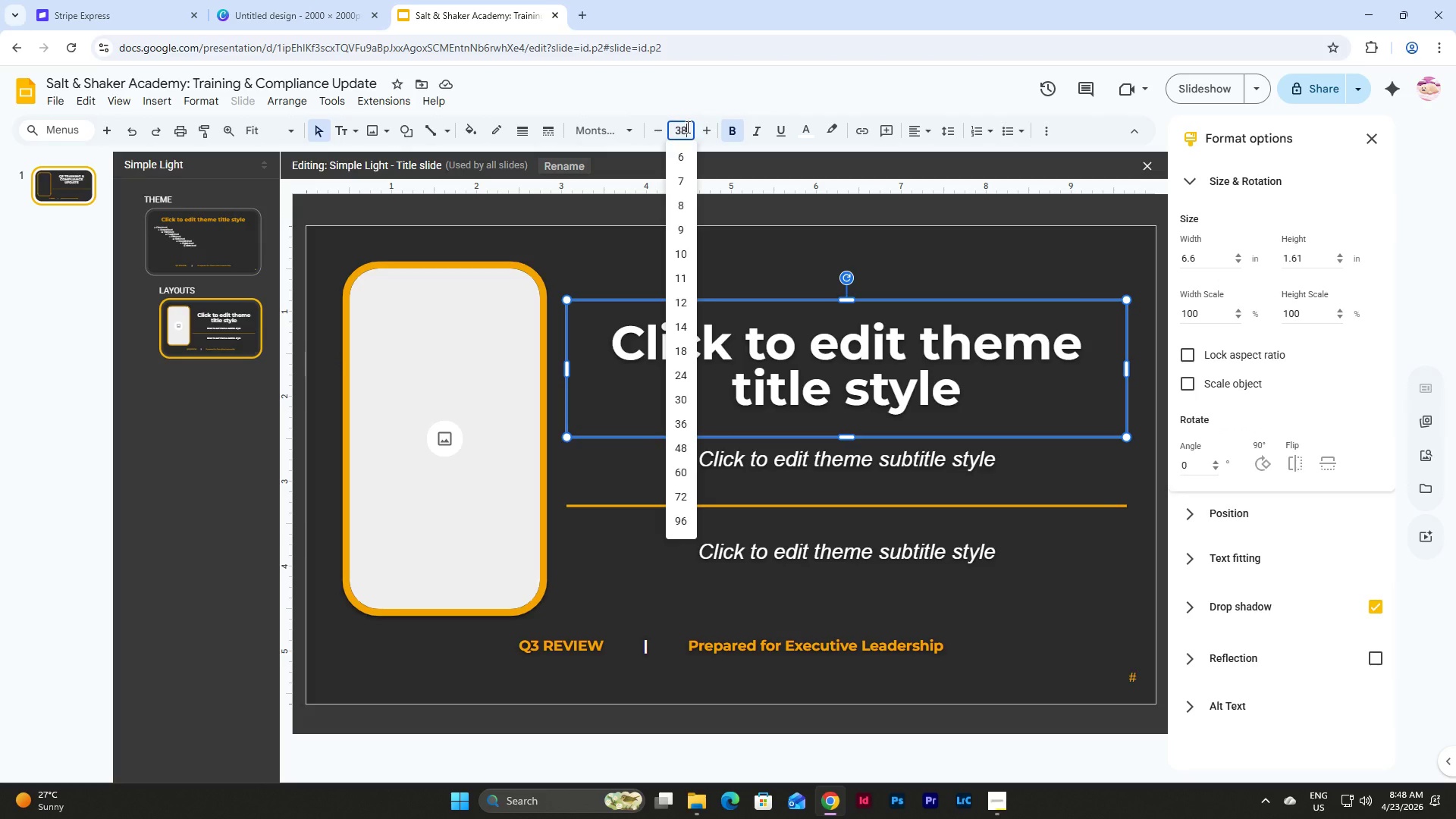 
key(NumpadEnter)
 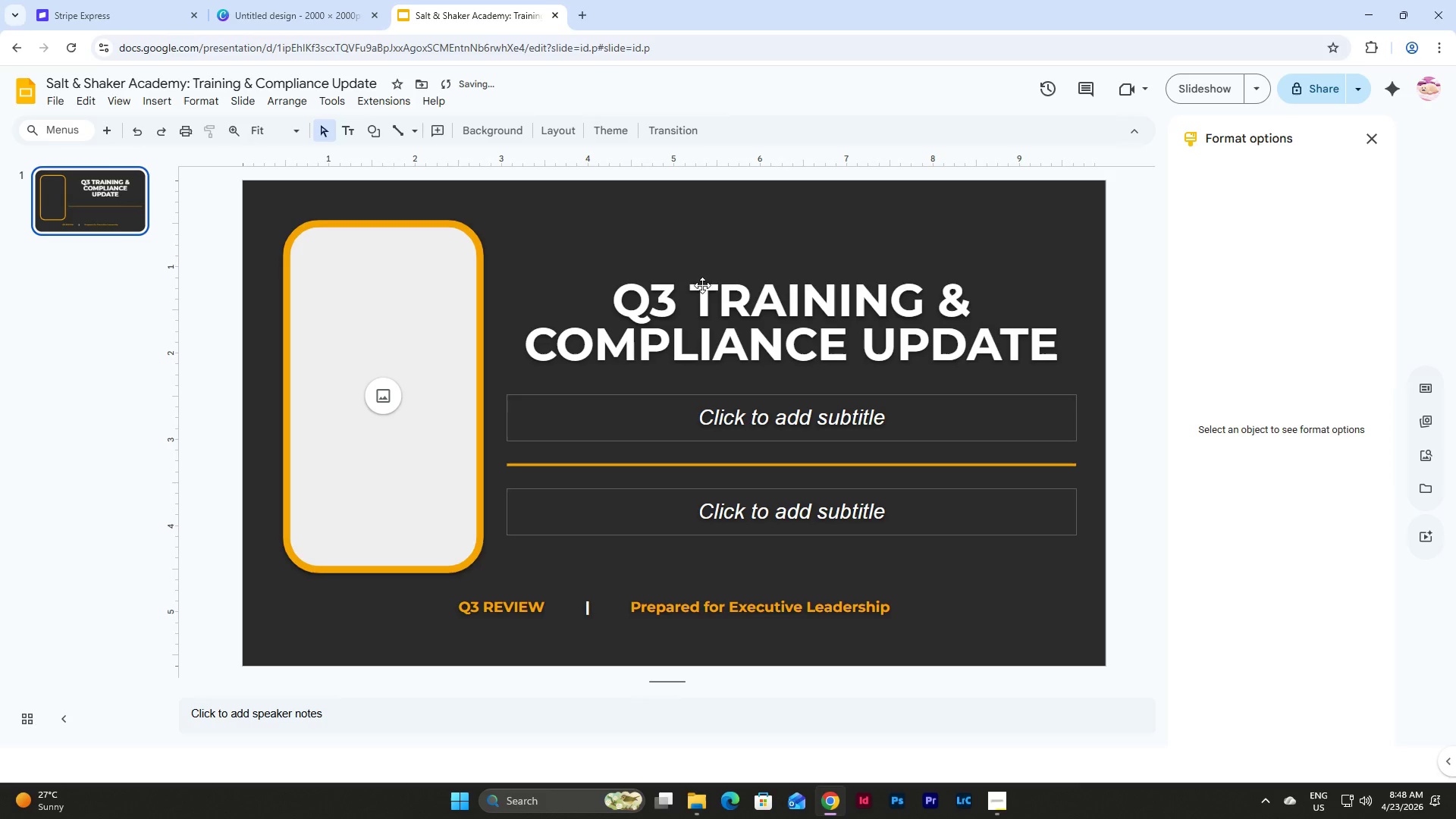 
left_click([742, 259])
 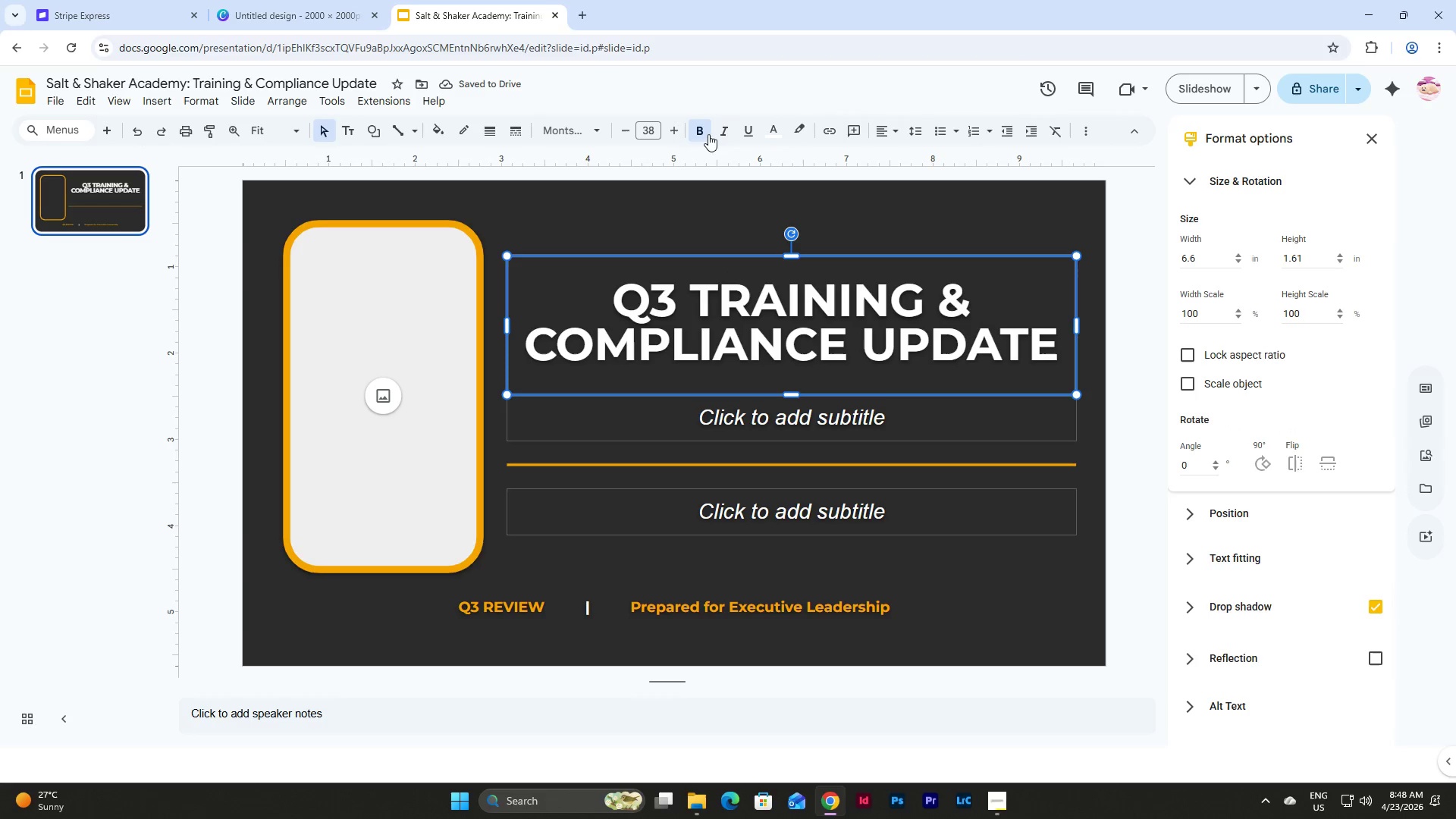 
left_click([676, 130])
 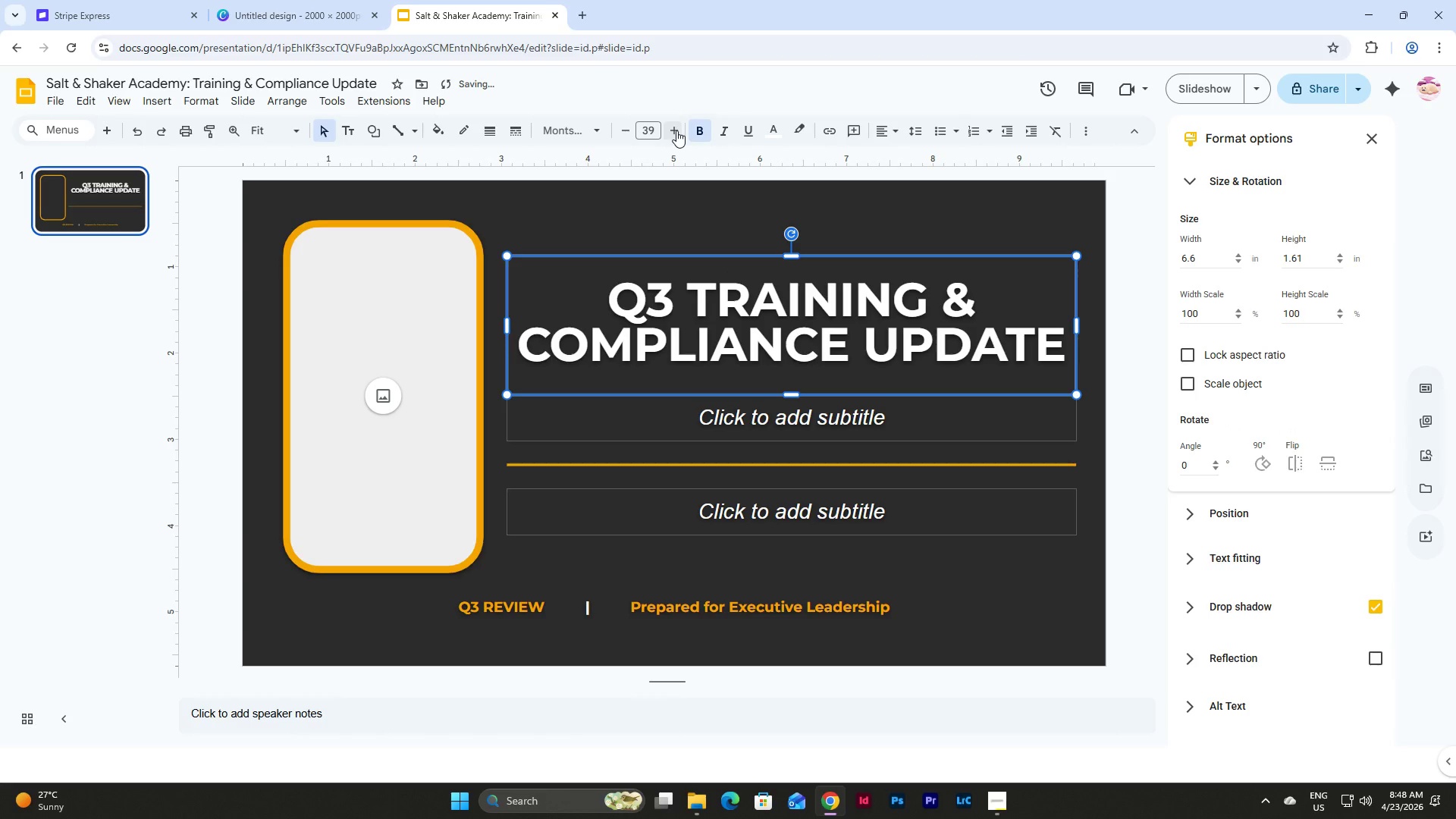 
left_click([676, 130])
 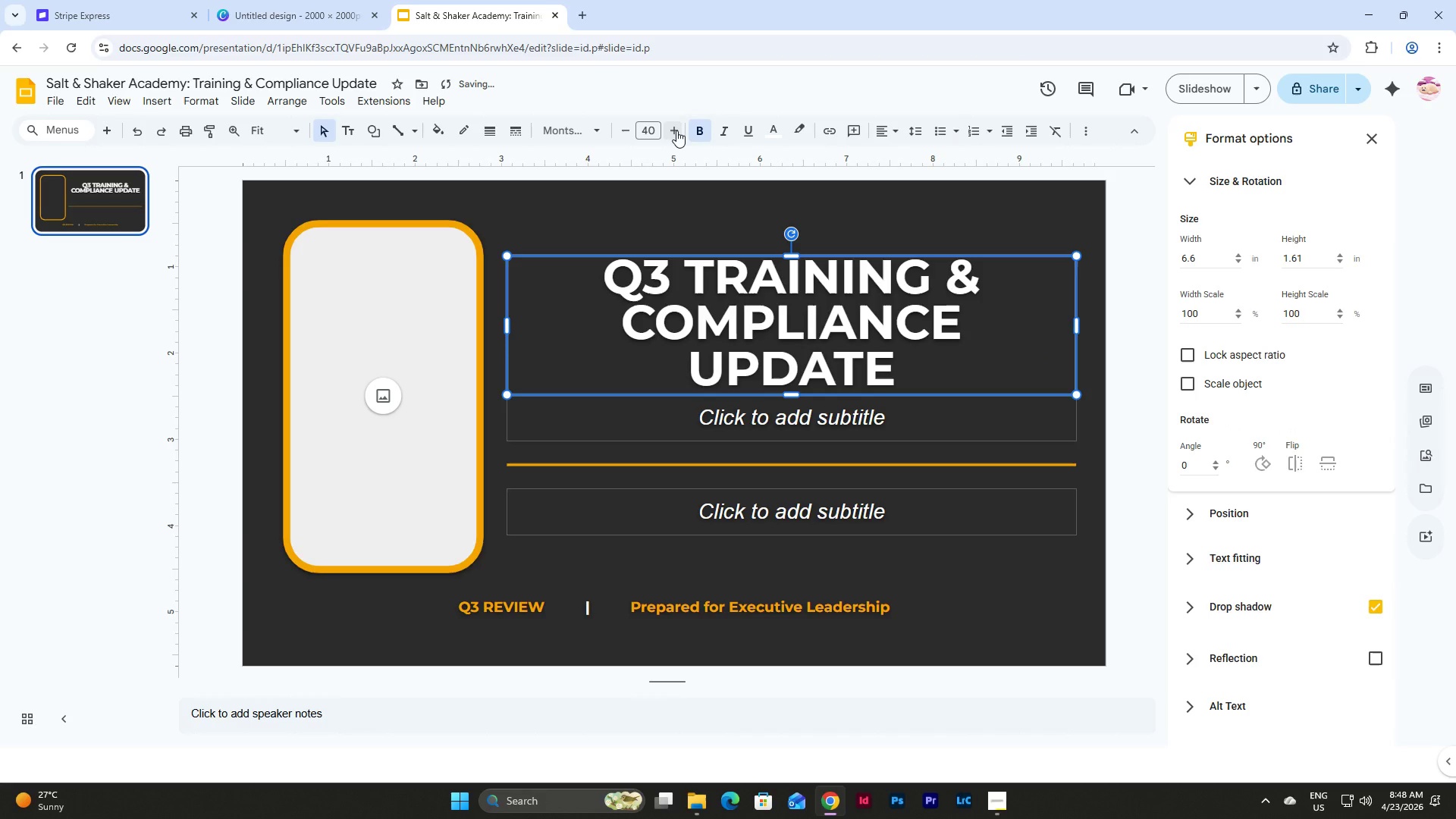 
key(Control+Z)
 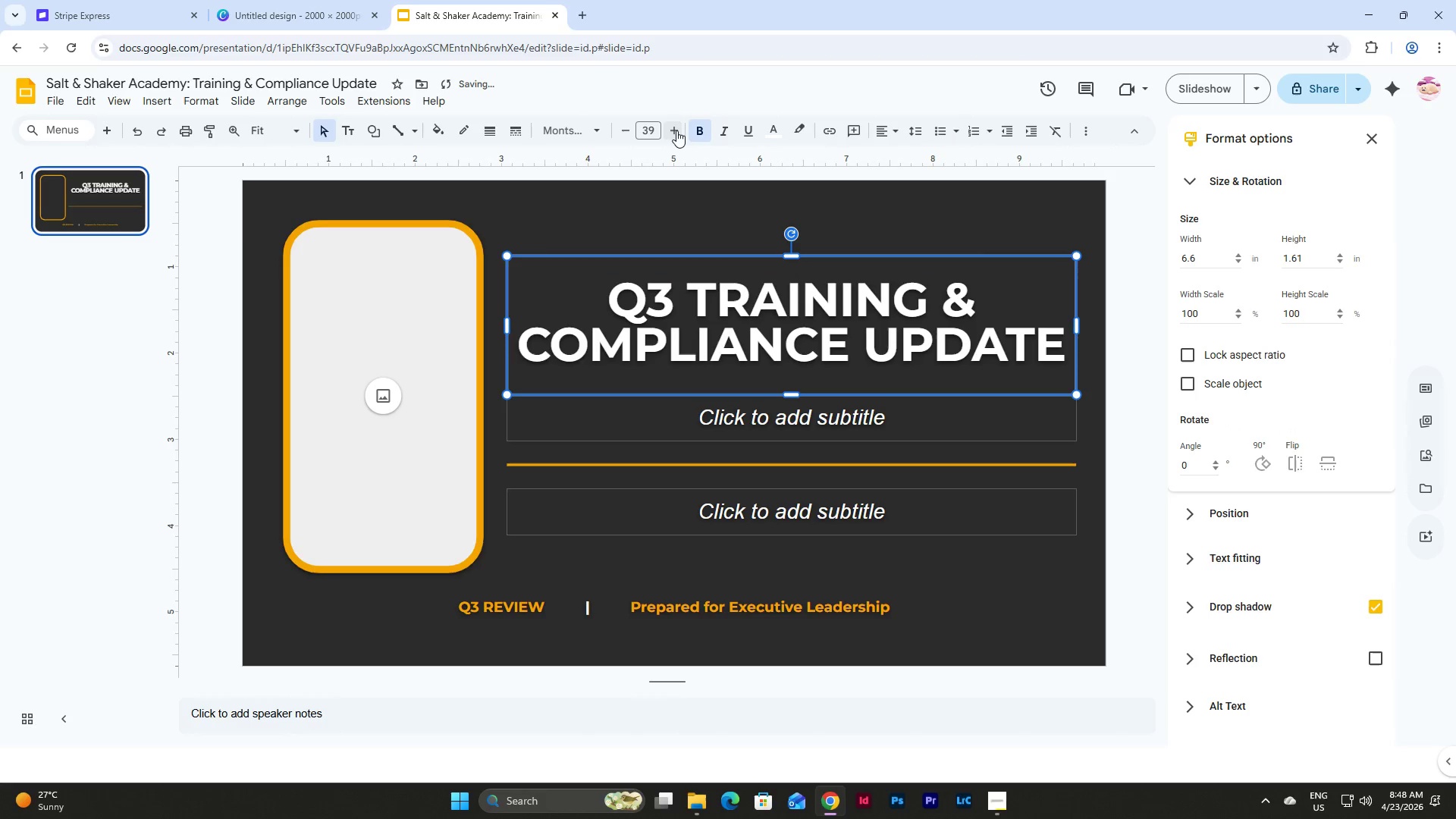 
key(Control+Z)
 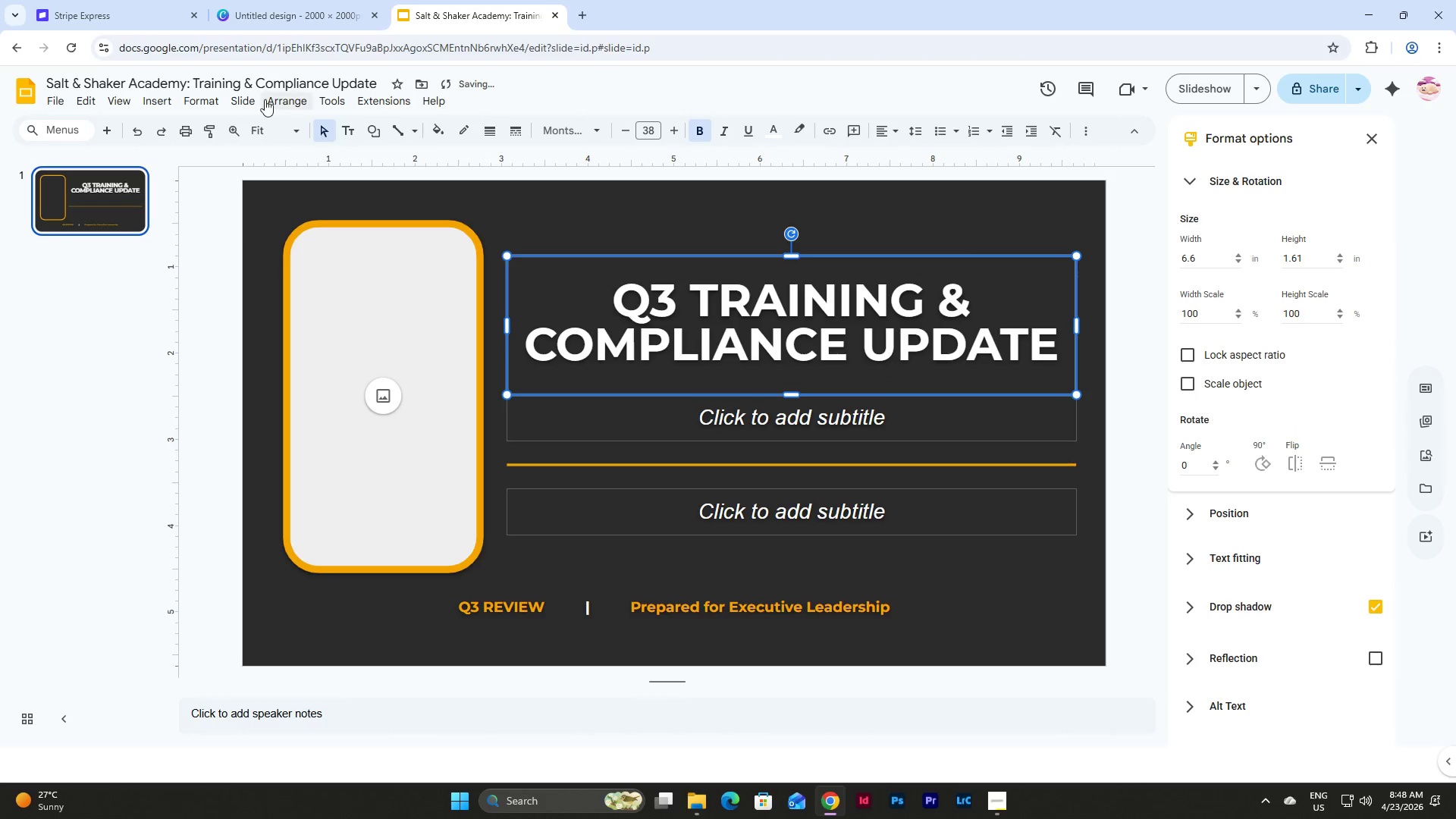 
left_click([209, 96])
 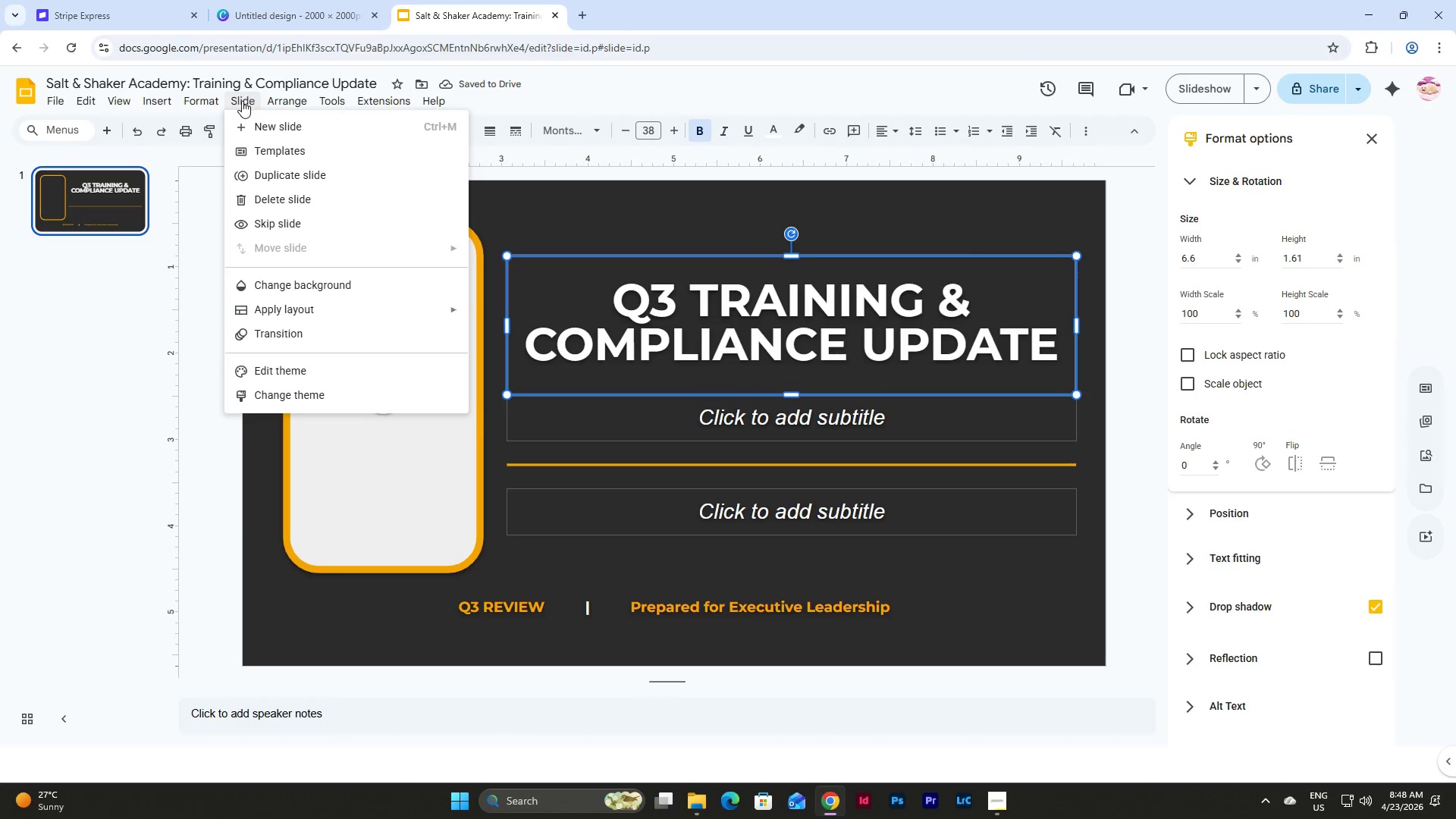 
left_click([322, 362])
 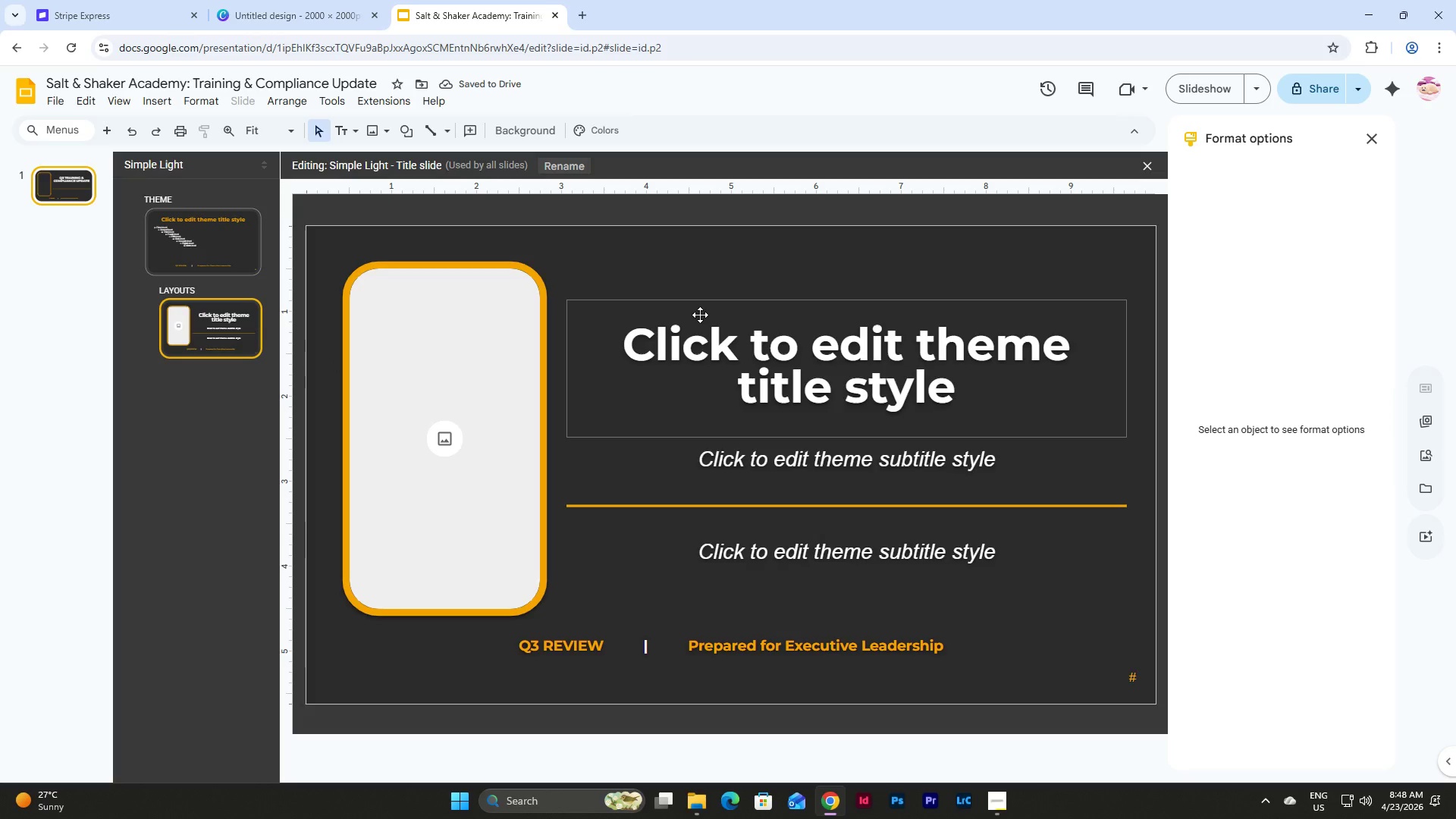 
left_click([700, 315])
 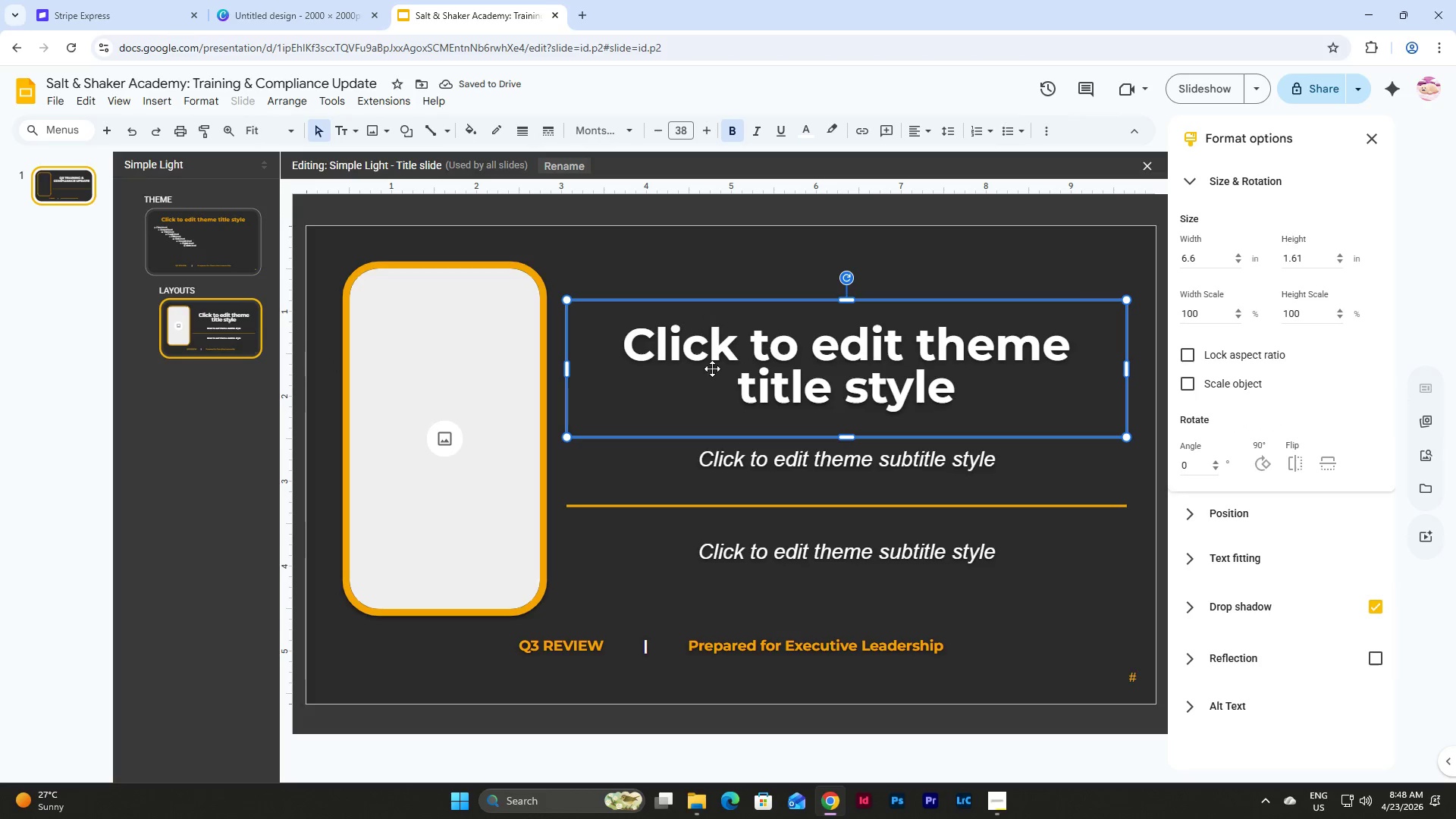 
left_click([712, 377])
 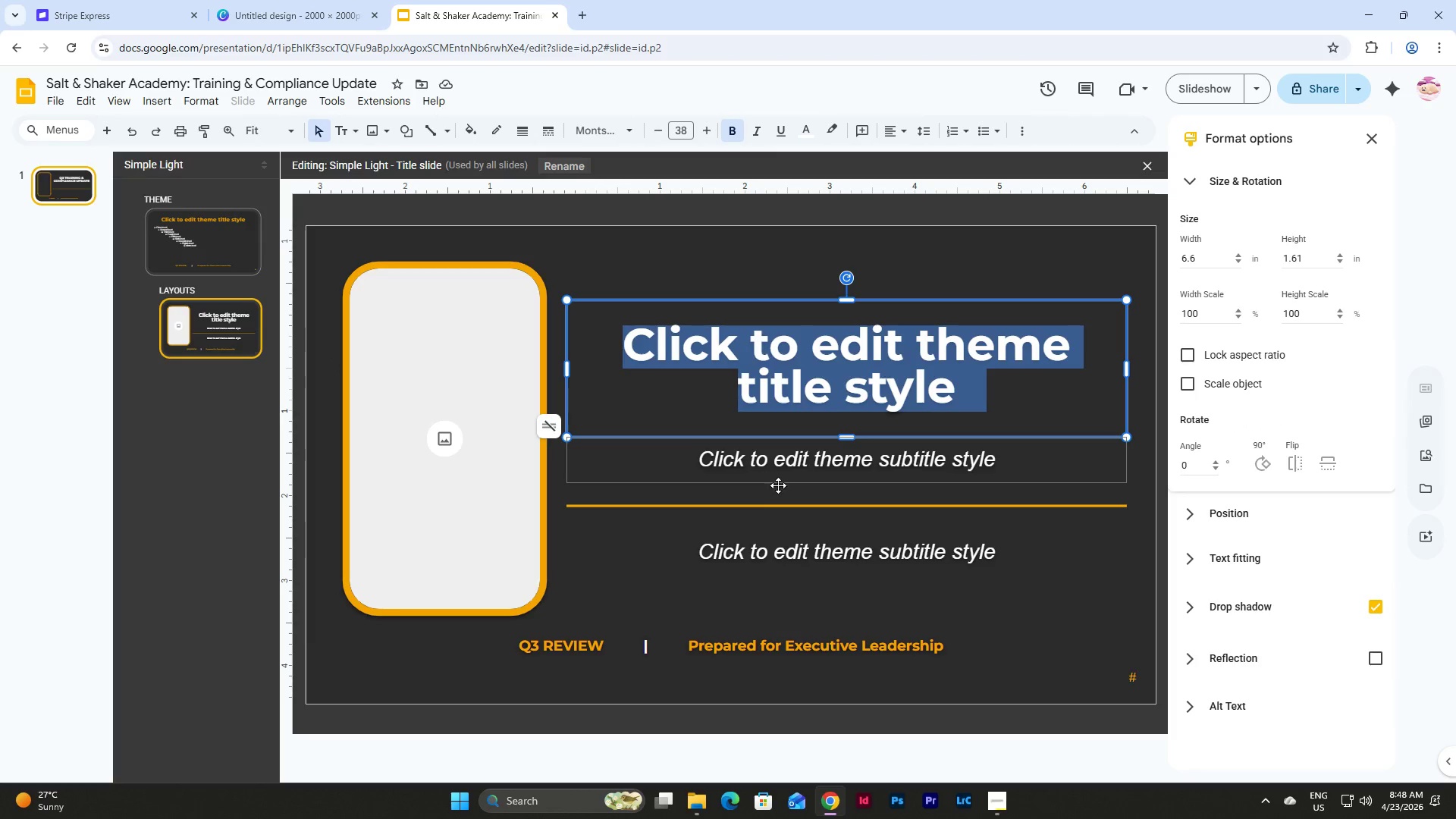 
left_click([764, 463])
 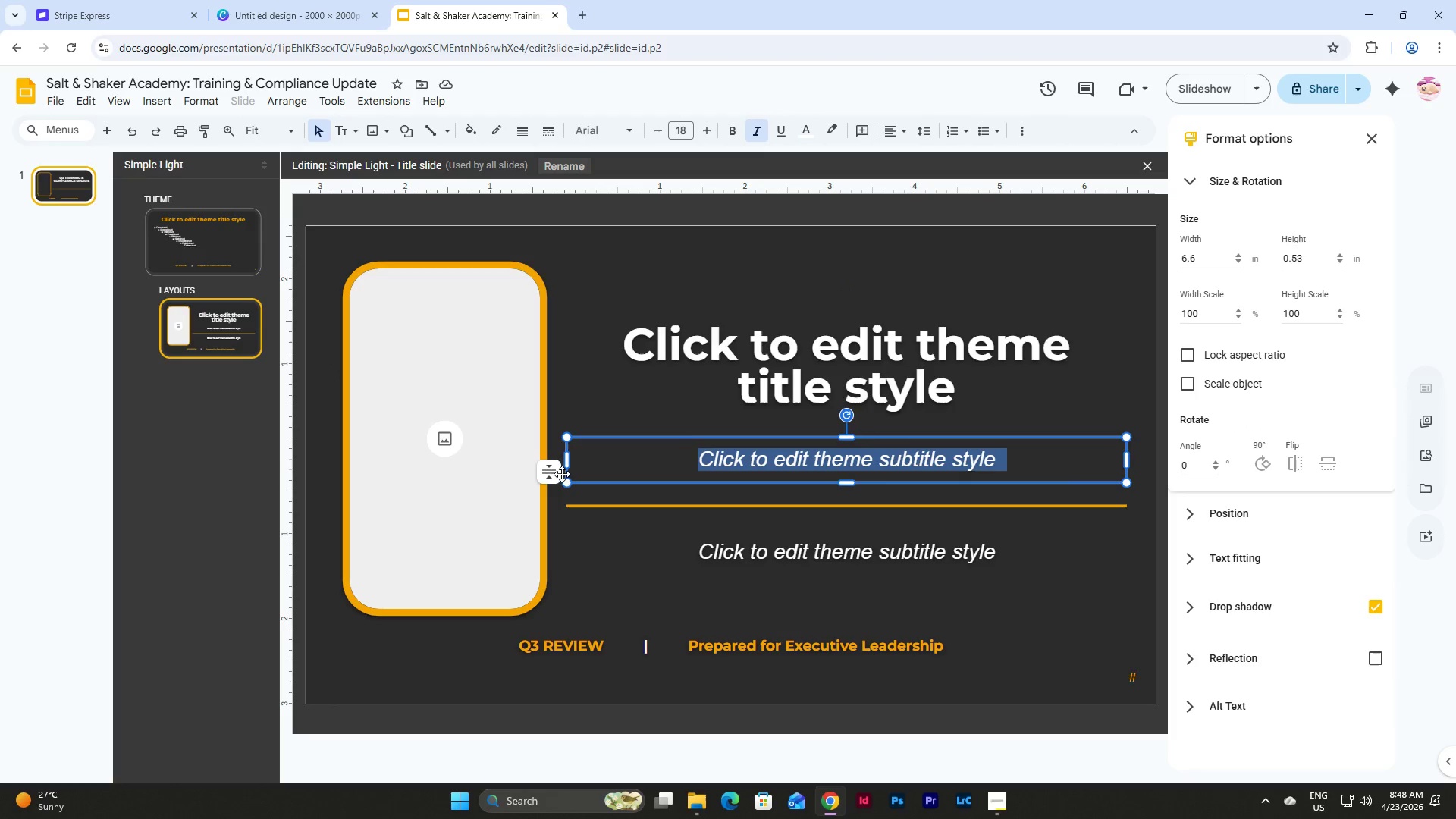 
left_click([541, 474])
 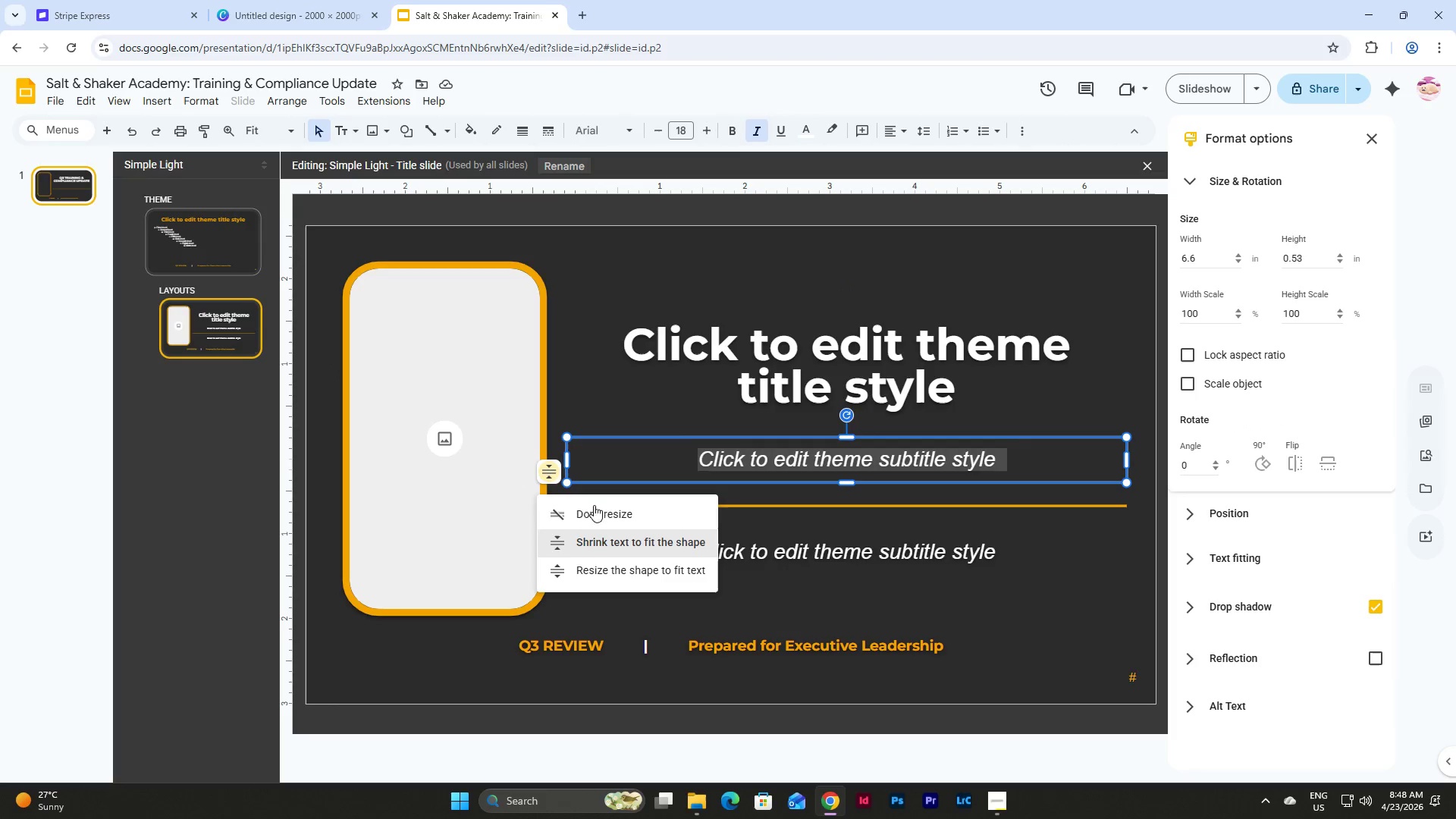 
left_click([607, 509])
 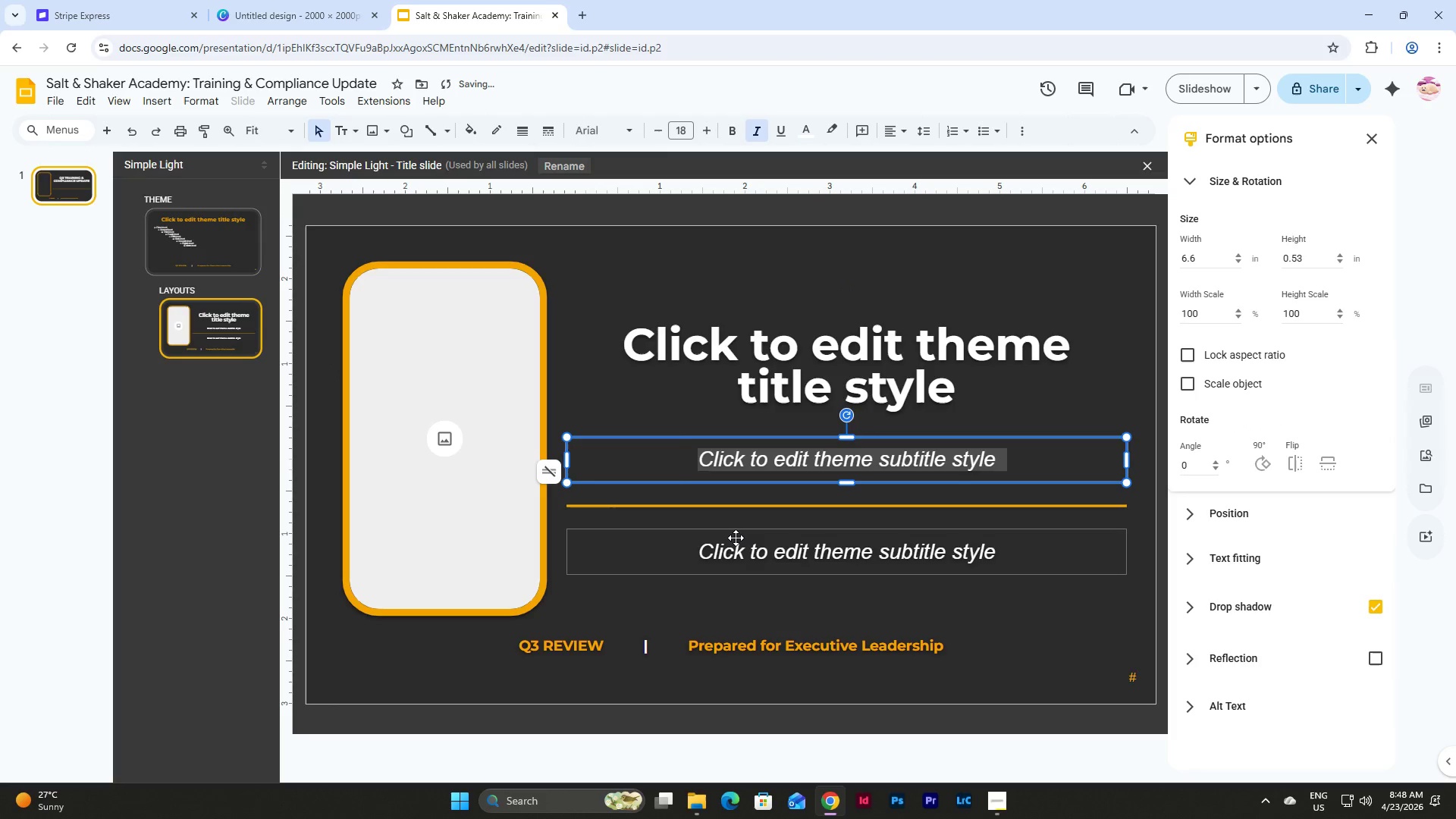 
left_click([735, 538])
 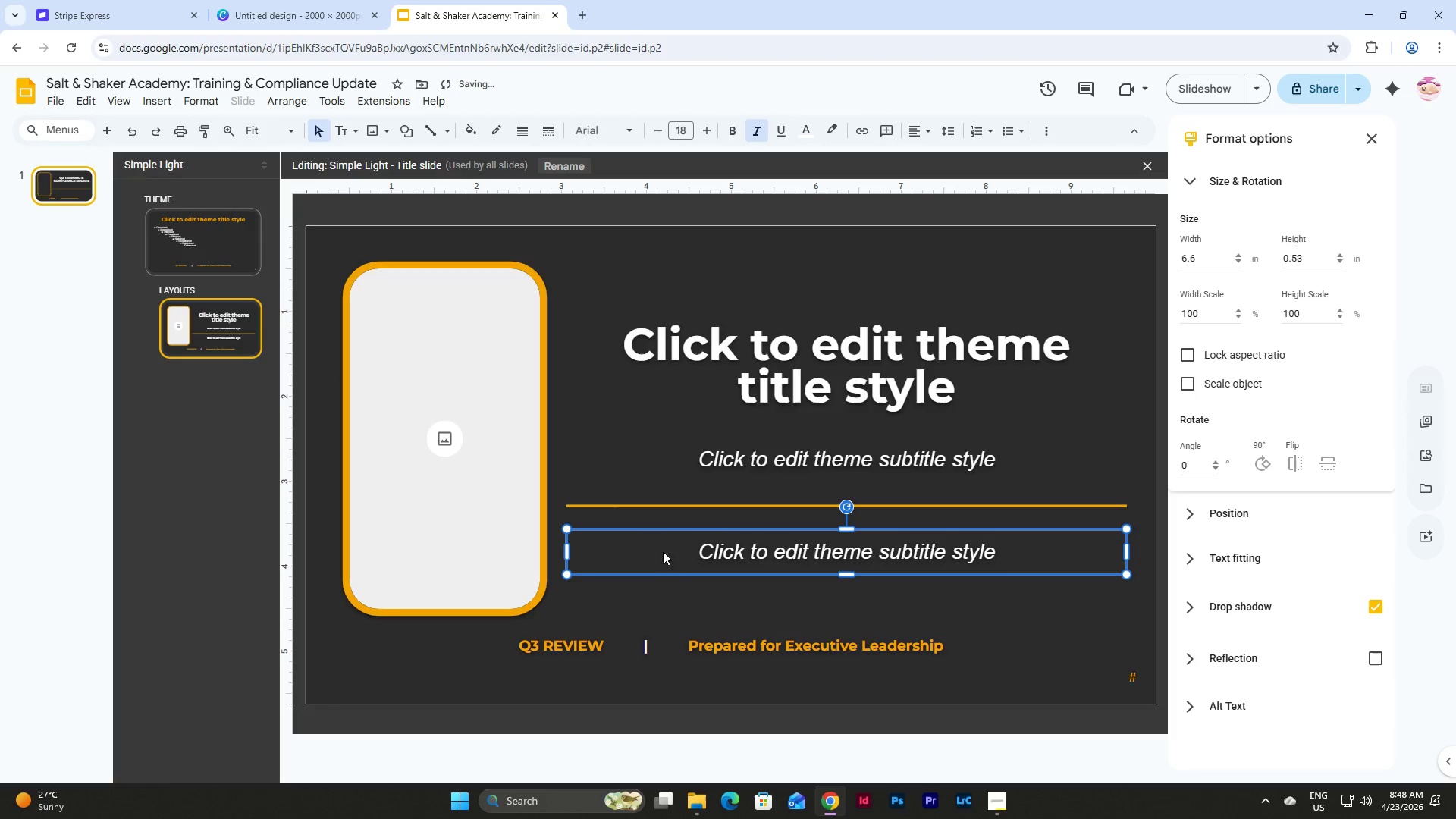 
left_click([705, 554])
 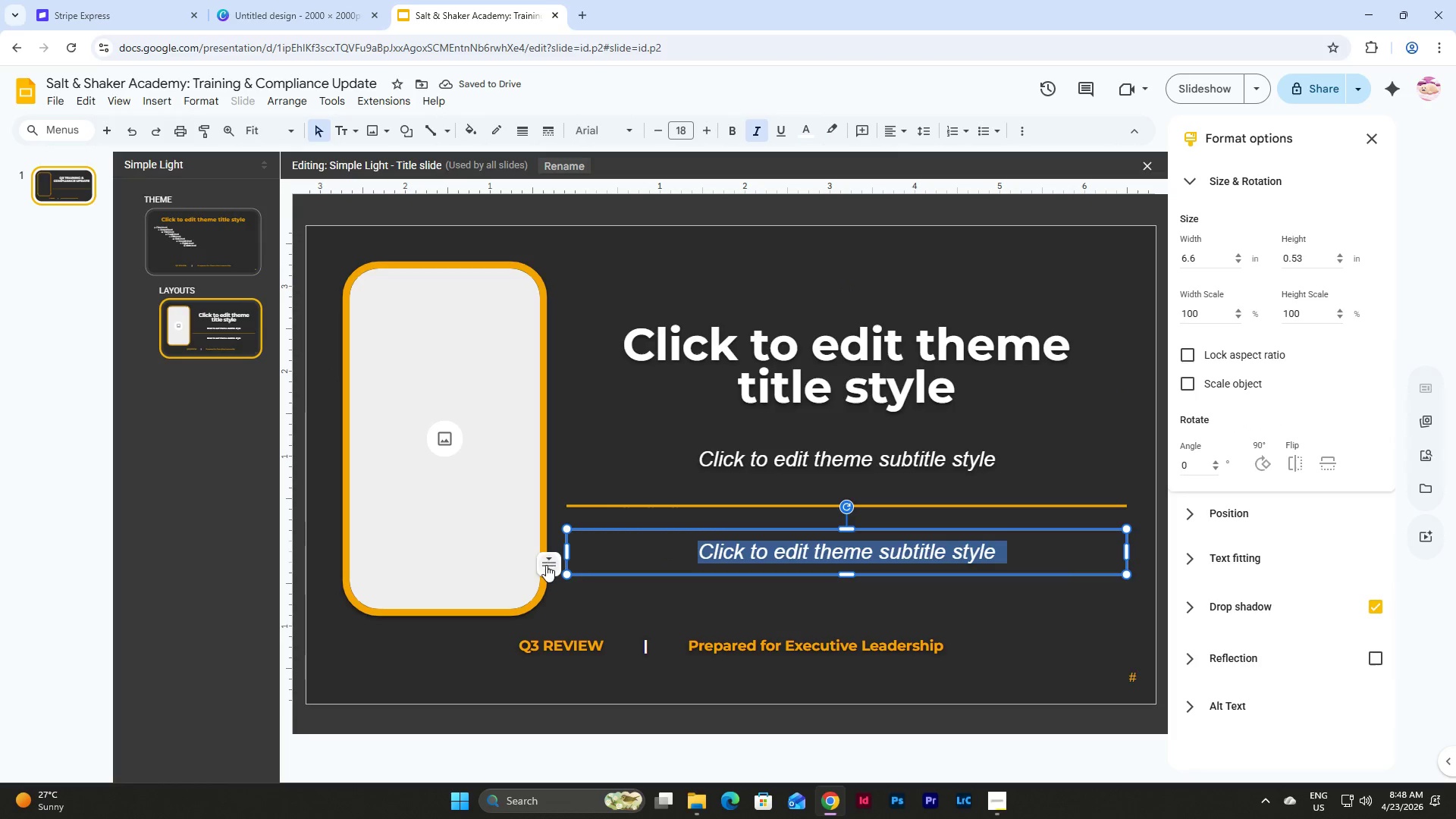 
left_click([546, 565])
 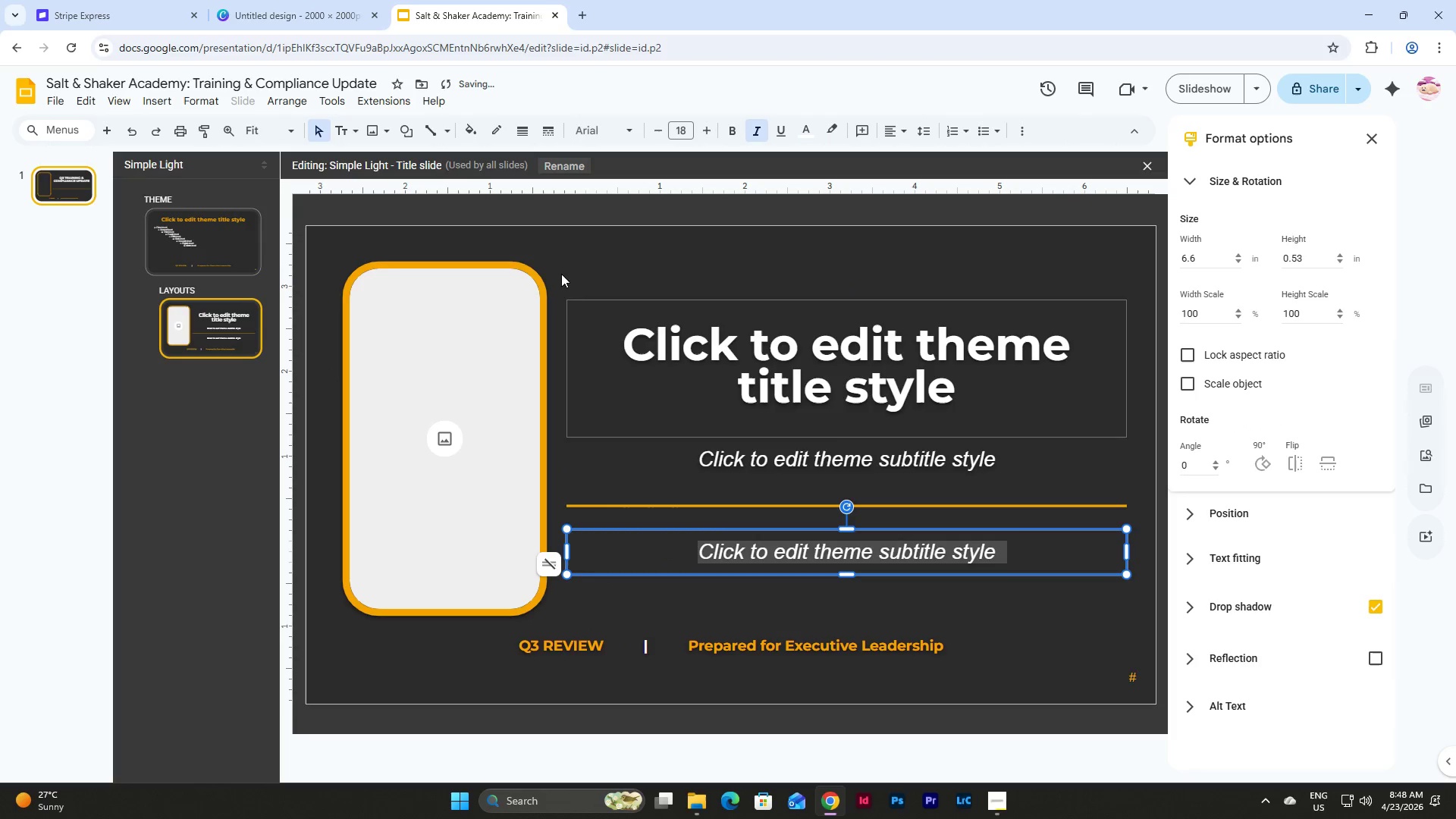 
left_click([198, 225])
 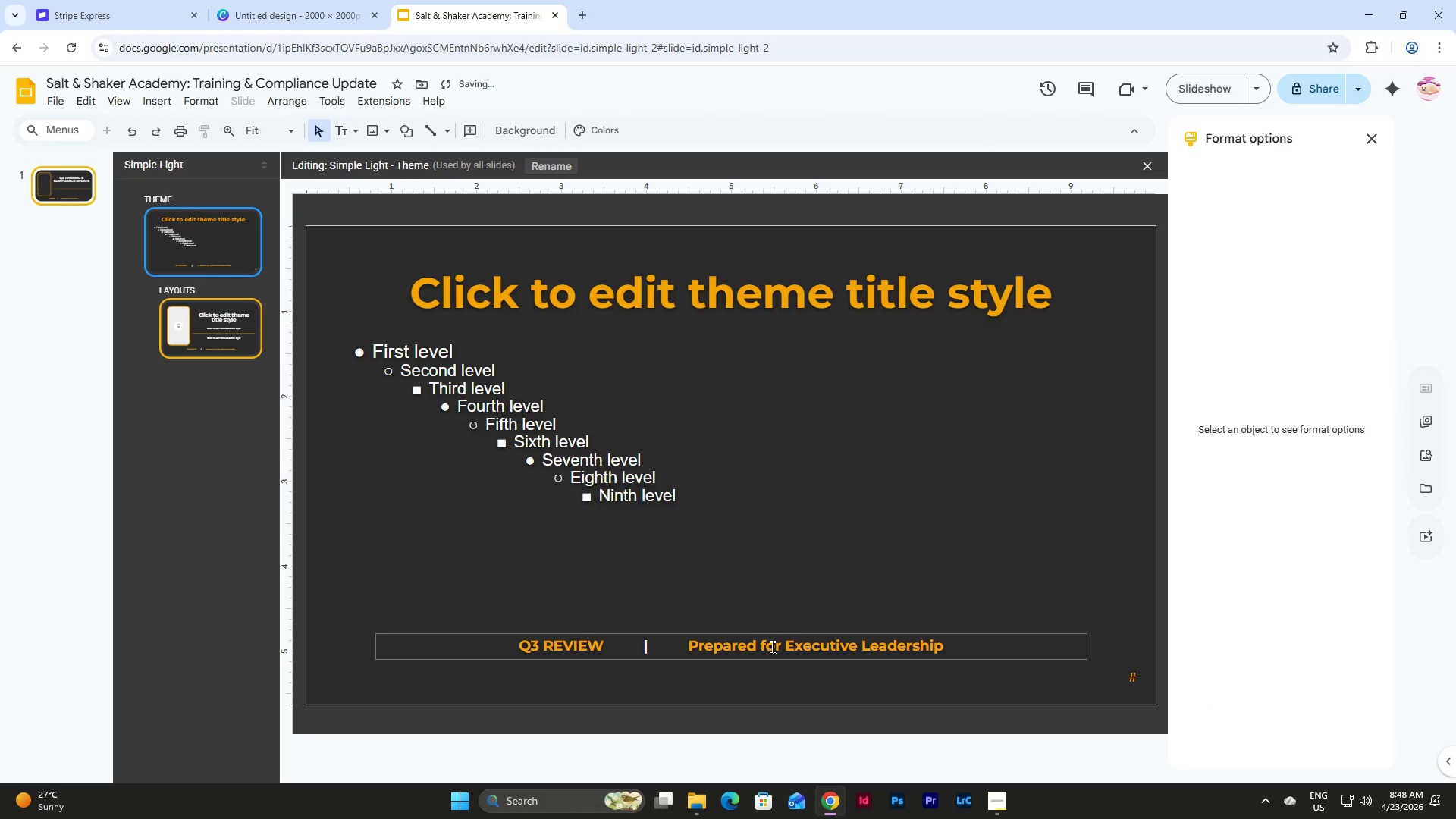 
left_click([771, 635])
 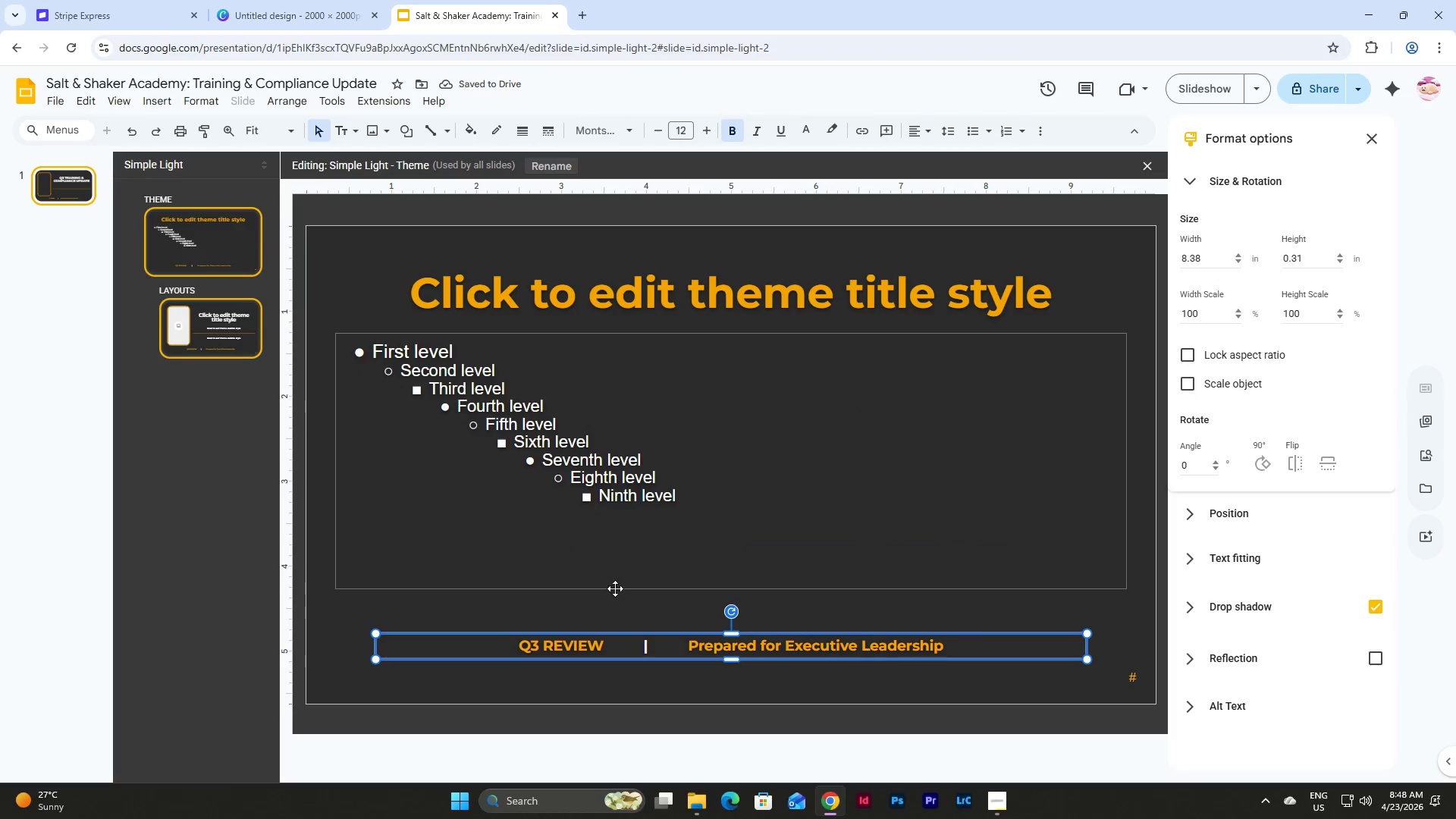 
left_click([635, 639])
 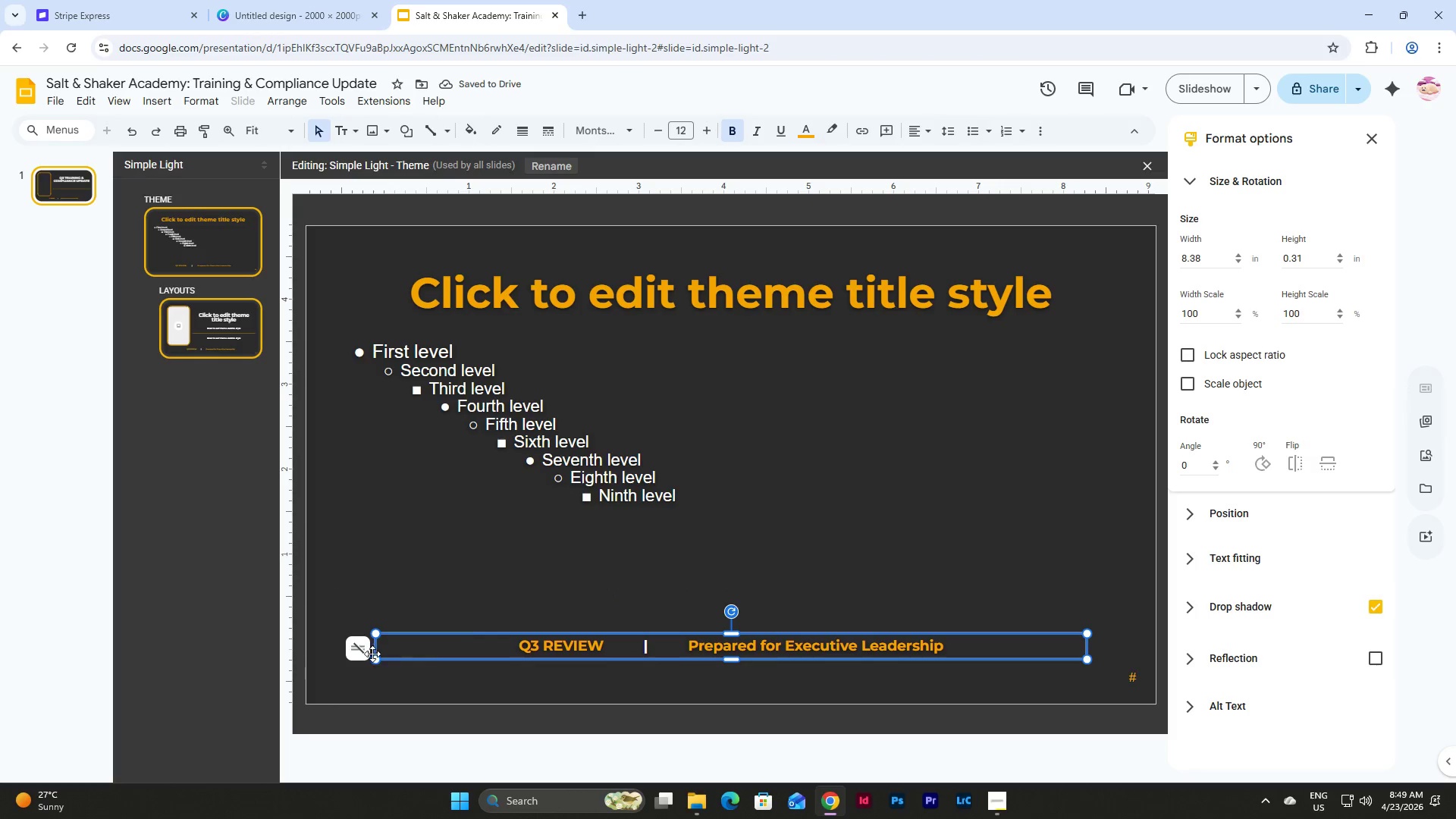 
left_click([368, 652])
 